 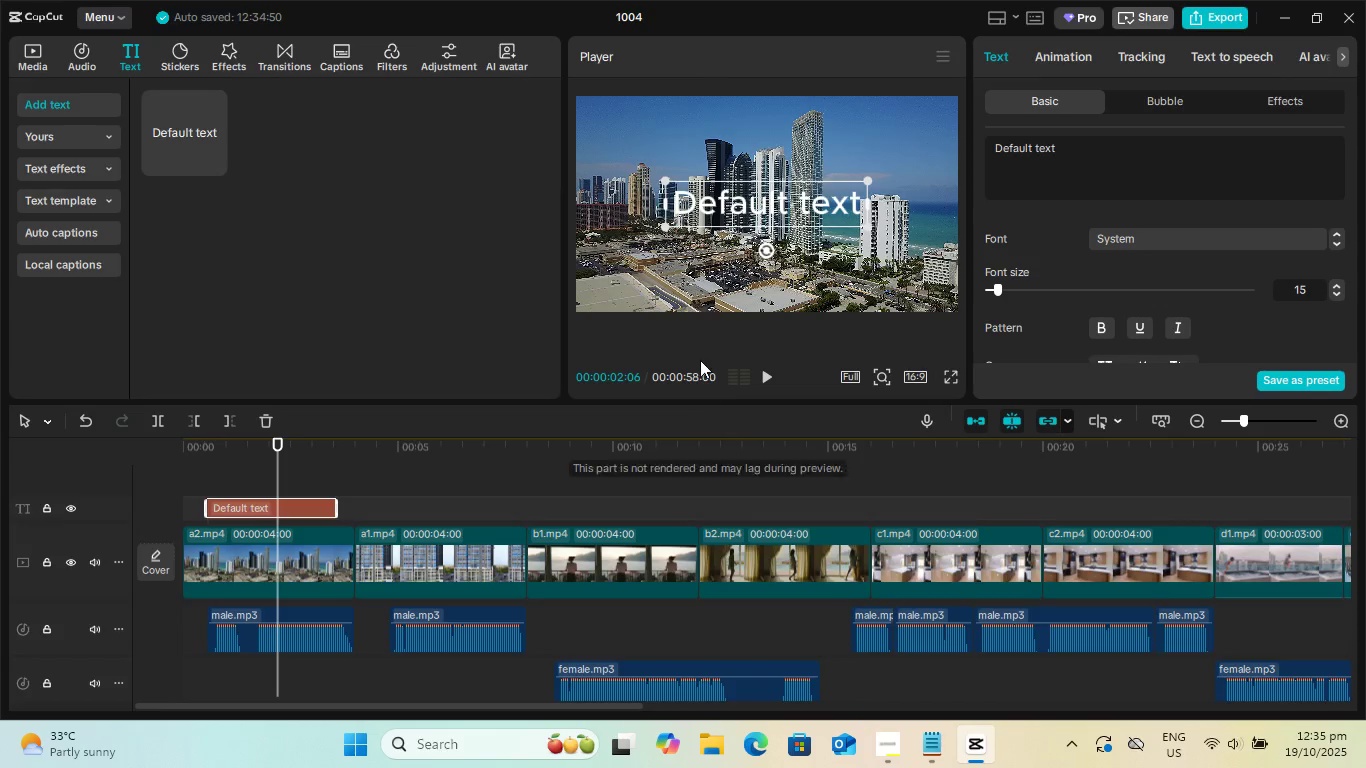 
left_click_drag(start_coordinate=[1066, 151], to_coordinate=[935, 156])
 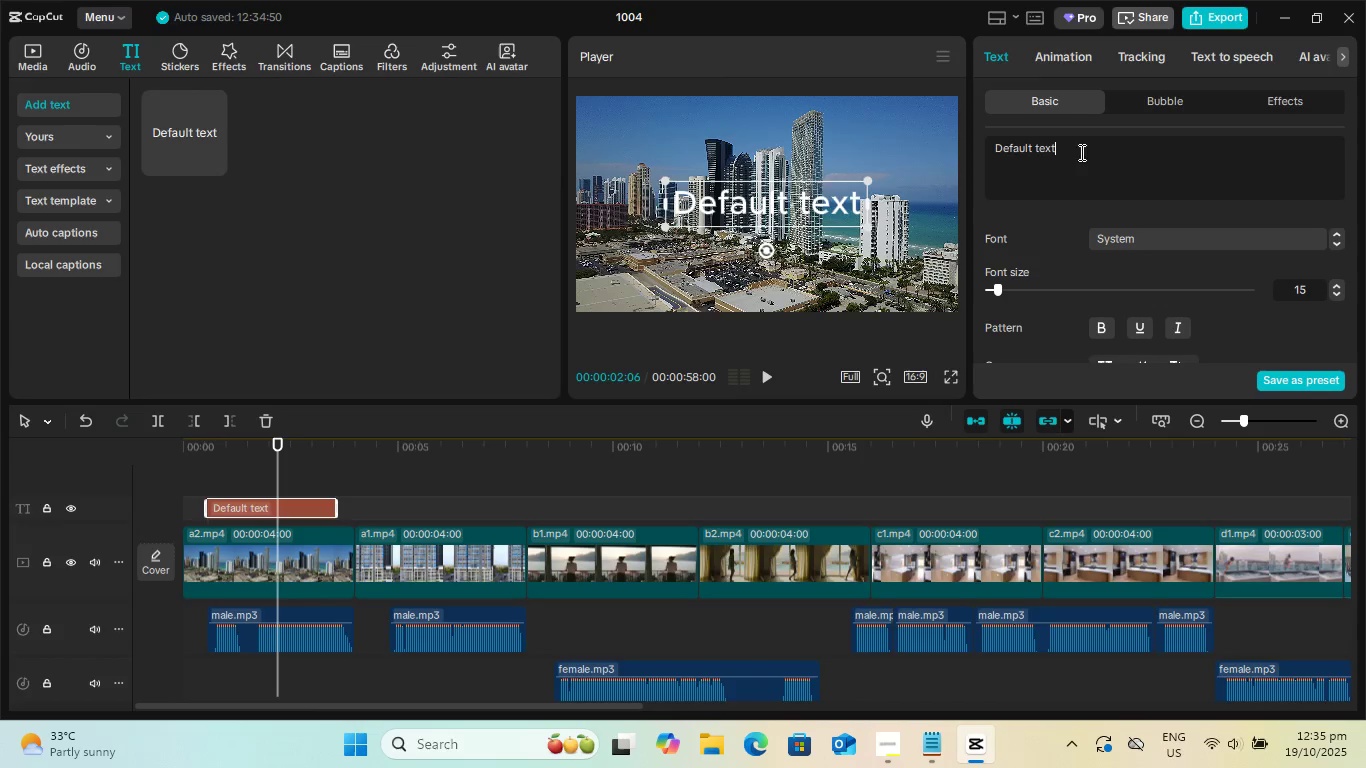 
left_click_drag(start_coordinate=[1096, 150], to_coordinate=[945, 143])
 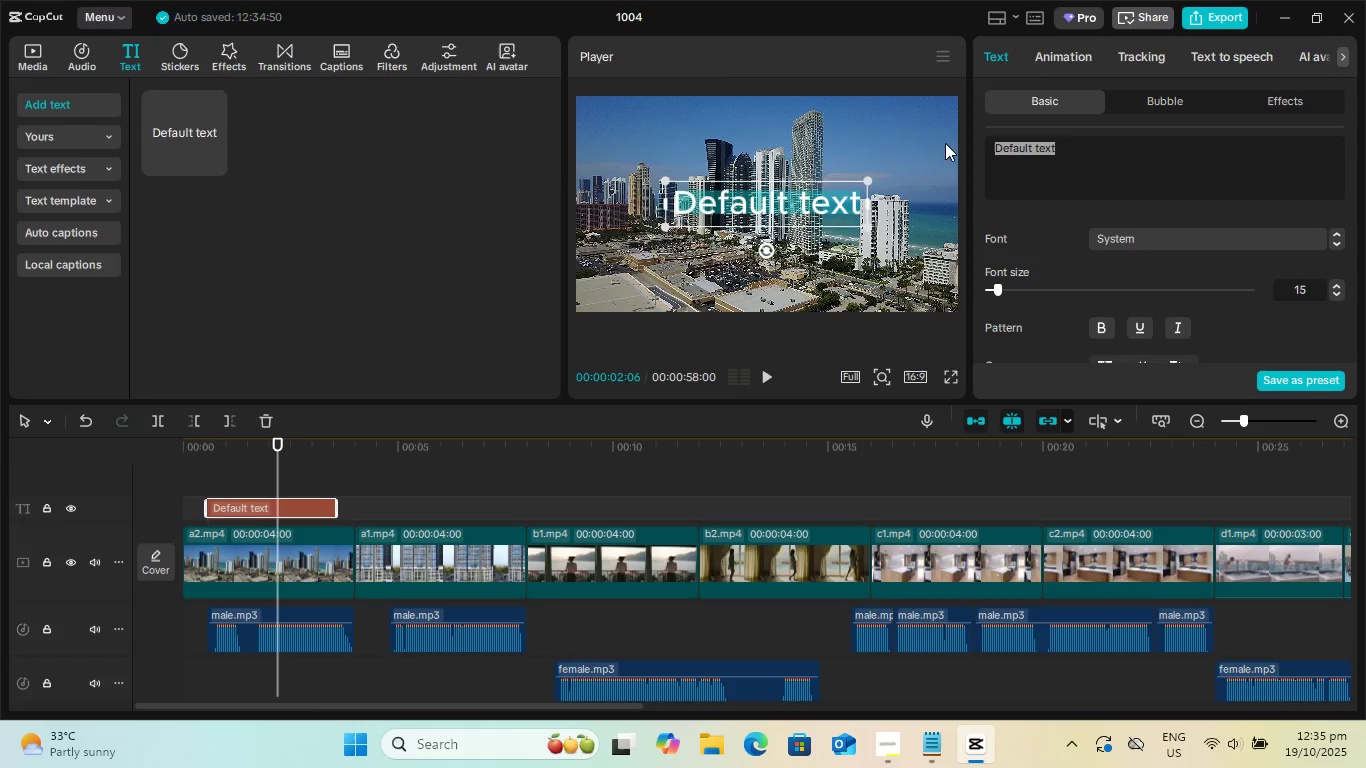 
key(Control+V)
 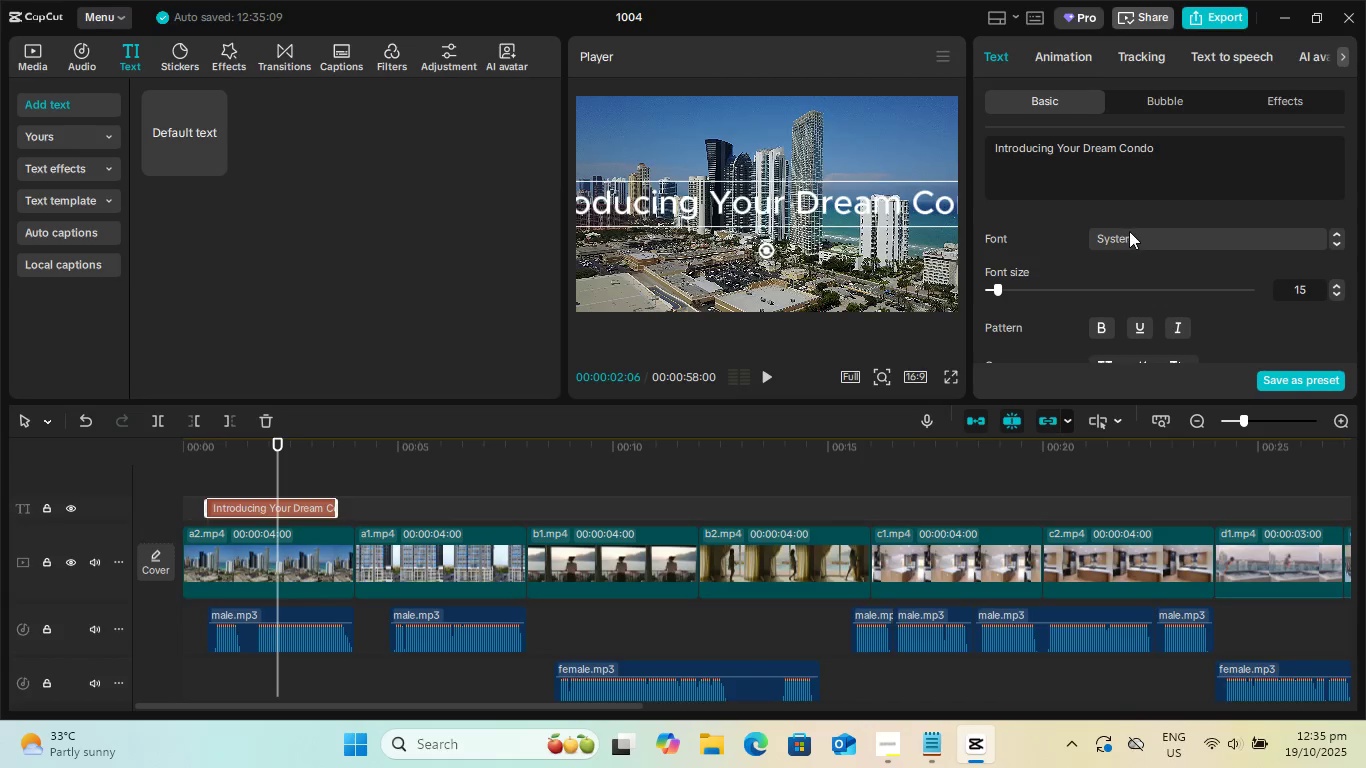 
left_click([1131, 232])
 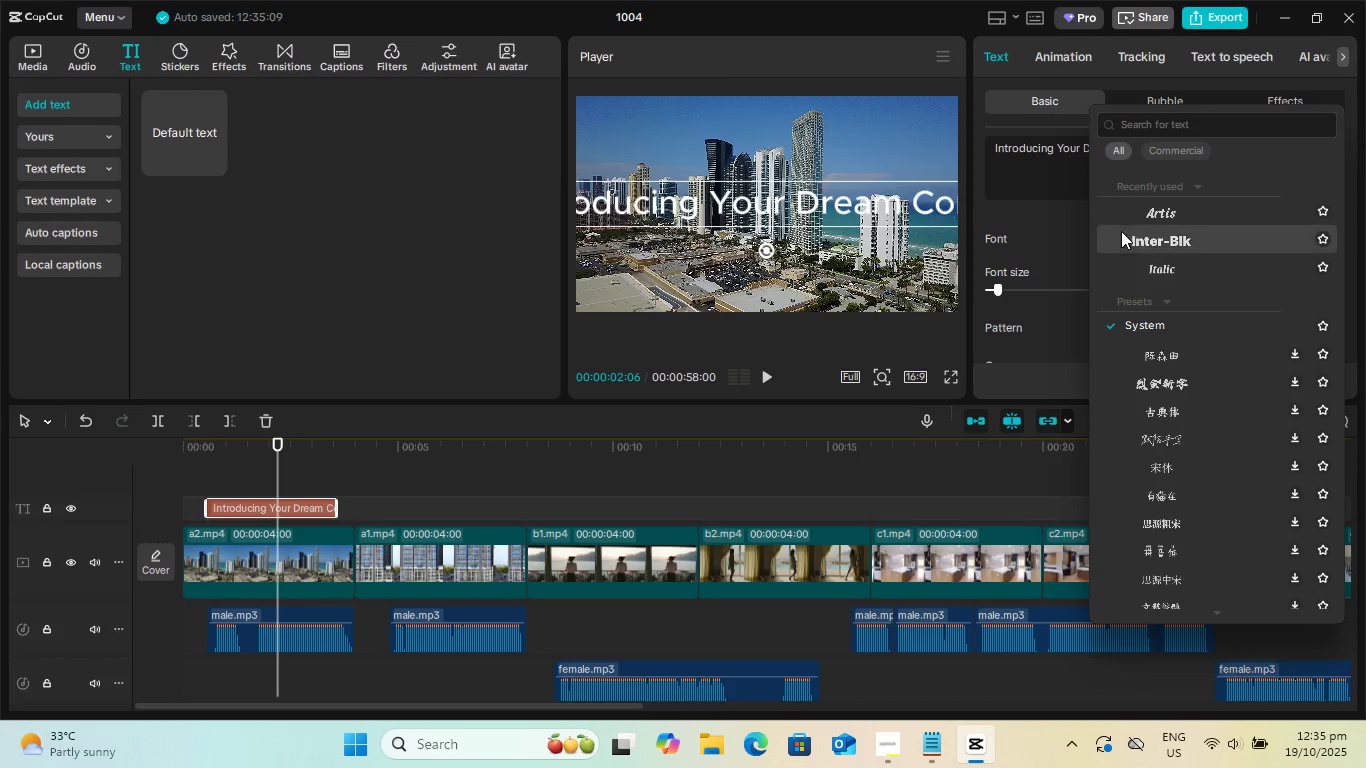 
left_click([1154, 275])
 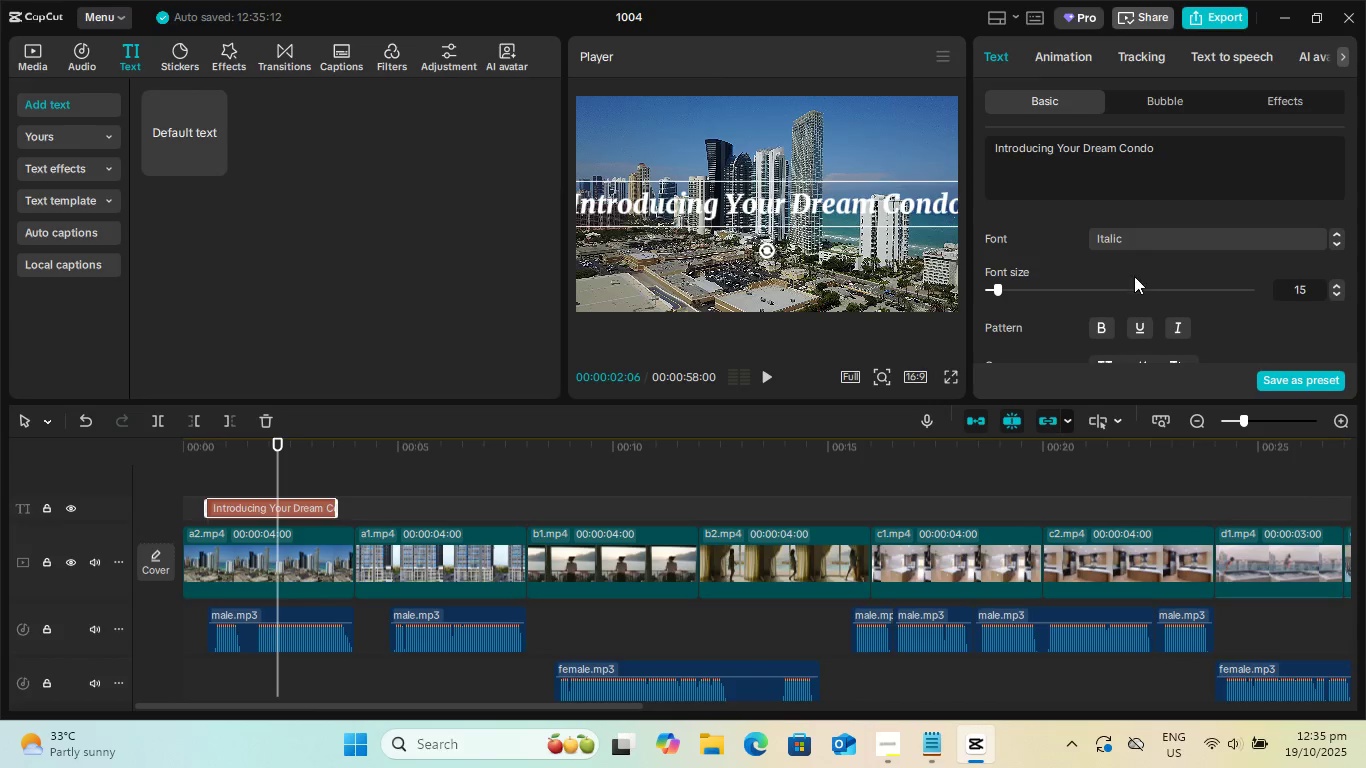 
scroll: coordinate [1170, 305], scroll_direction: down, amount: 1.0
 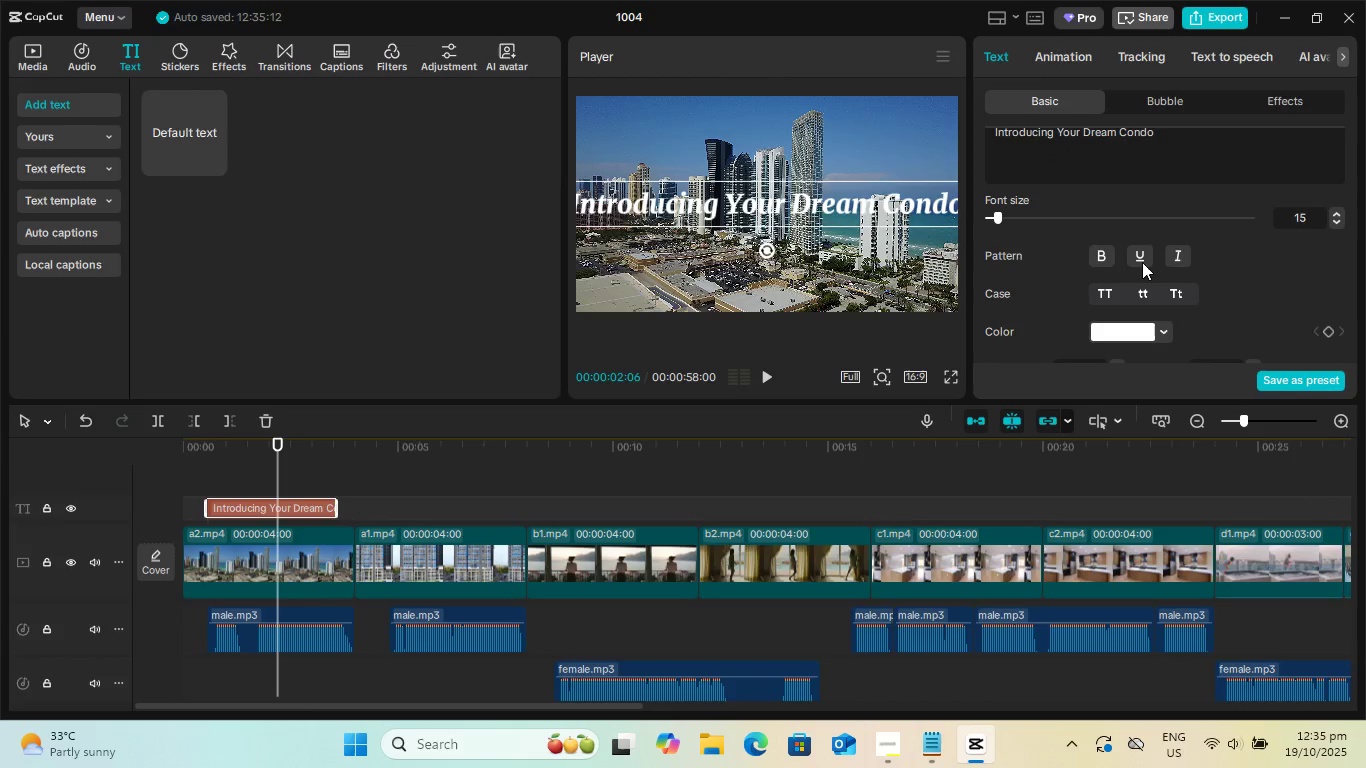 
double_click([1172, 263])
 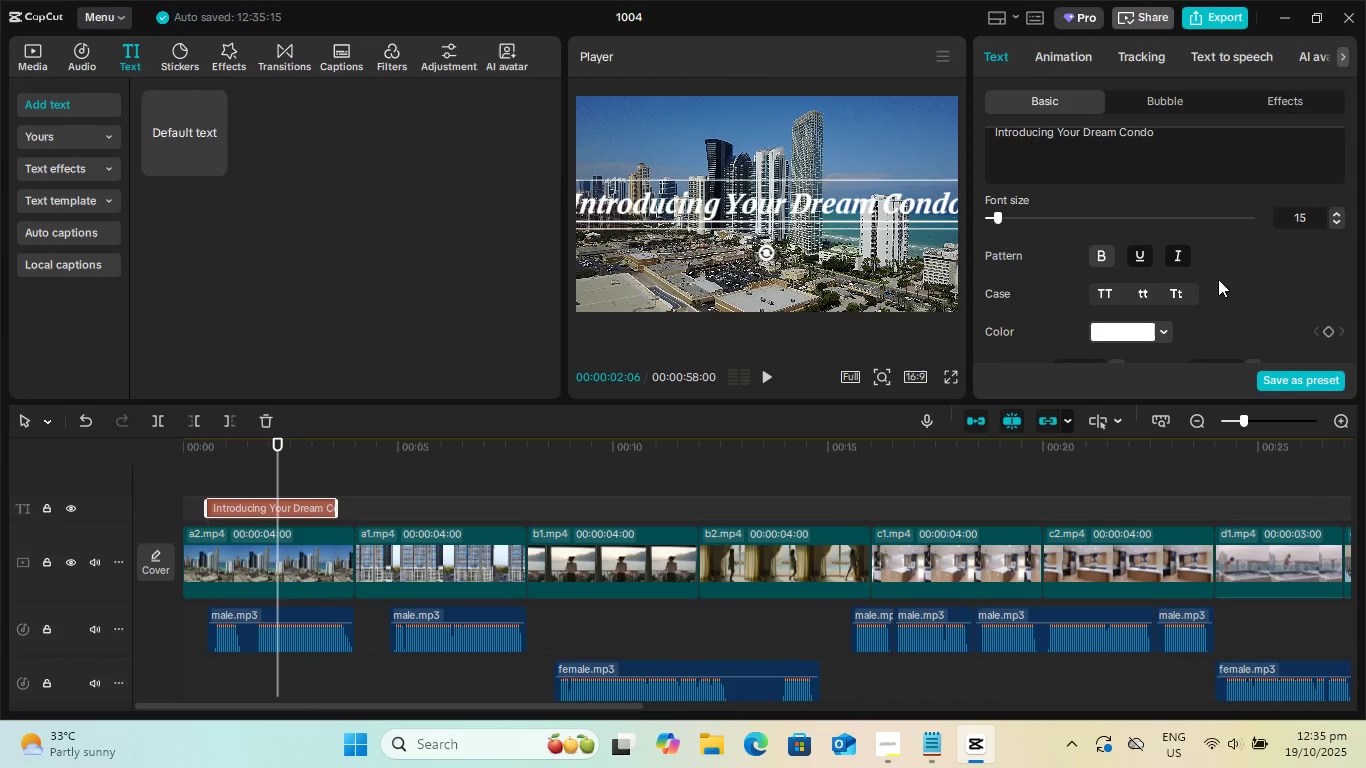 
scroll: coordinate [1245, 279], scroll_direction: down, amount: 1.0
 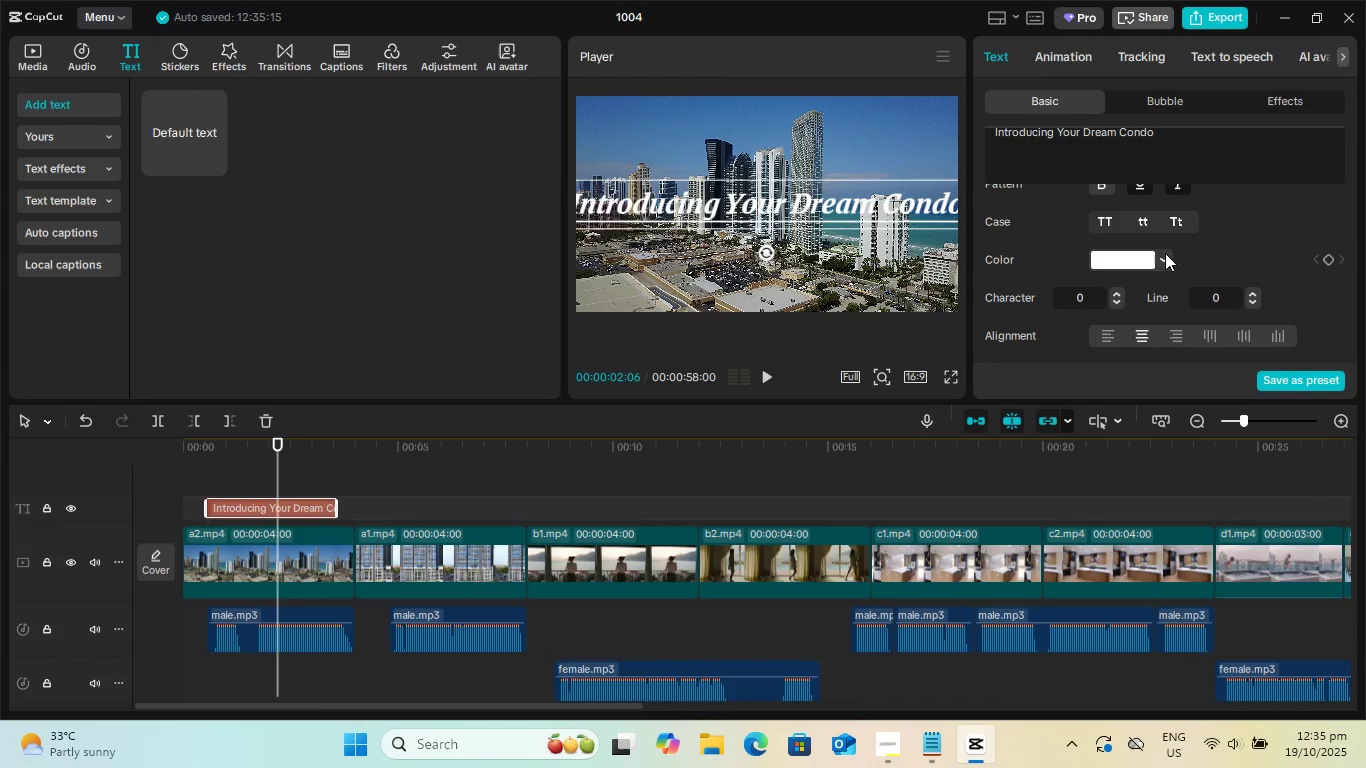 
left_click([1106, 225])
 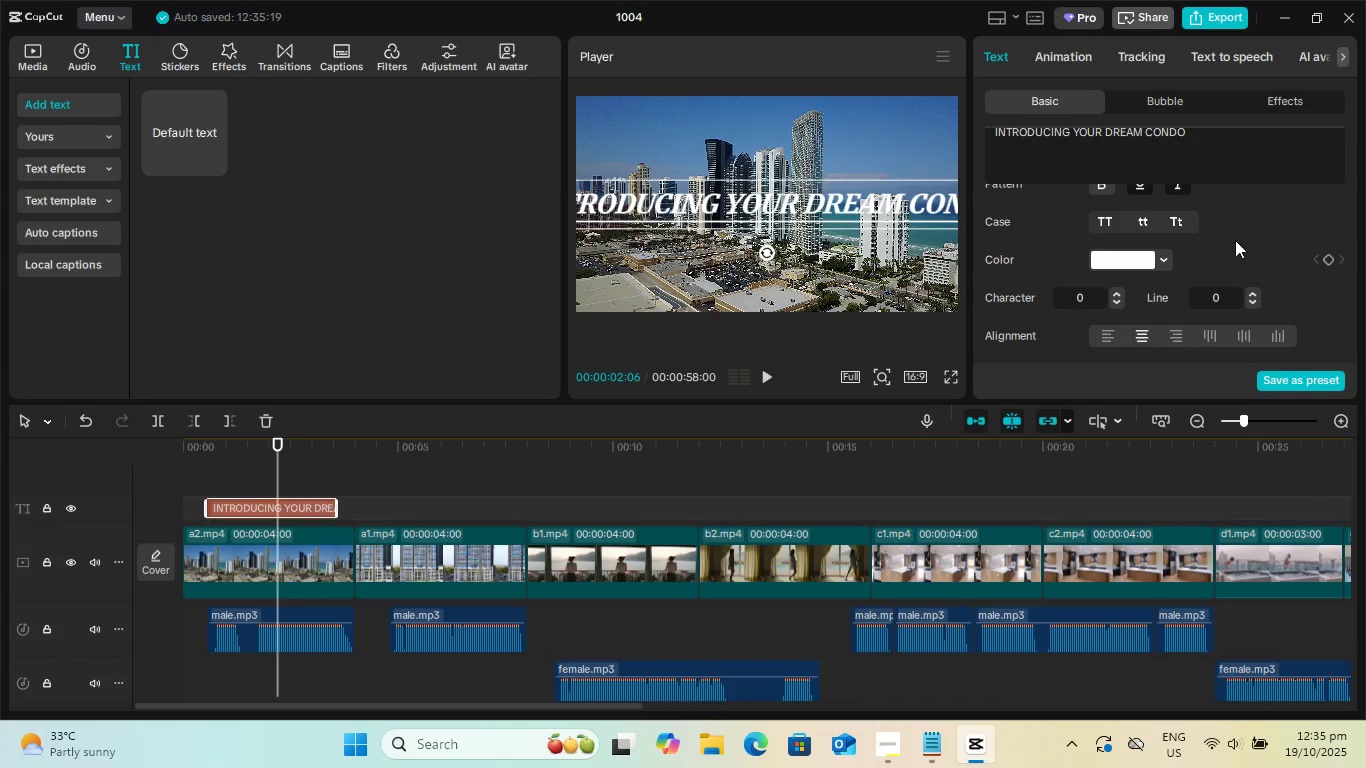 
scroll: coordinate [1229, 306], scroll_direction: down, amount: 3.0
 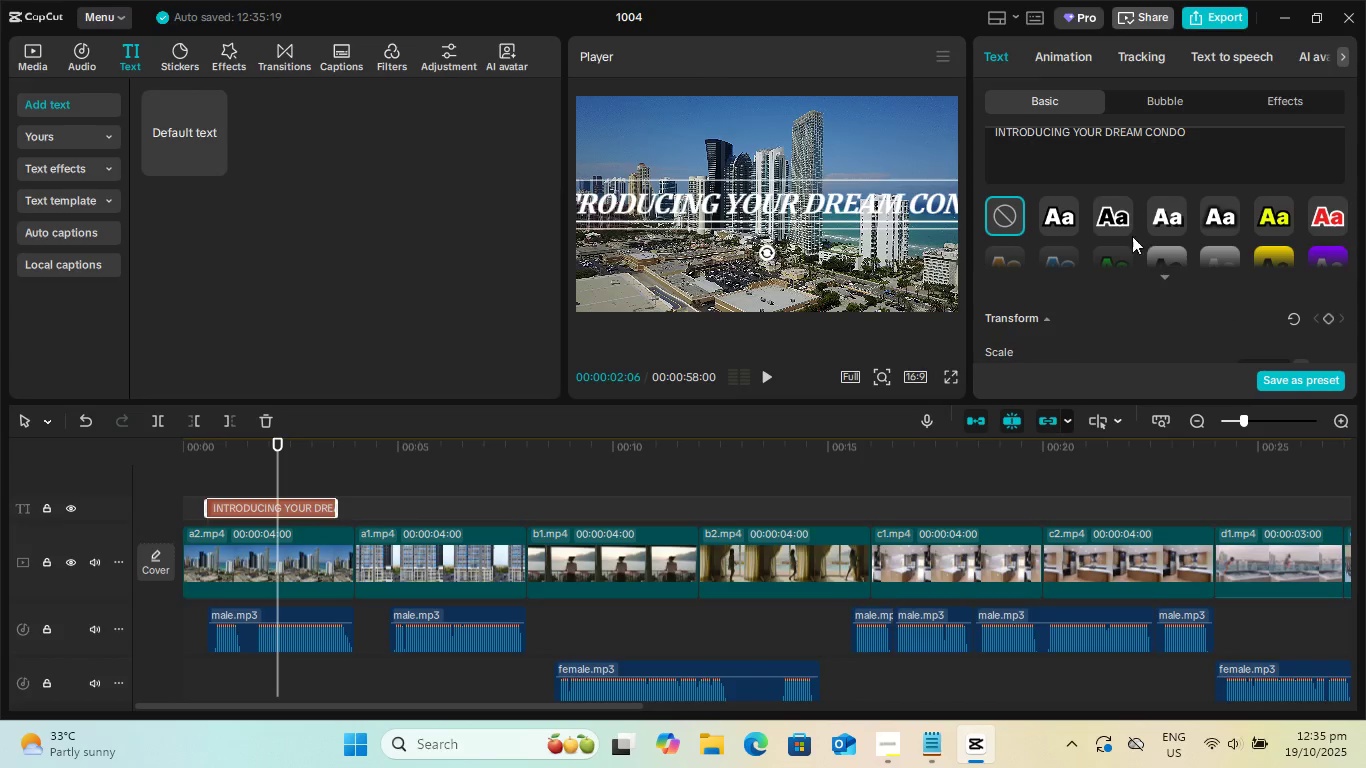 
left_click([1113, 220])
 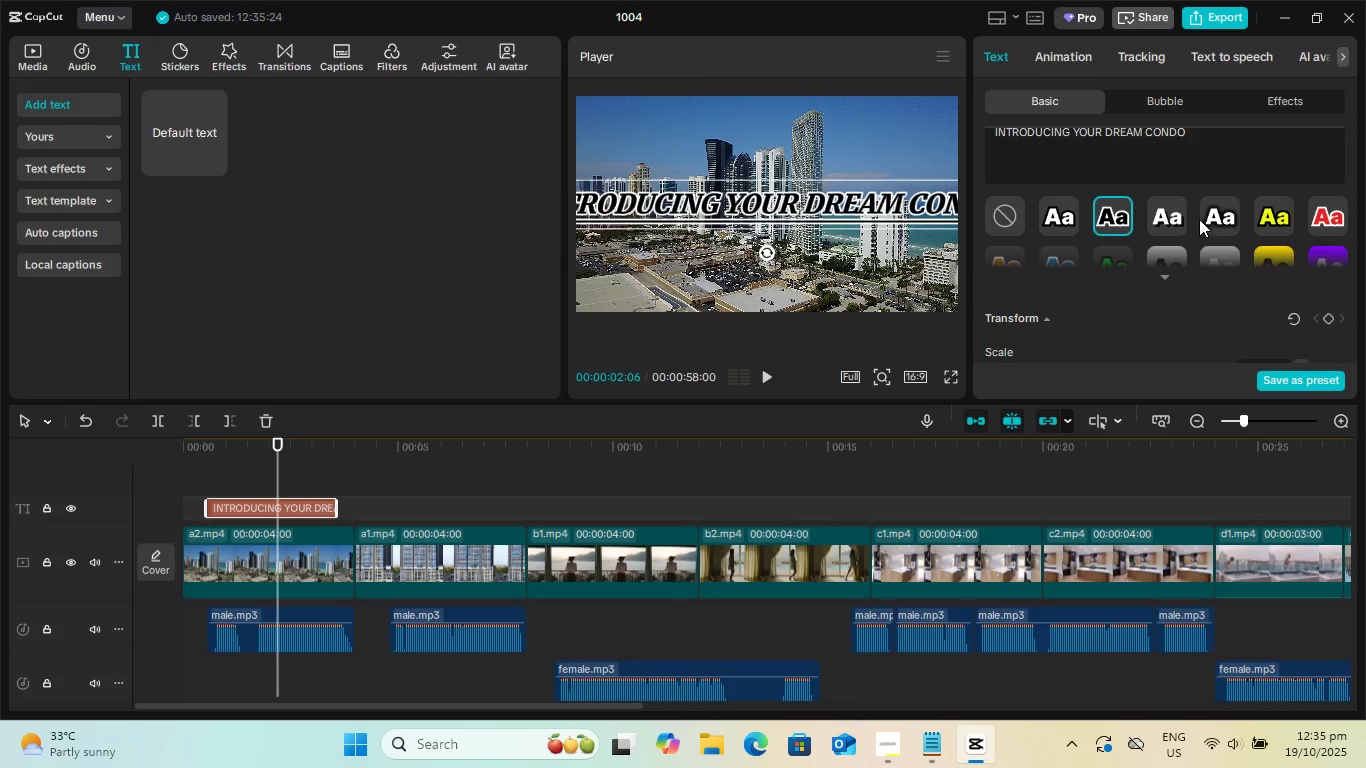 
left_click([1155, 219])
 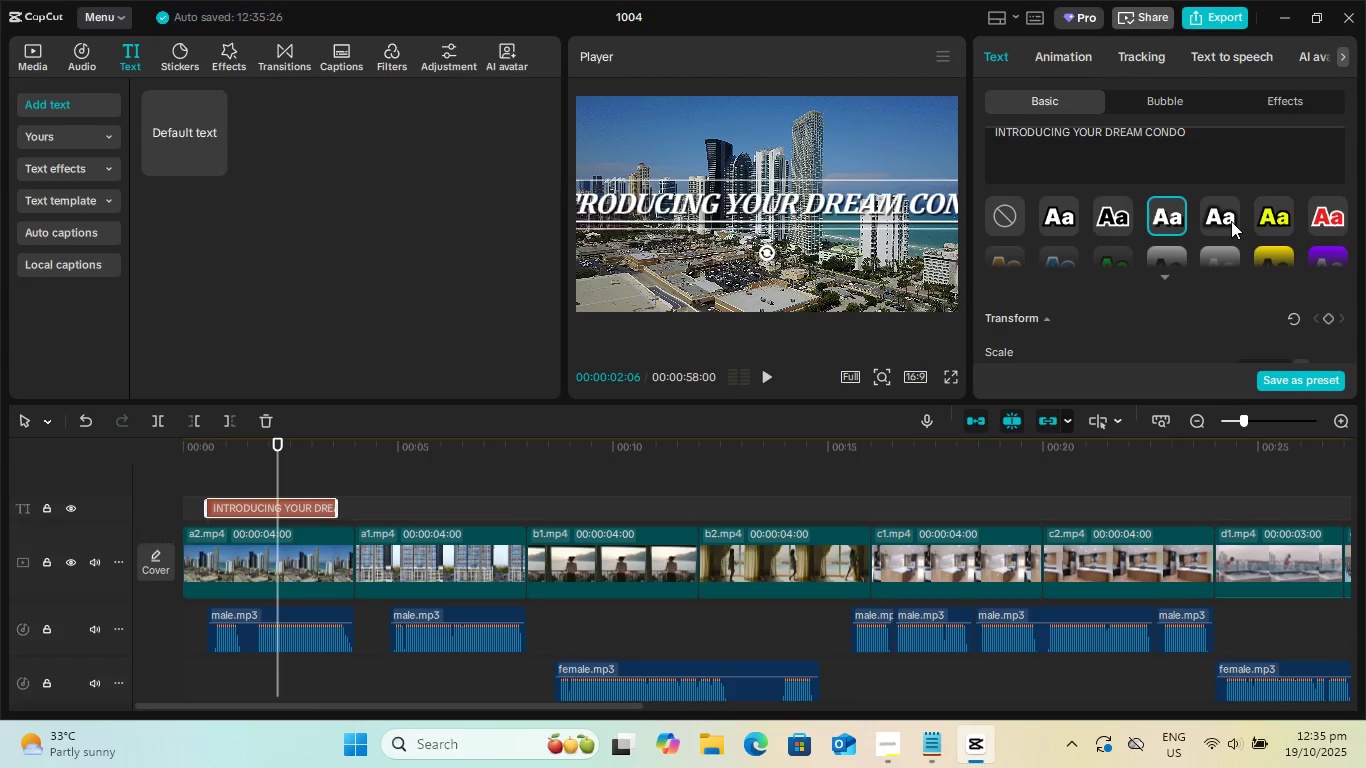 
left_click([1272, 213])
 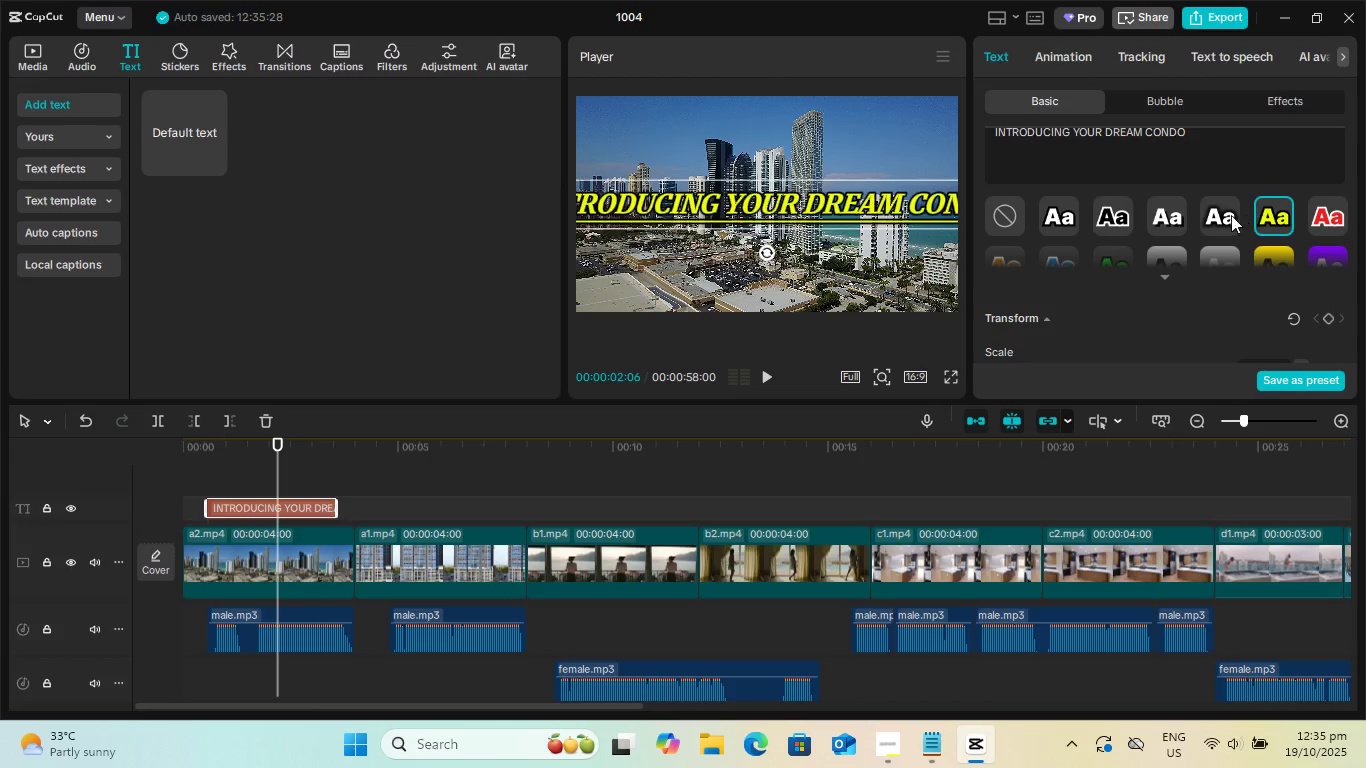 
left_click([1230, 215])
 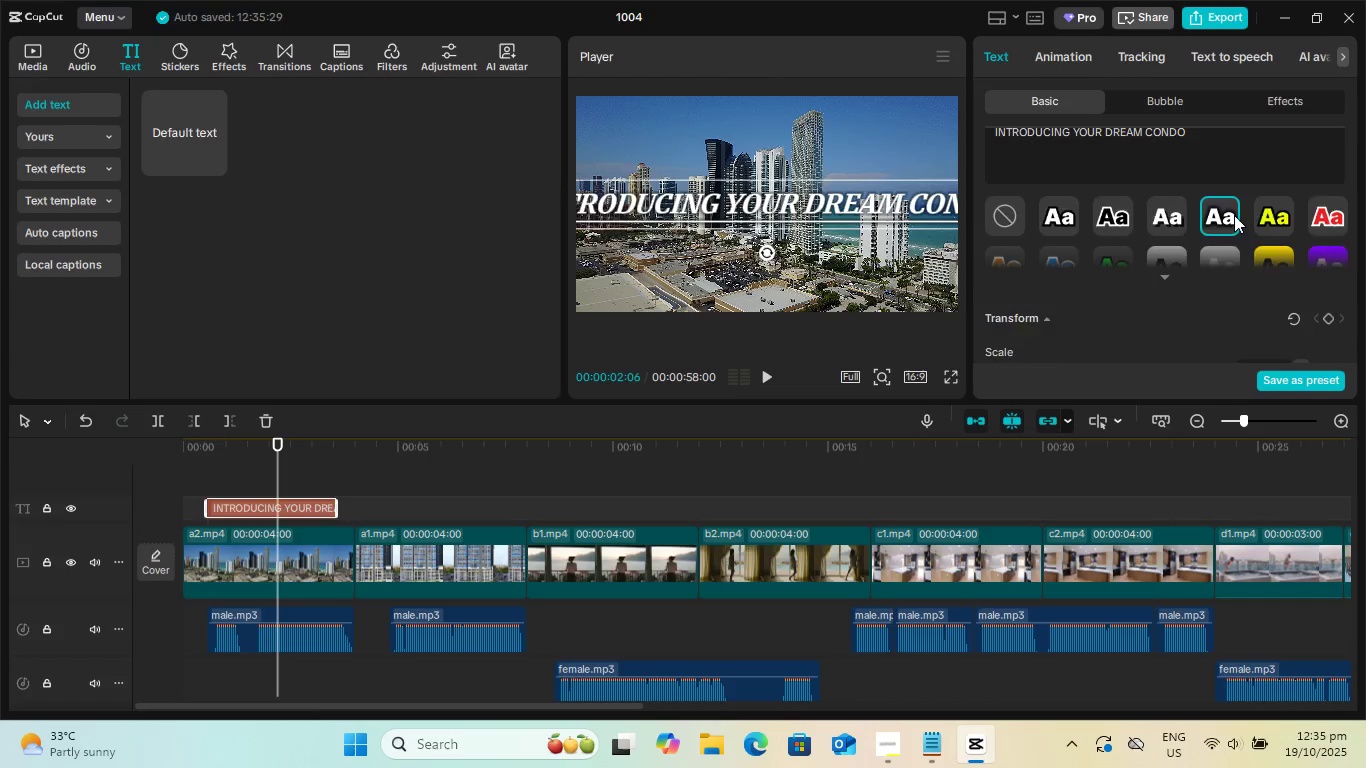 
scroll: coordinate [1234, 215], scroll_direction: down, amount: 1.0
 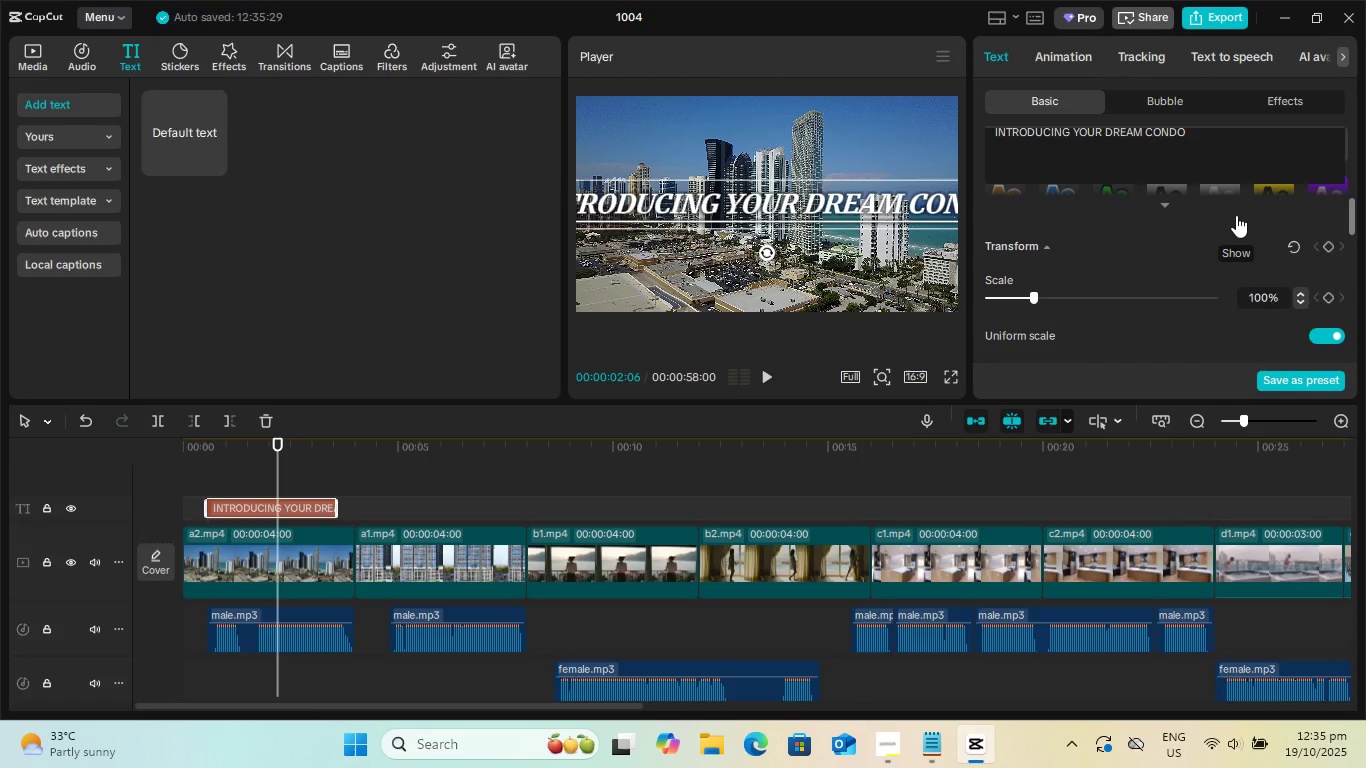 
scroll: coordinate [1236, 215], scroll_direction: up, amount: 1.0
 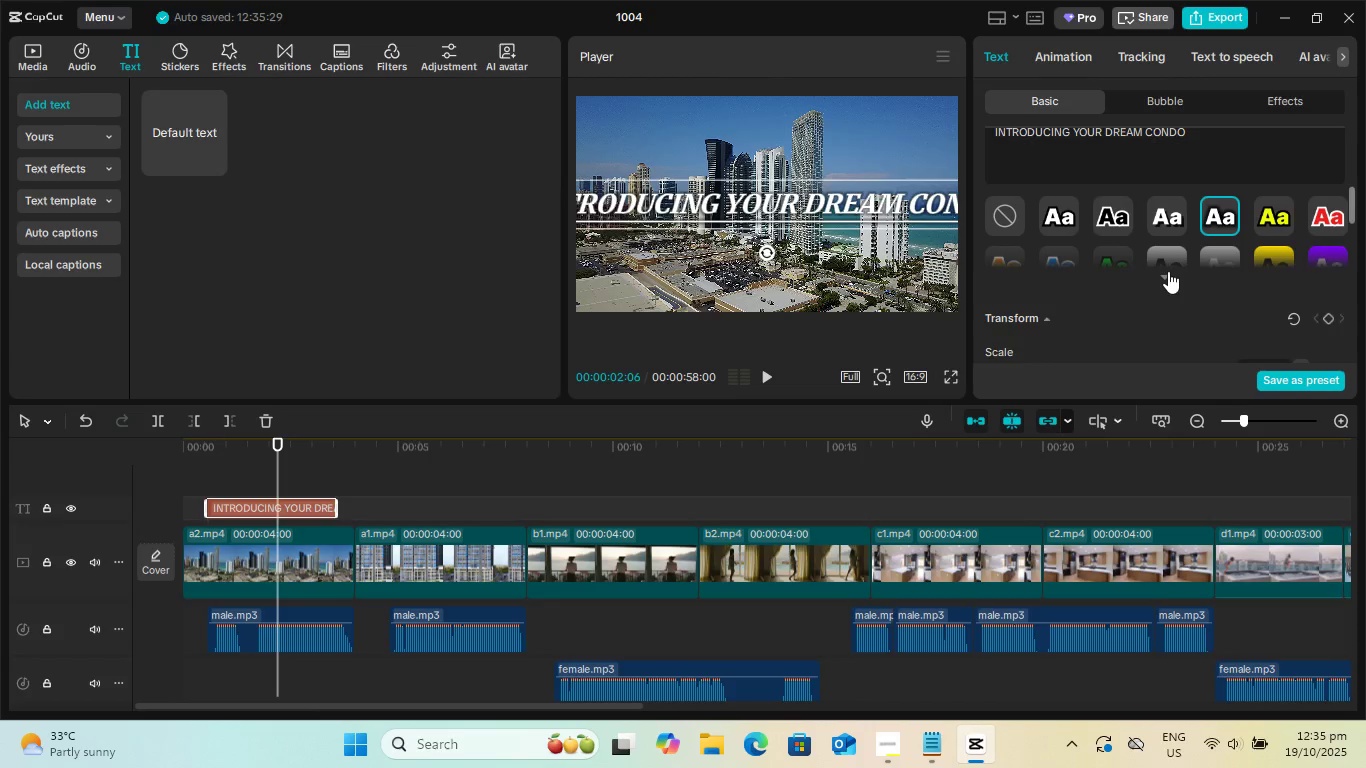 
left_click([1168, 271])
 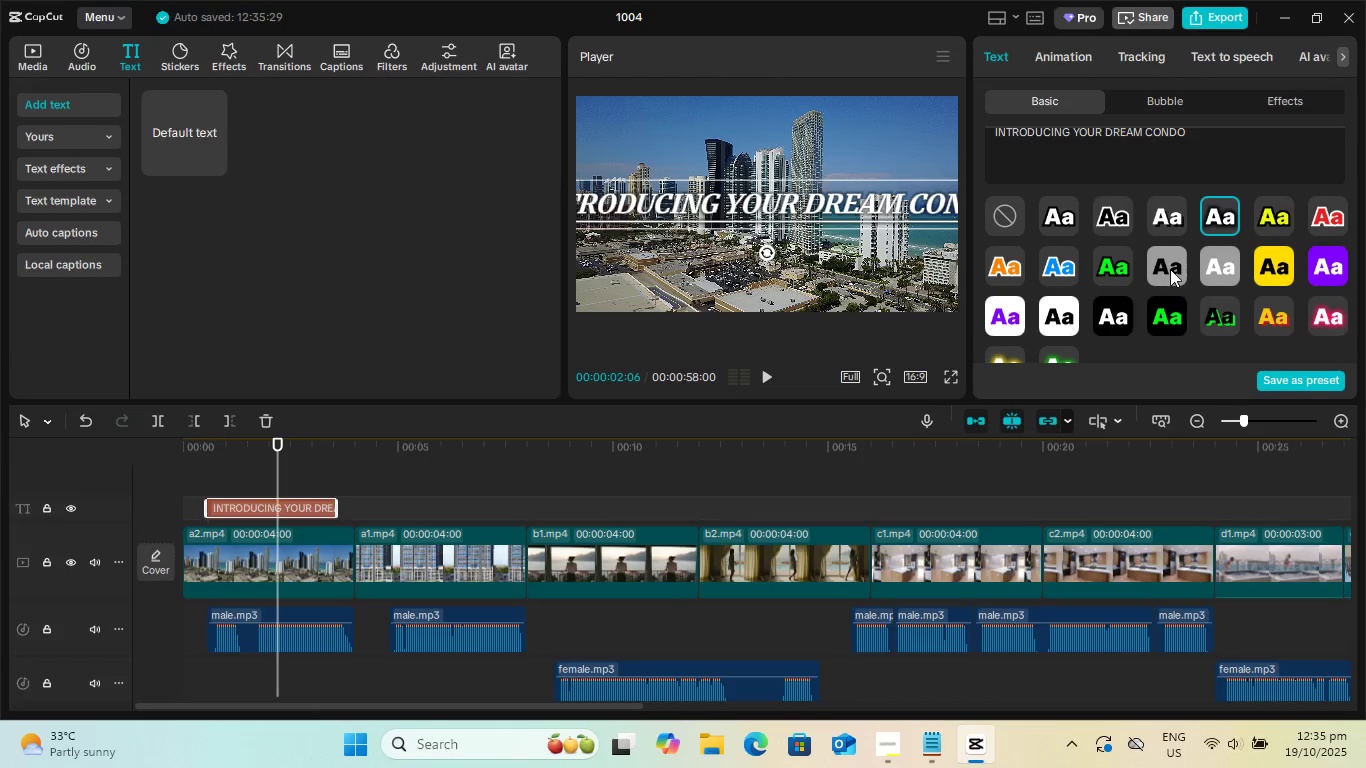 
left_click([1170, 269])
 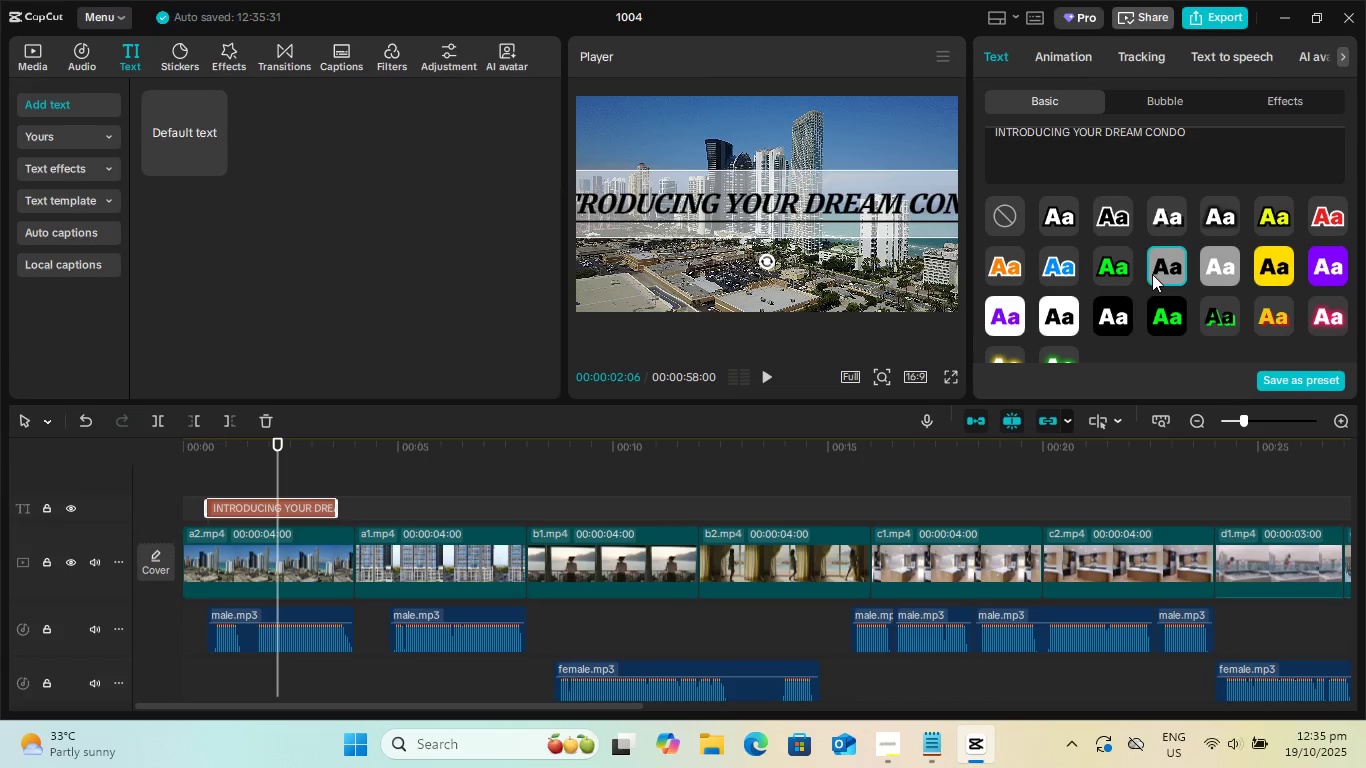 
left_click([1238, 268])
 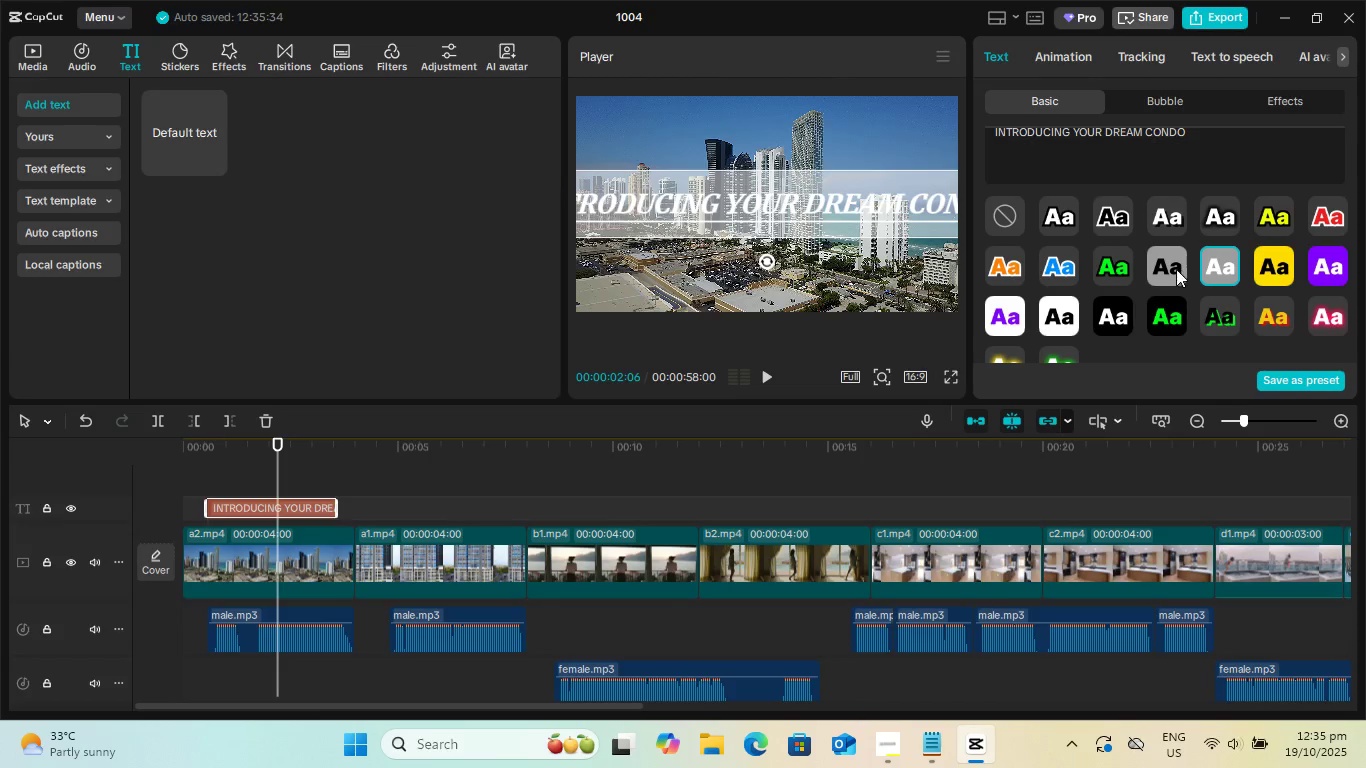 
left_click([1175, 269])
 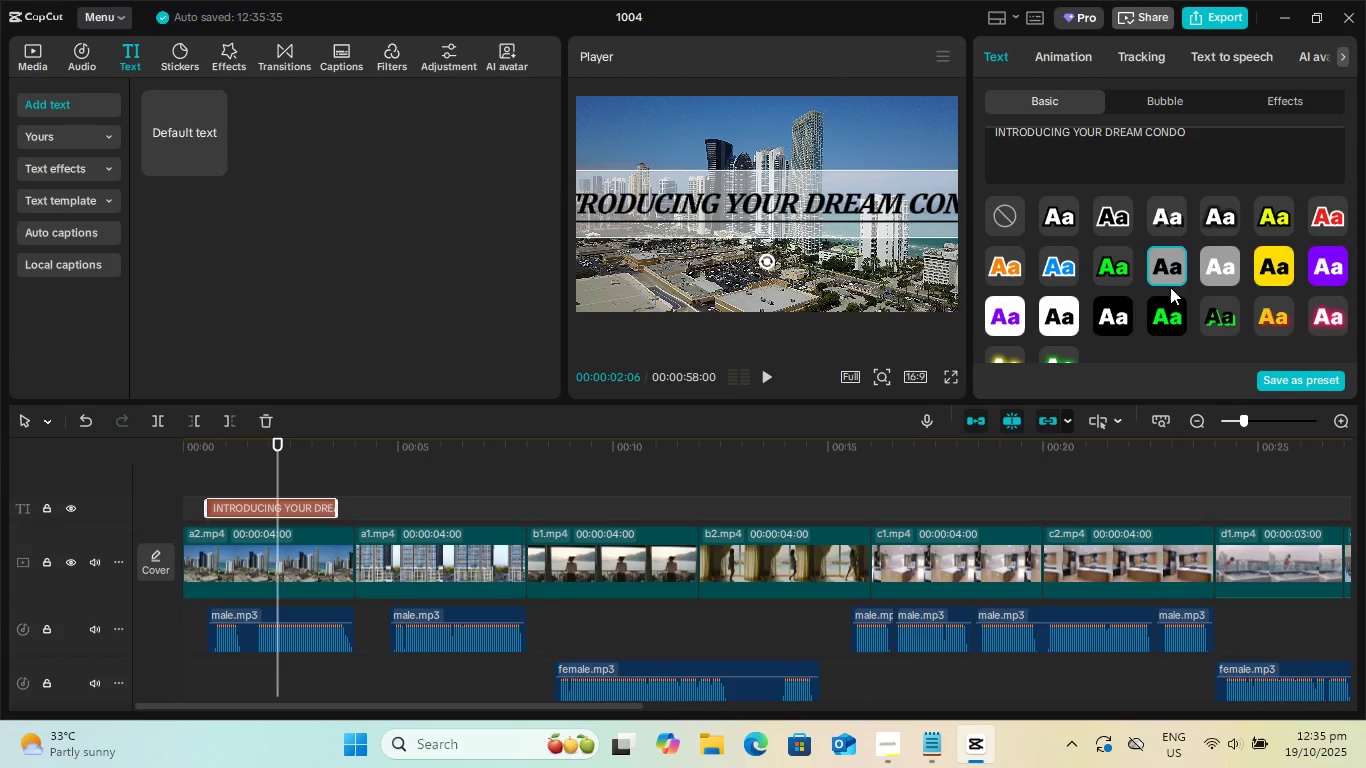 
scroll: coordinate [1170, 287], scroll_direction: down, amount: 1.0
 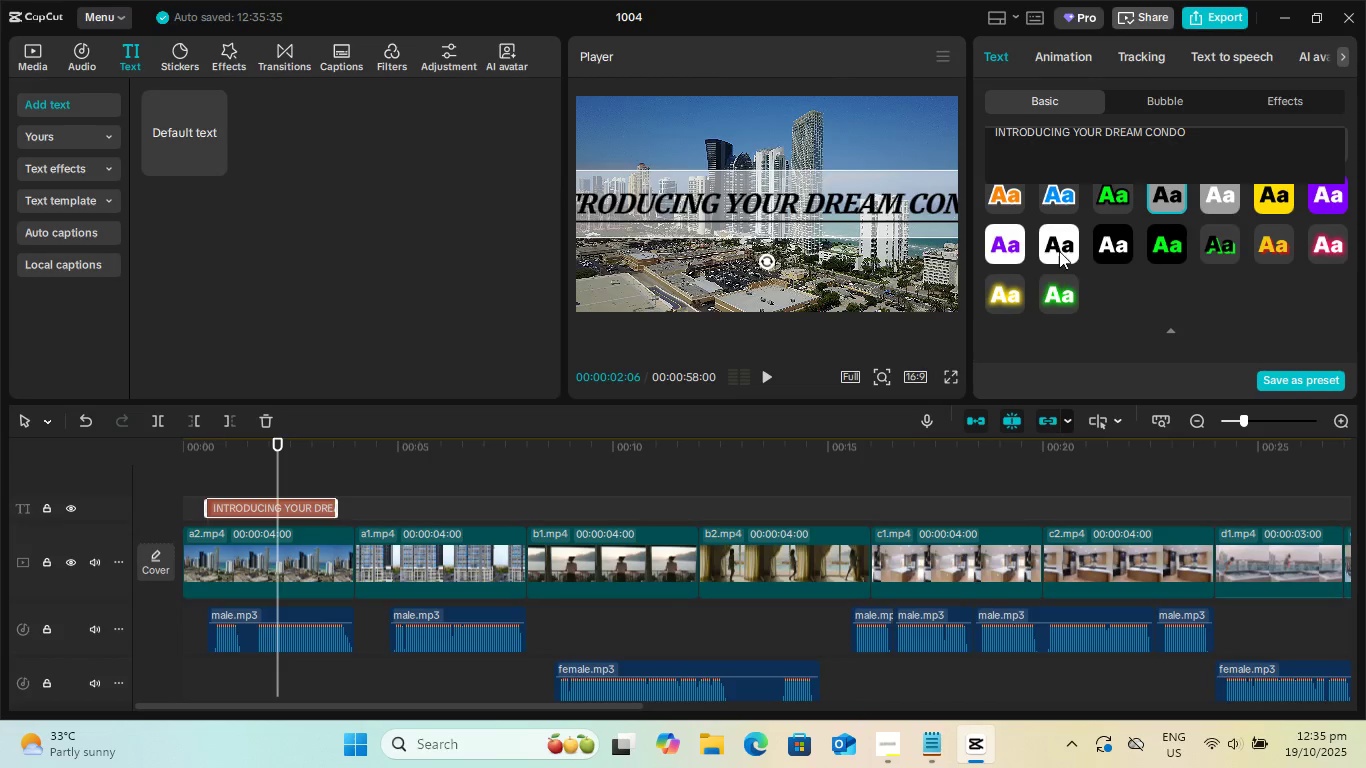 
left_click([1062, 249])
 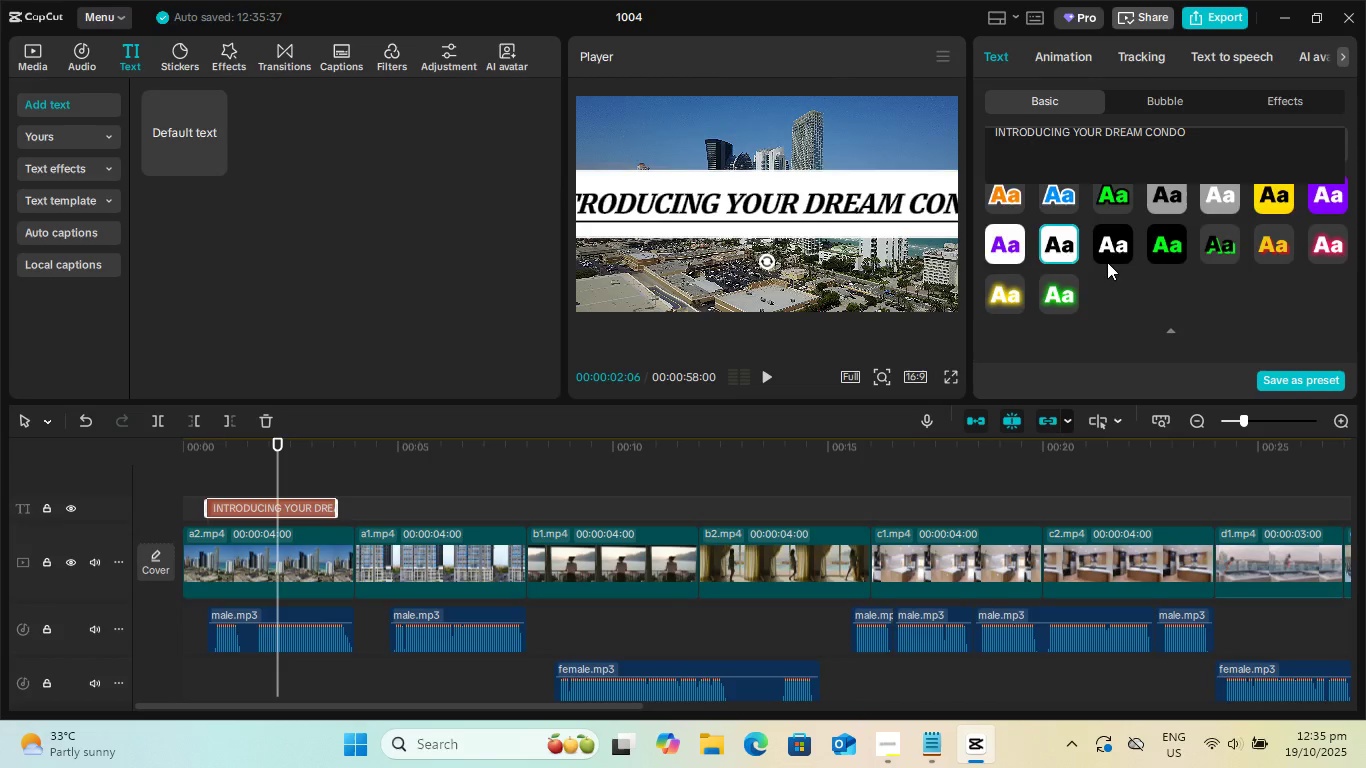 
scroll: coordinate [1107, 262], scroll_direction: up, amount: 1.0
 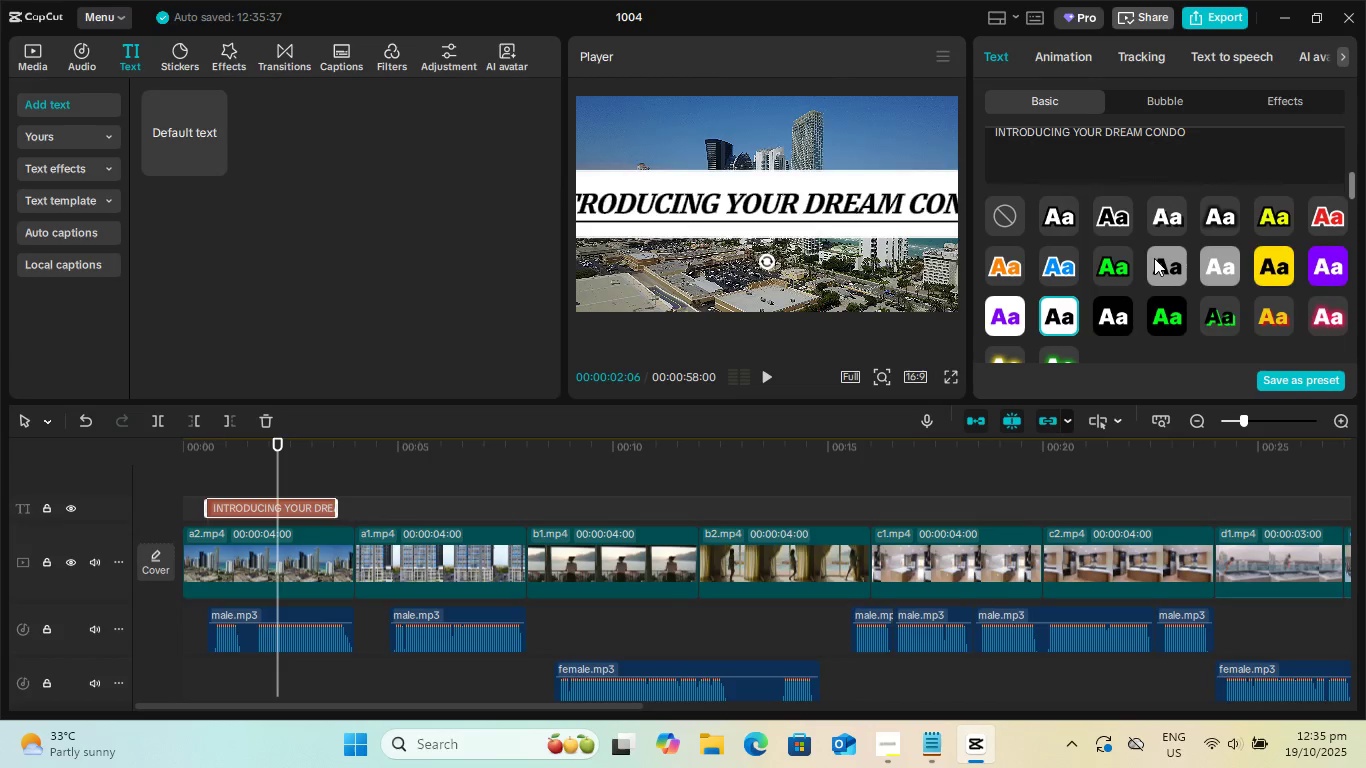 
left_click([1154, 258])
 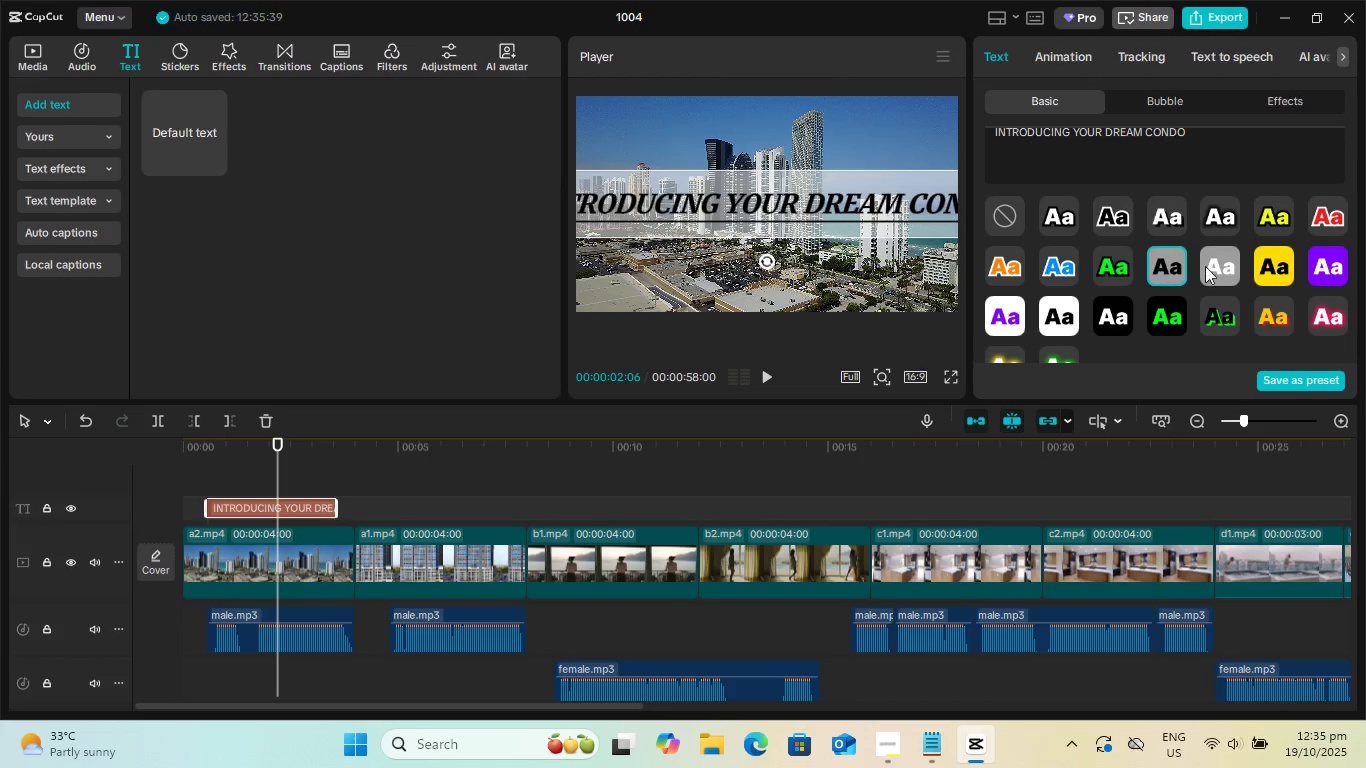 
scroll: coordinate [1215, 260], scroll_direction: up, amount: 4.0
 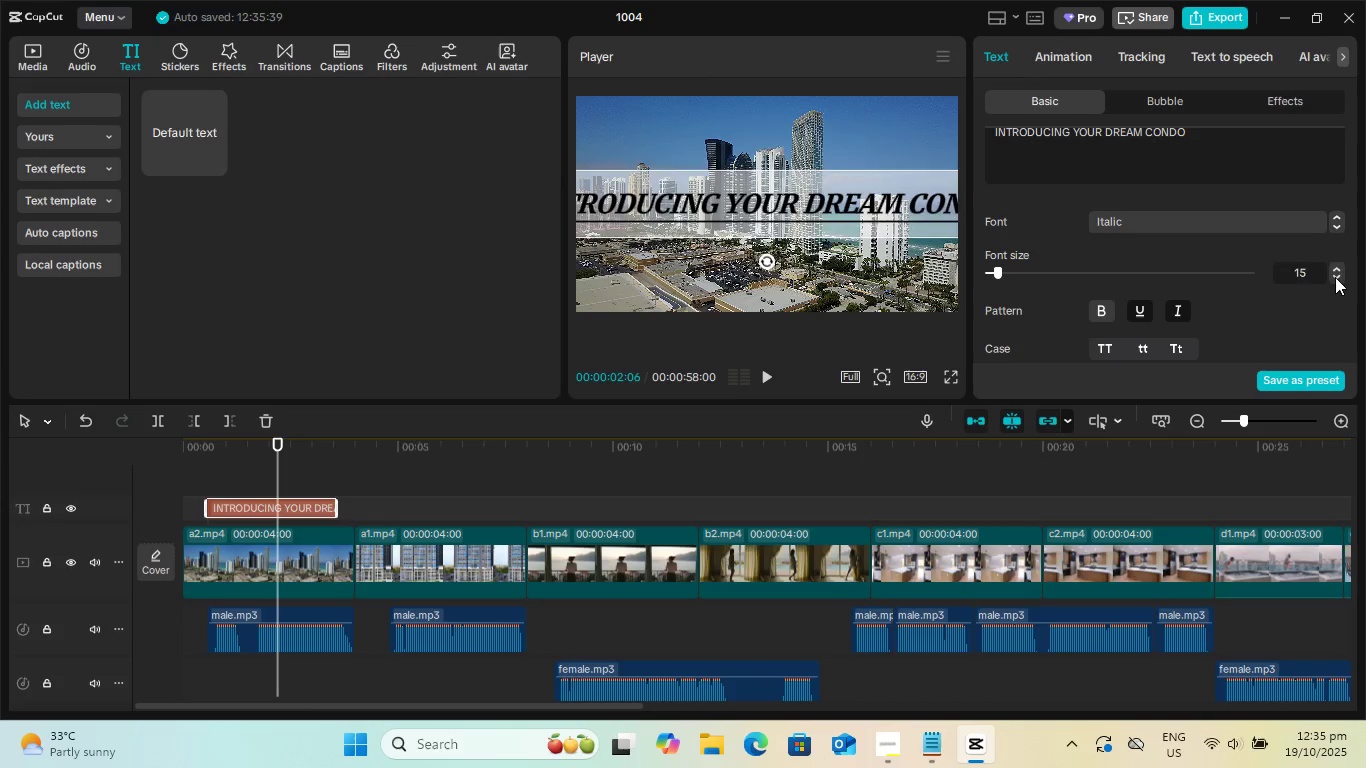 
double_click([1335, 277])
 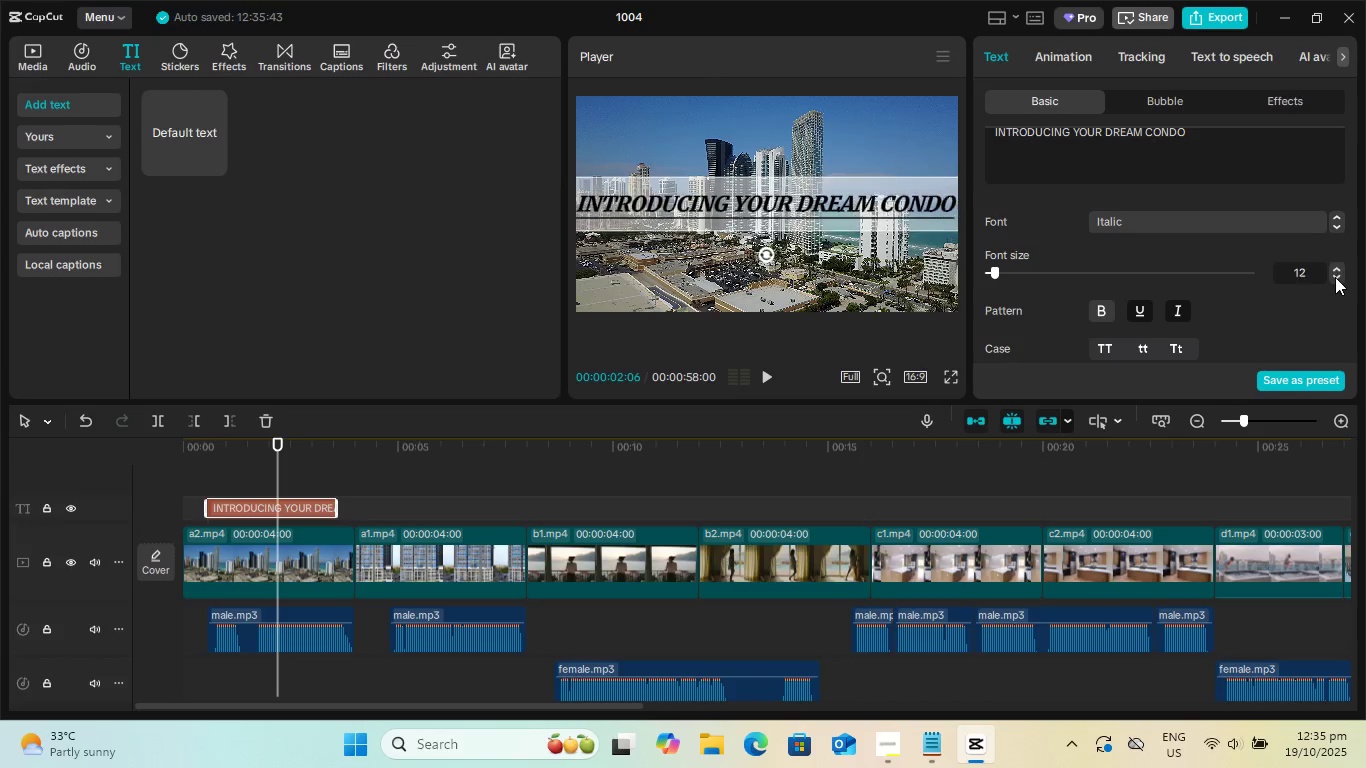 
triple_click([1335, 277])
 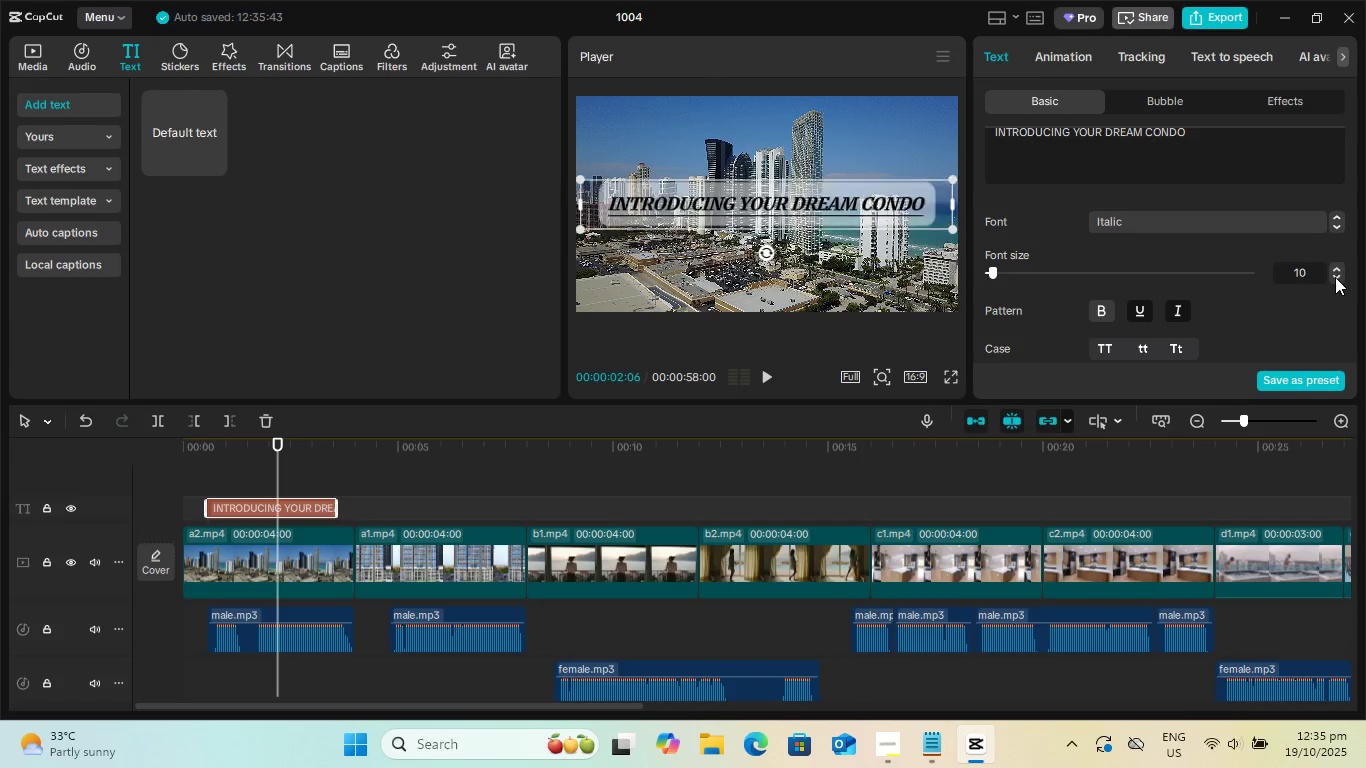 
triple_click([1335, 277])
 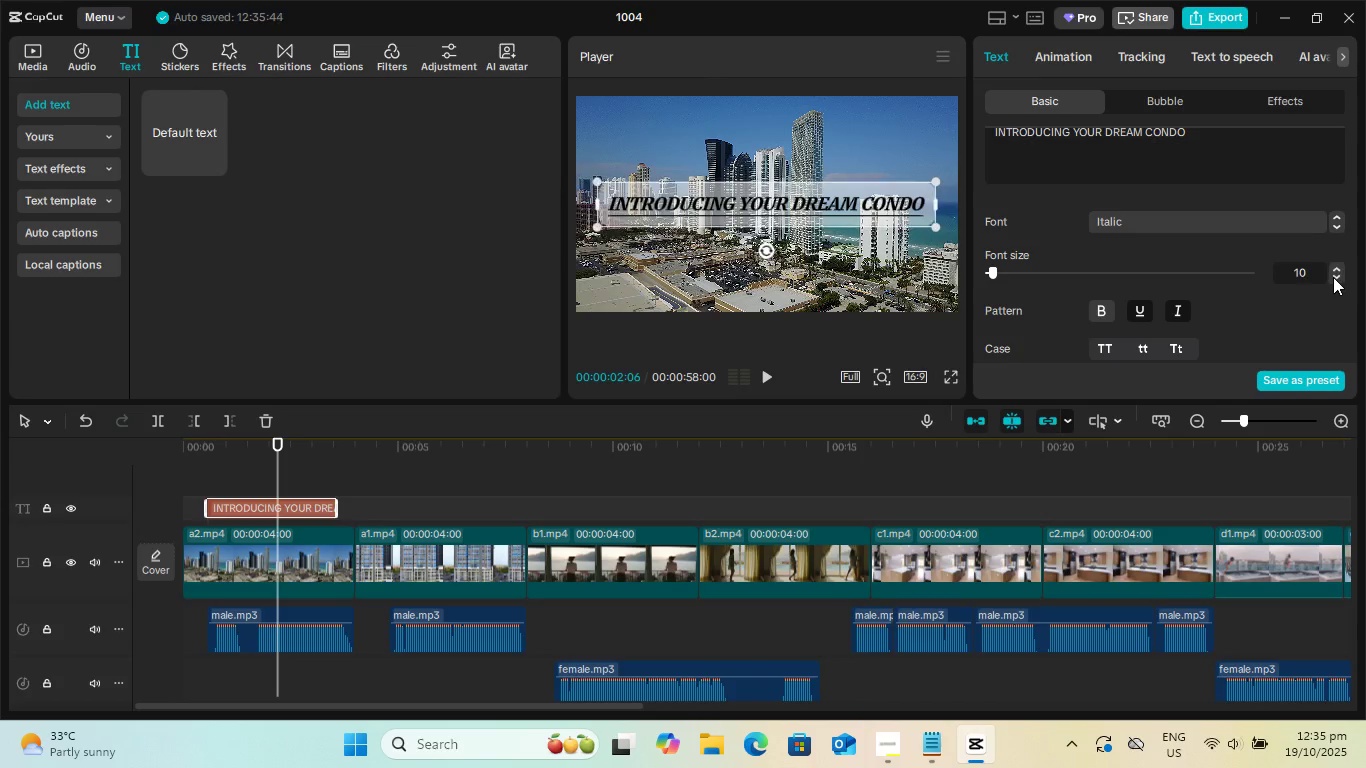 
triple_click([1335, 277])
 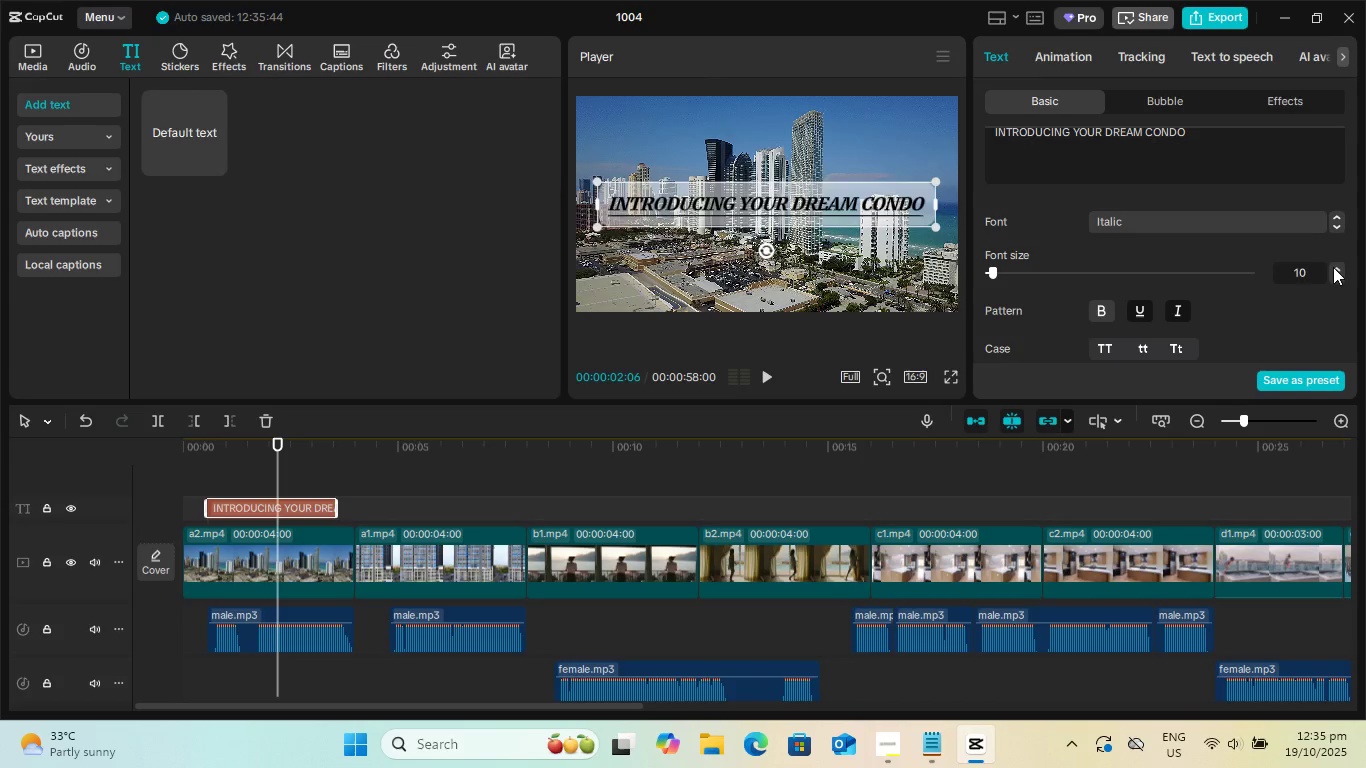 
left_click([1333, 267])
 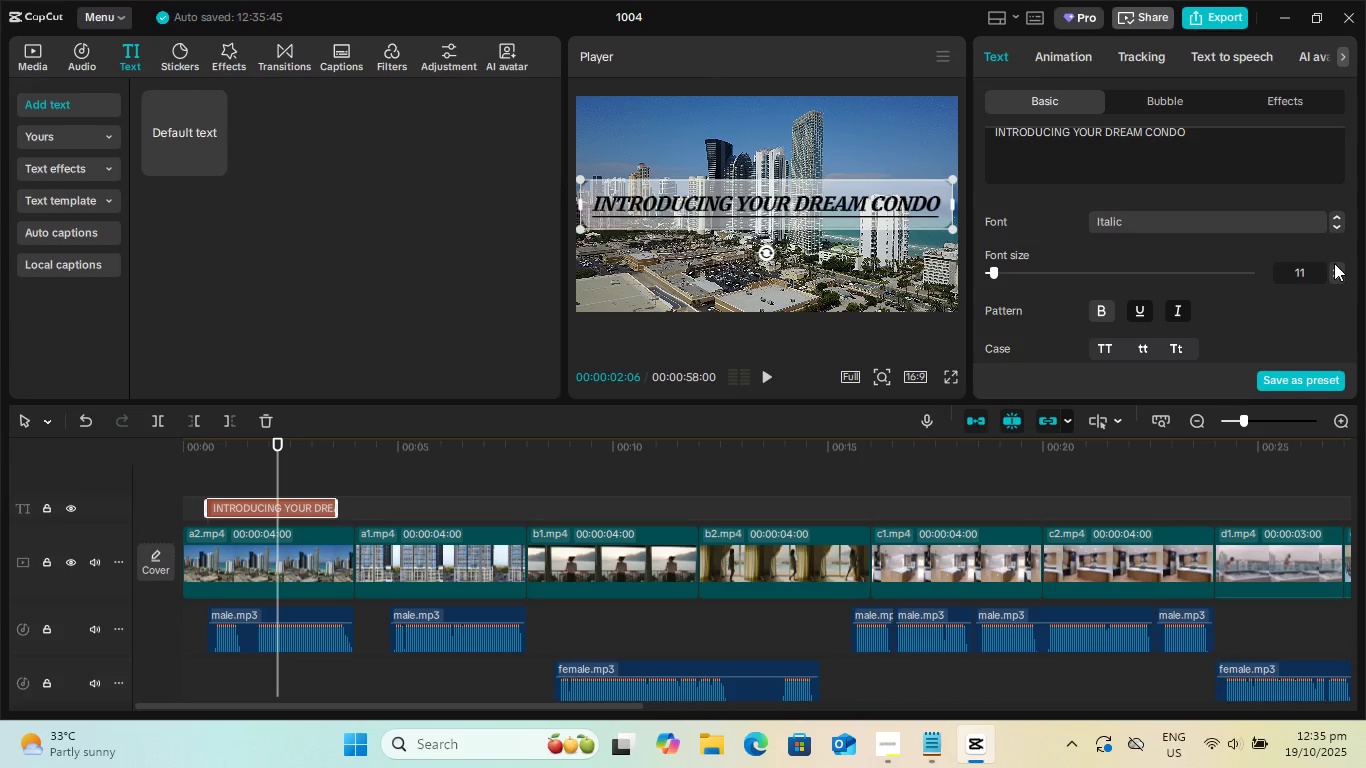 
left_click([1334, 263])
 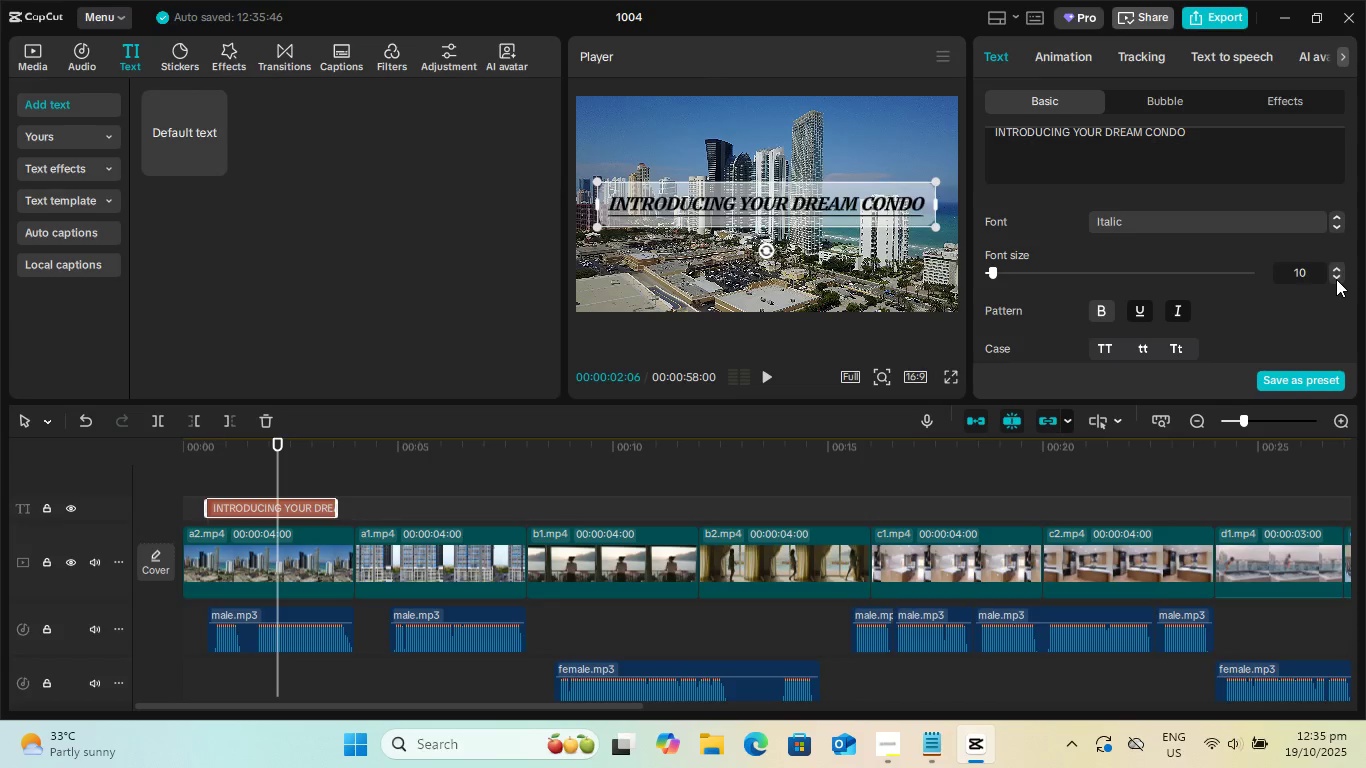 
left_click([1336, 279])
 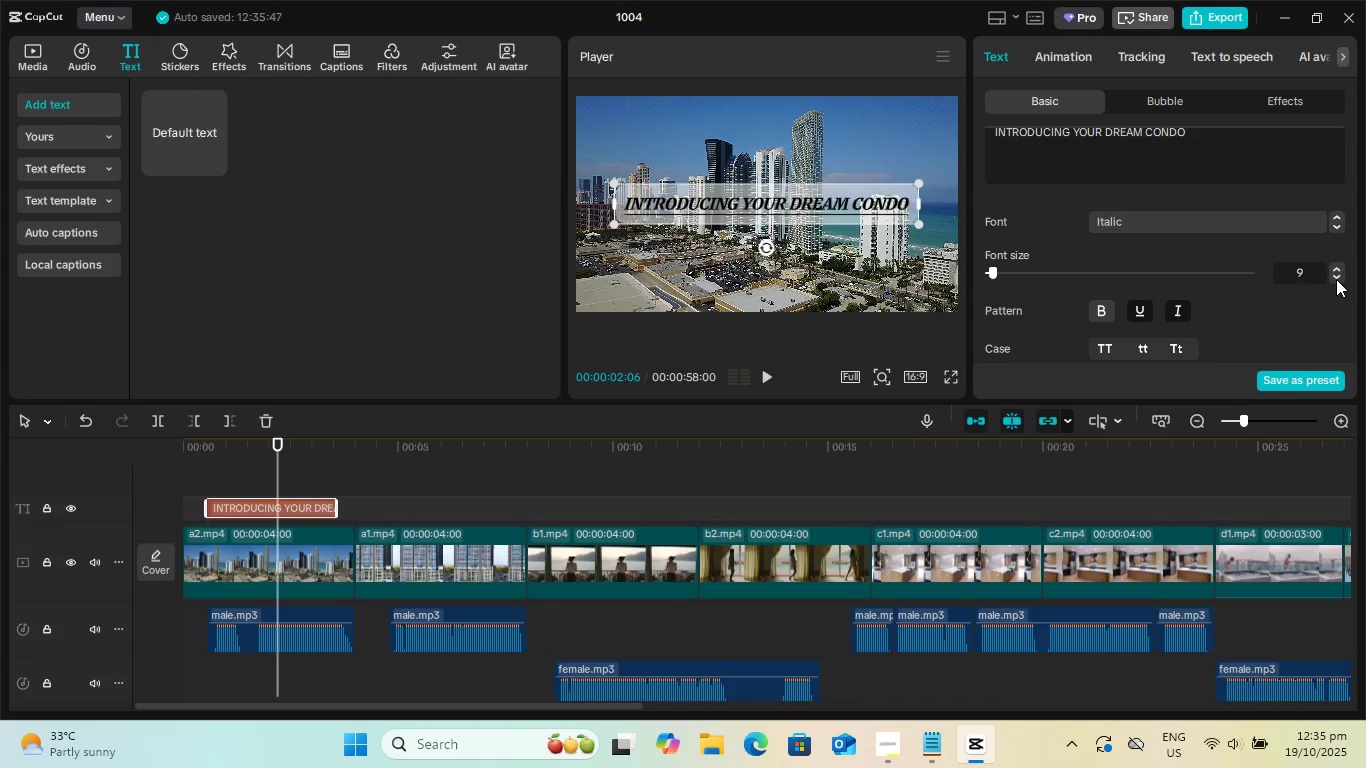 
left_click([1336, 279])
 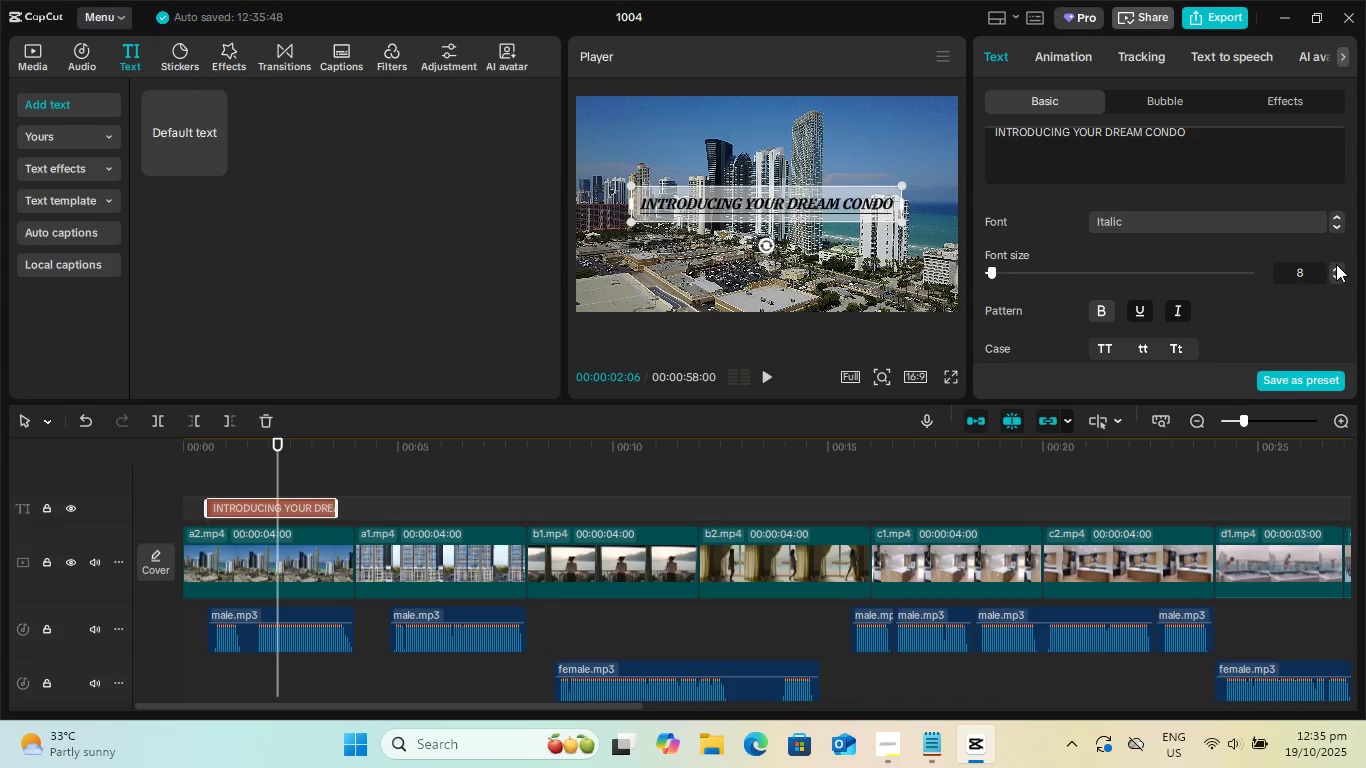 
double_click([1336, 264])
 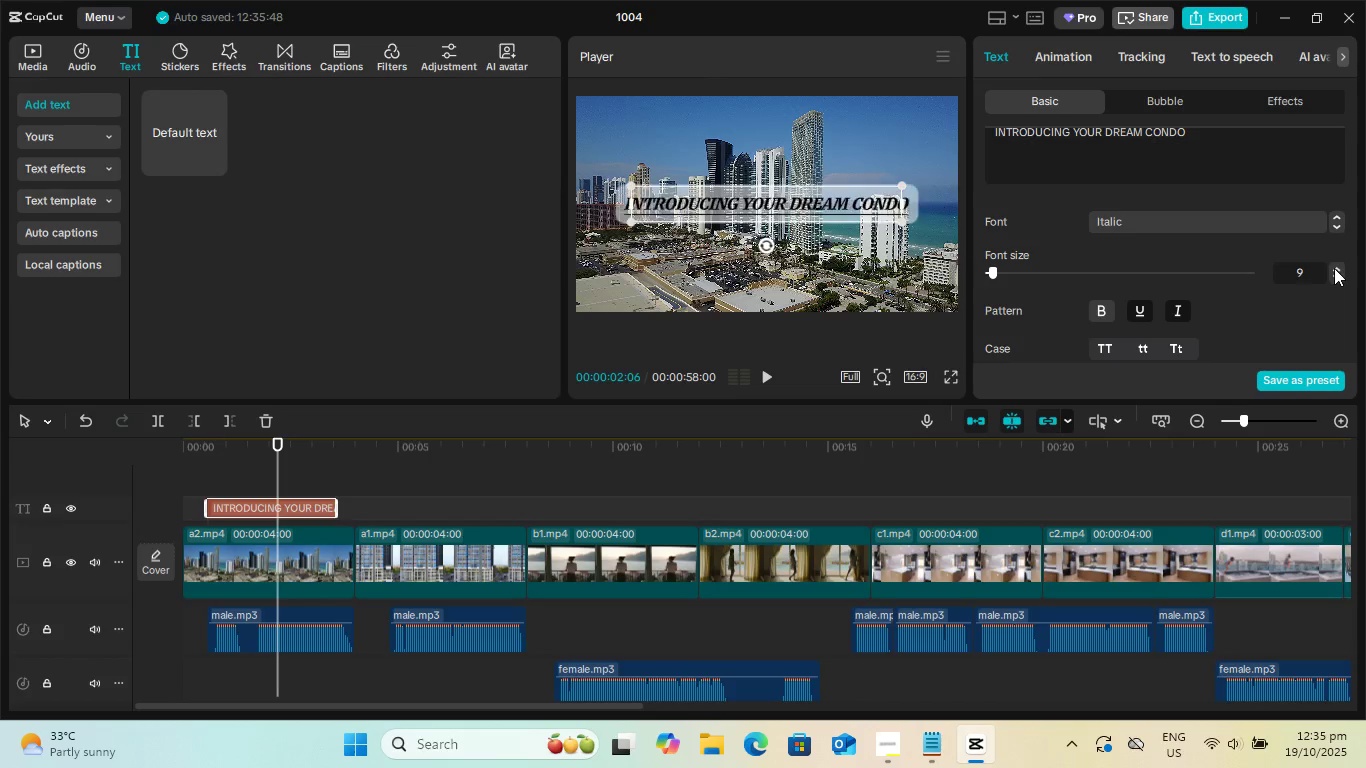 
left_click([1334, 268])
 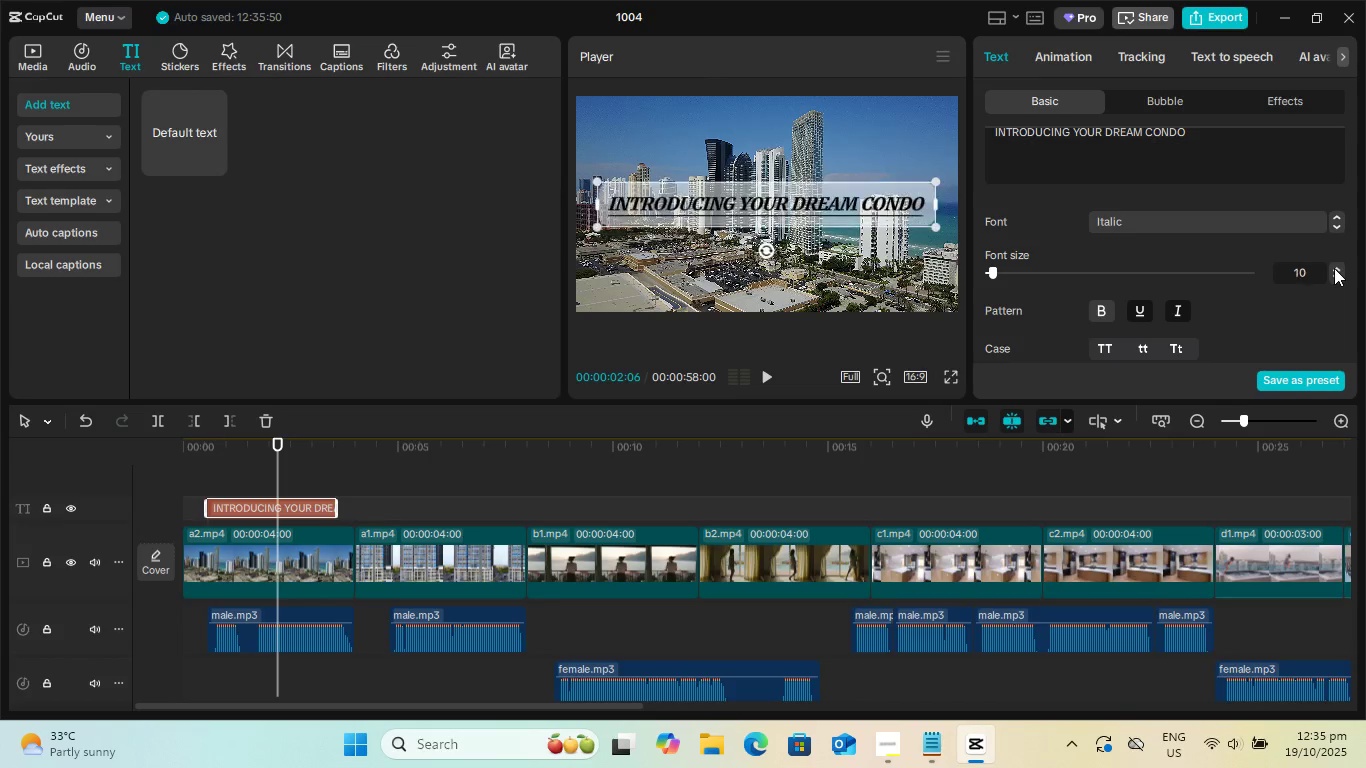 
left_click([1334, 268])
 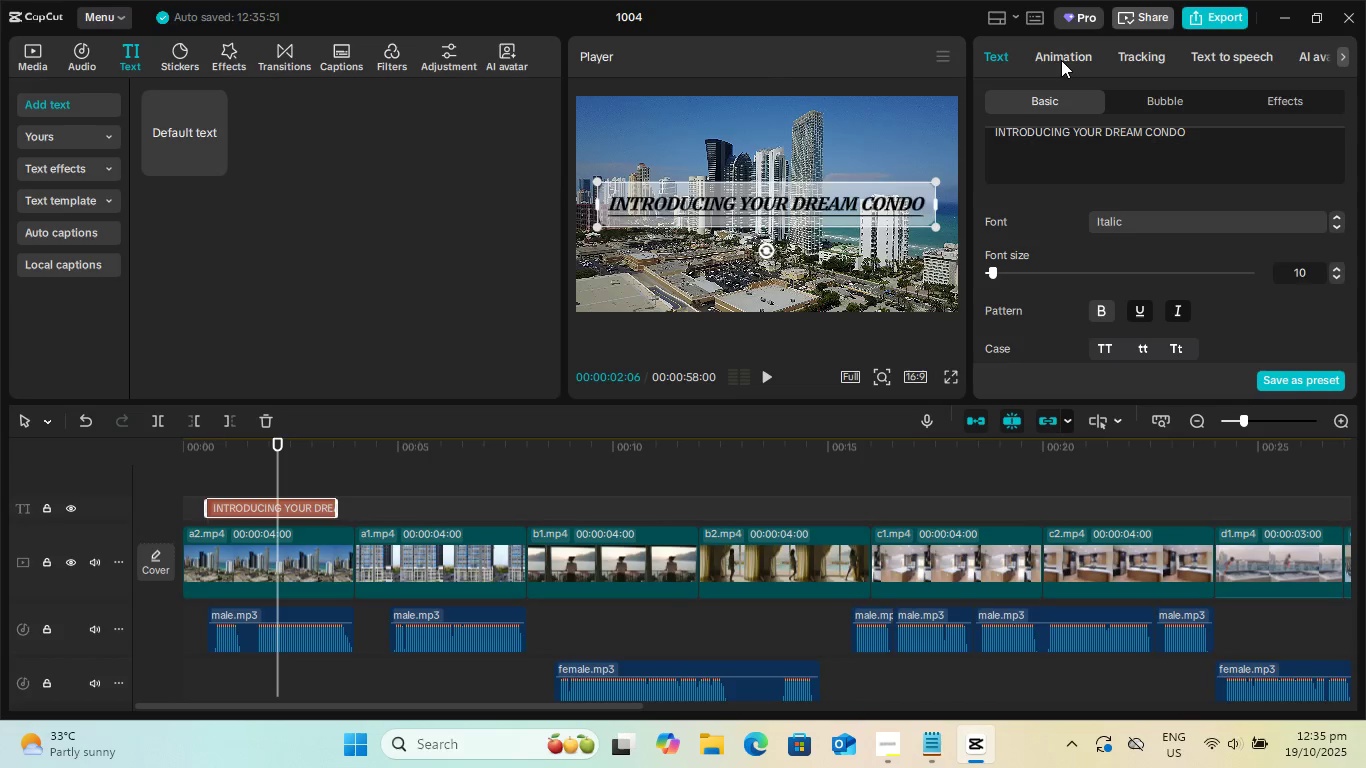 
left_click([1061, 60])
 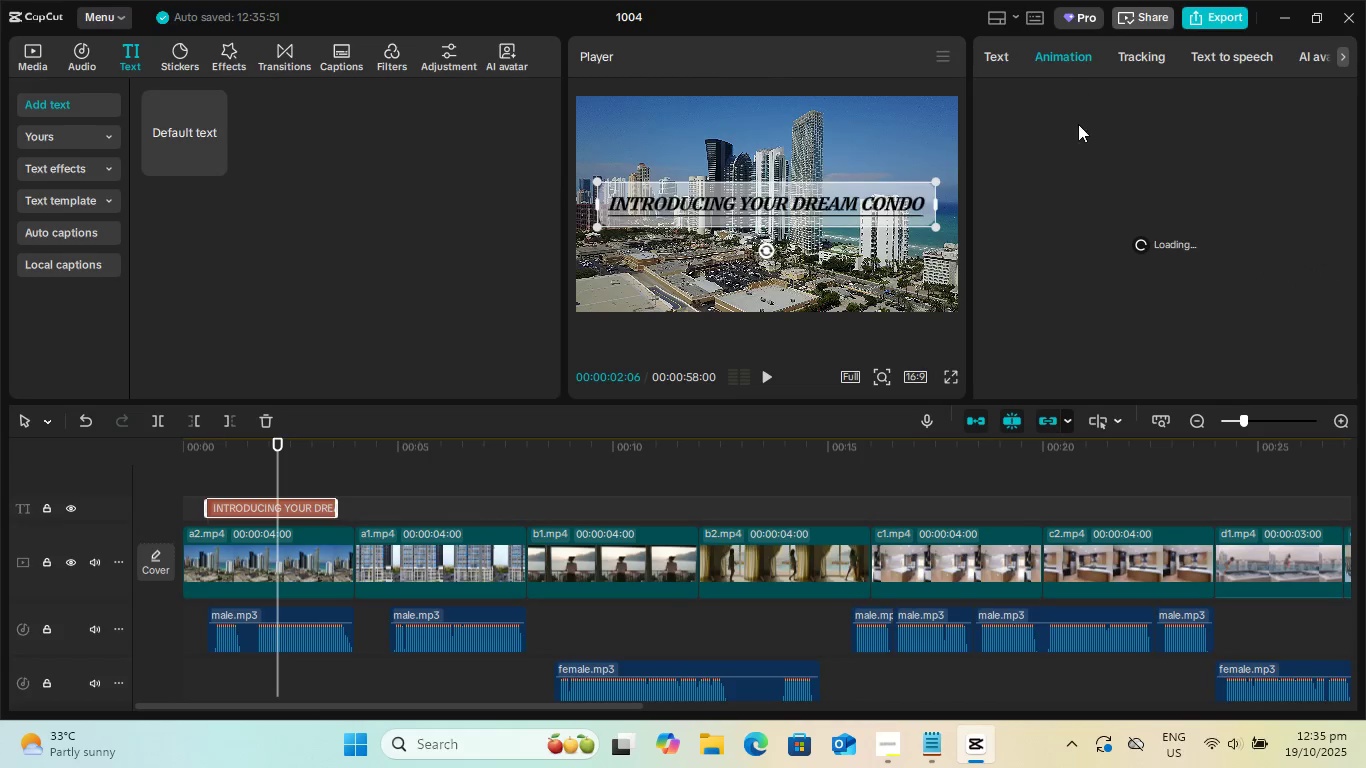 
mouse_move([1087, 151])
 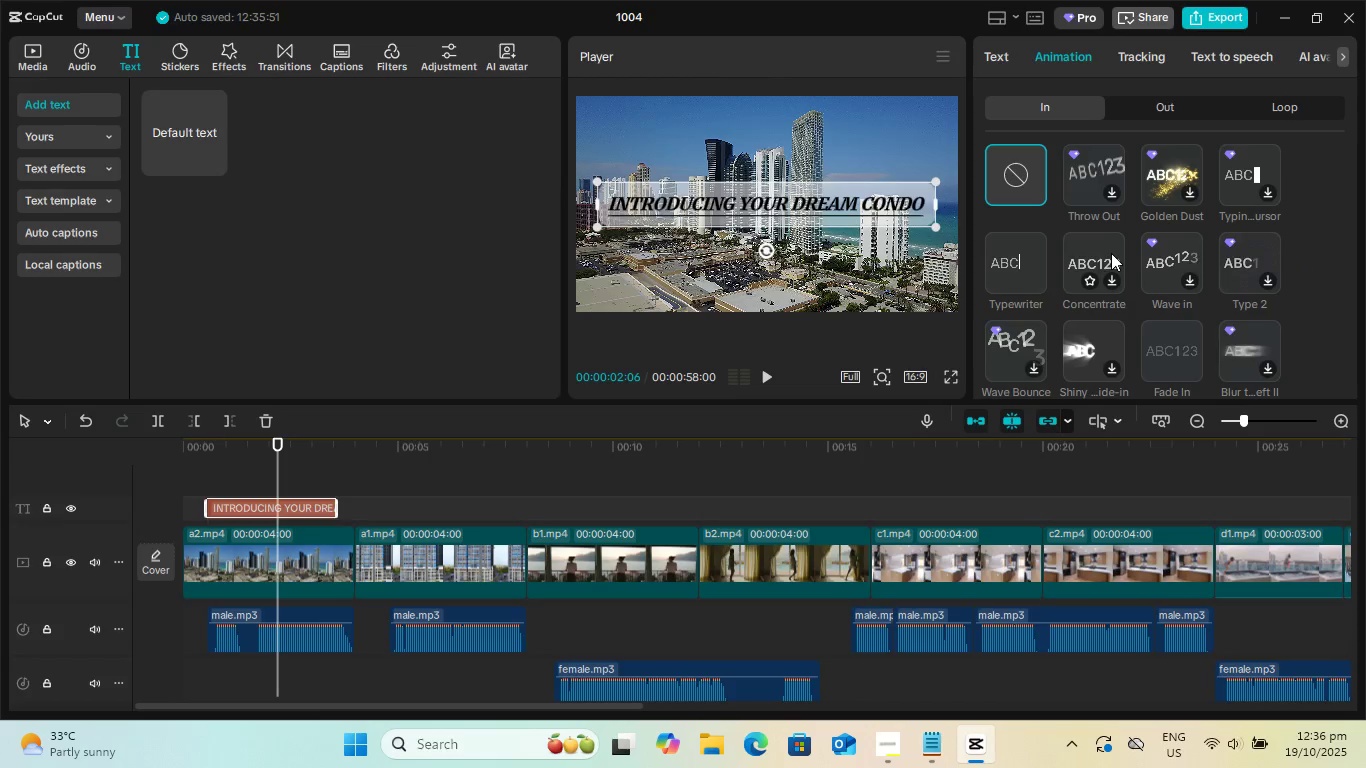 
left_click([1111, 253])
 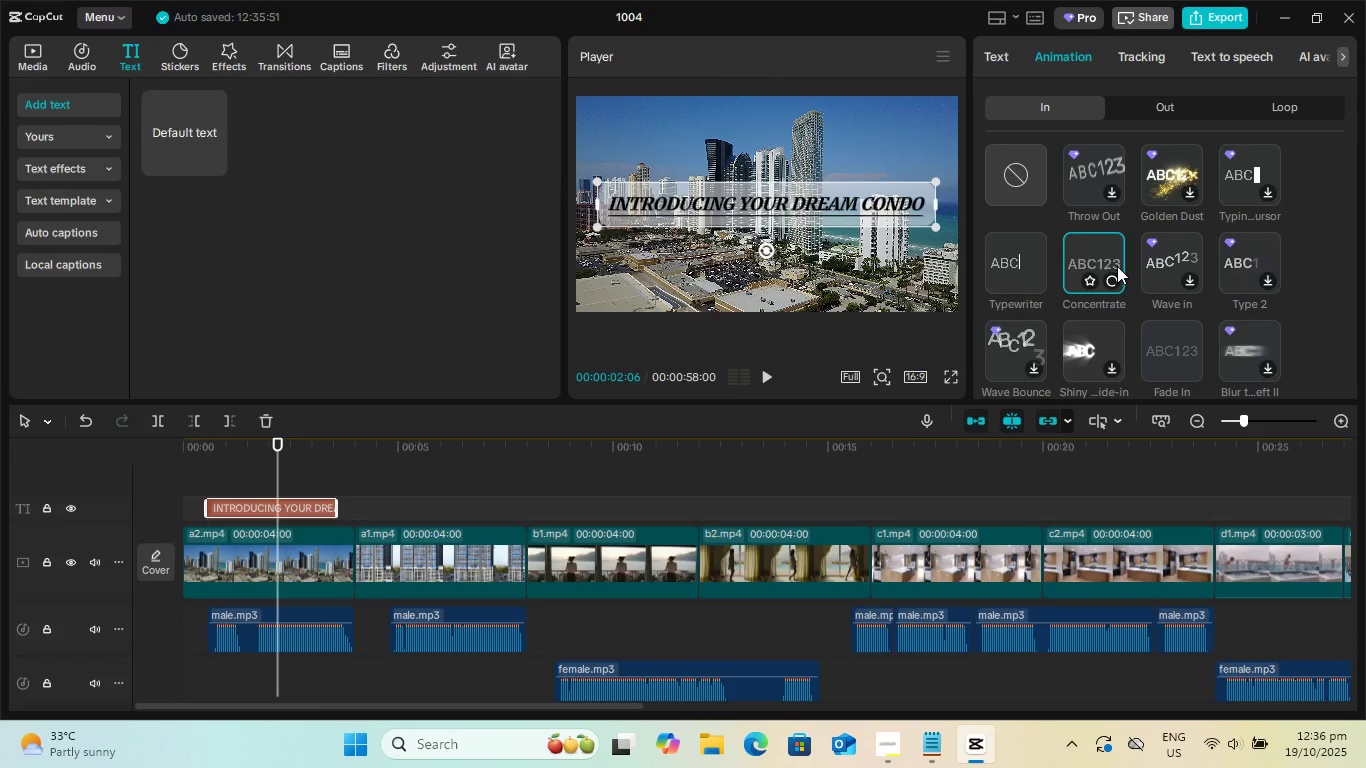 
mouse_move([1132, 305])
 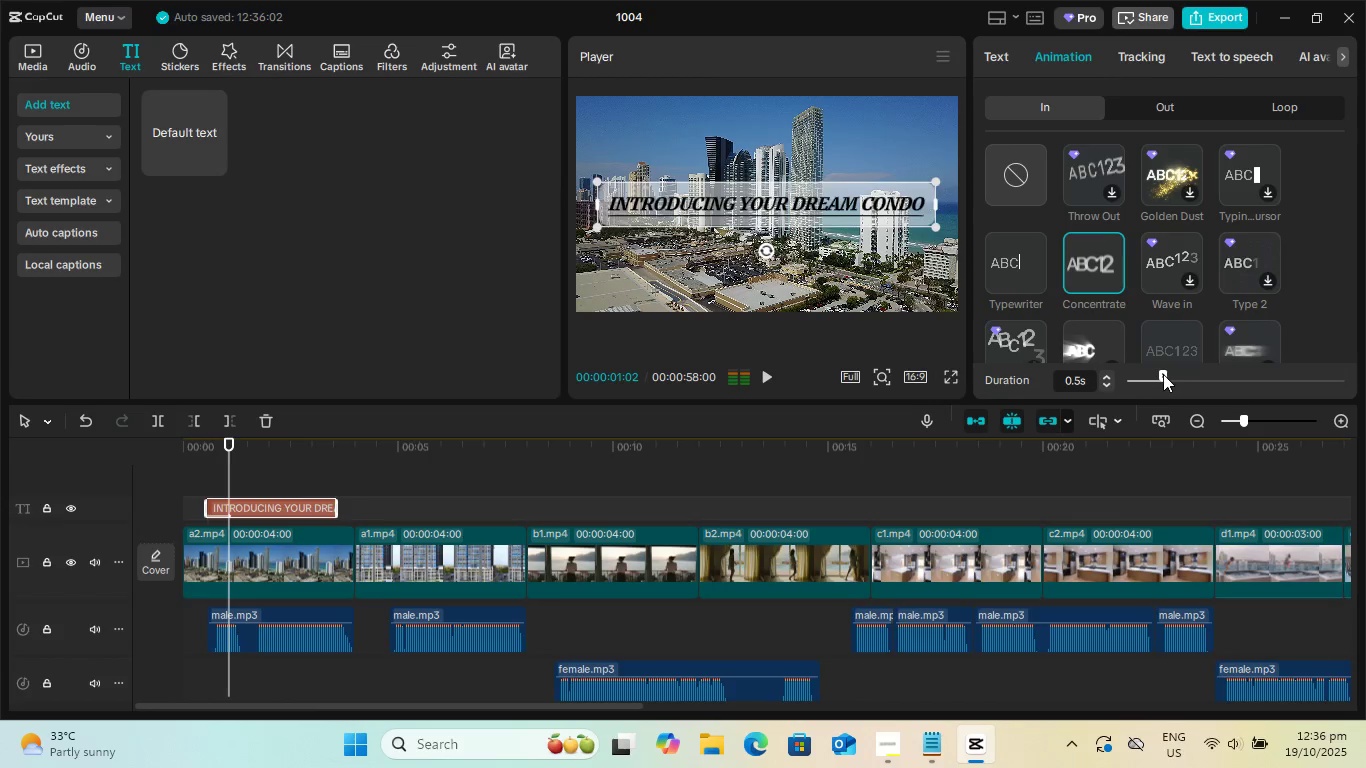 
left_click_drag(start_coordinate=[1163, 373], to_coordinate=[1365, 383])
 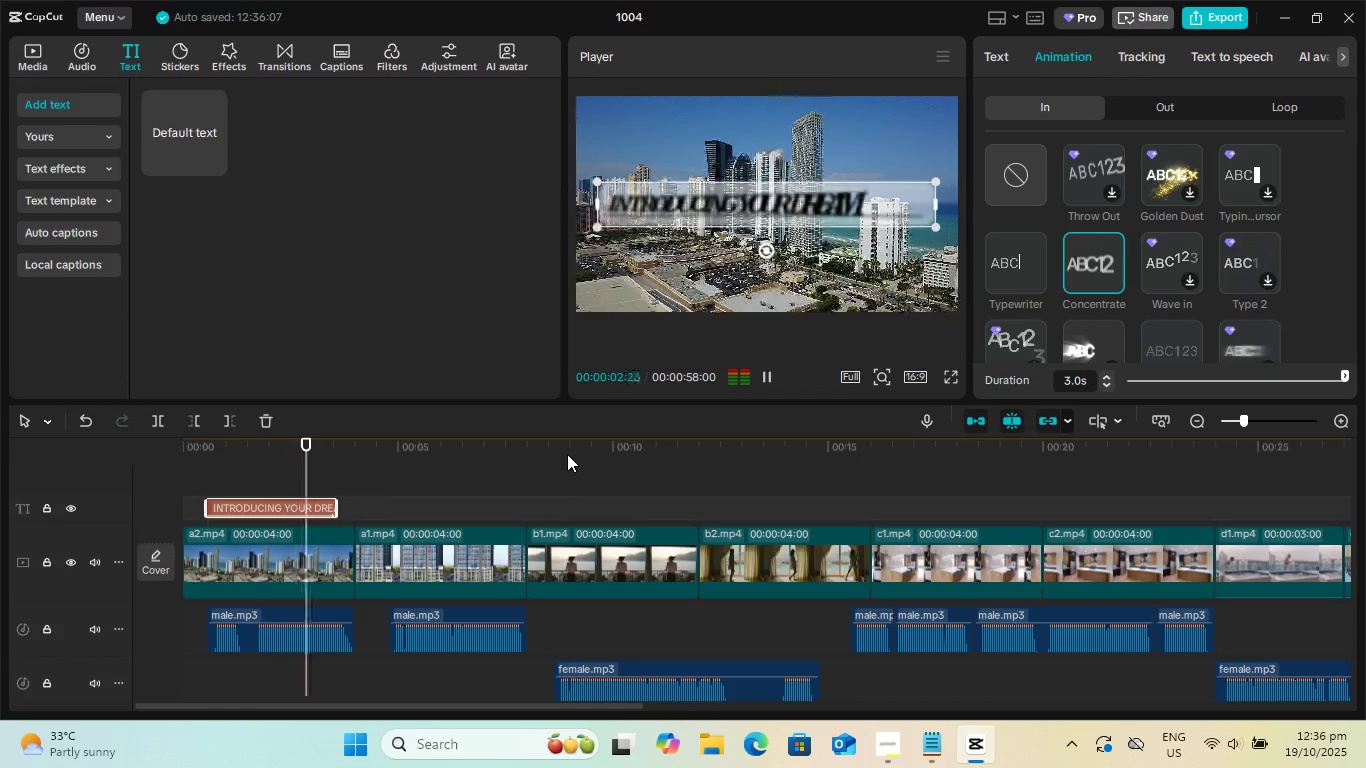 
key(Space)
 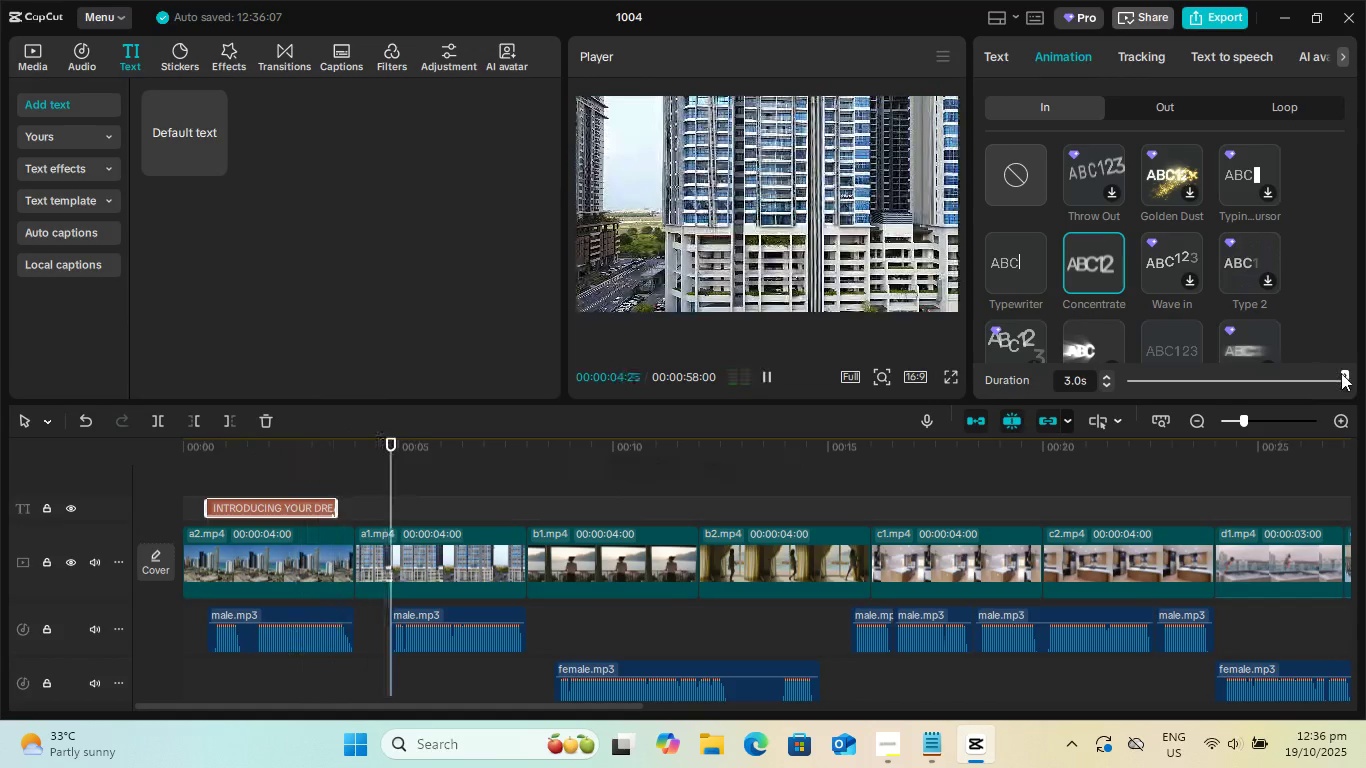 
key(Space)
 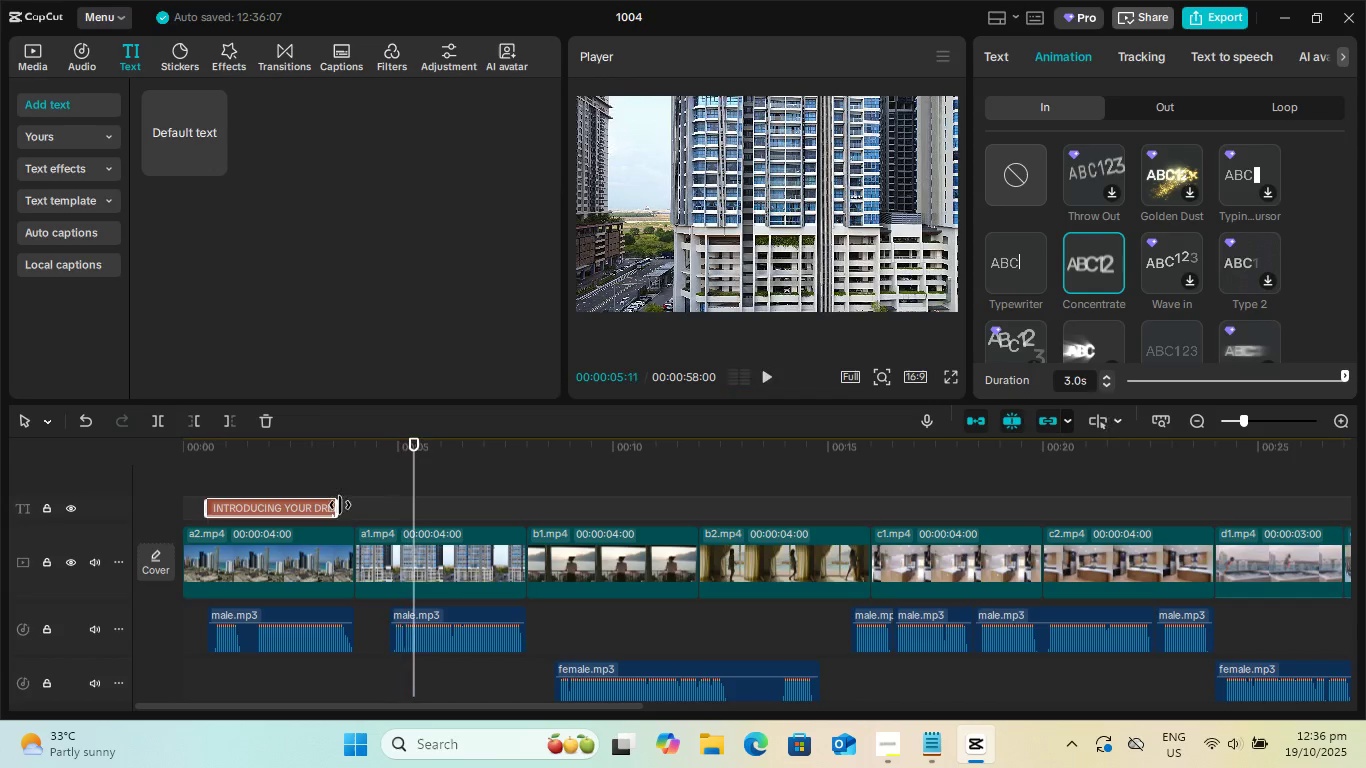 
left_click_drag(start_coordinate=[340, 505], to_coordinate=[457, 507])
 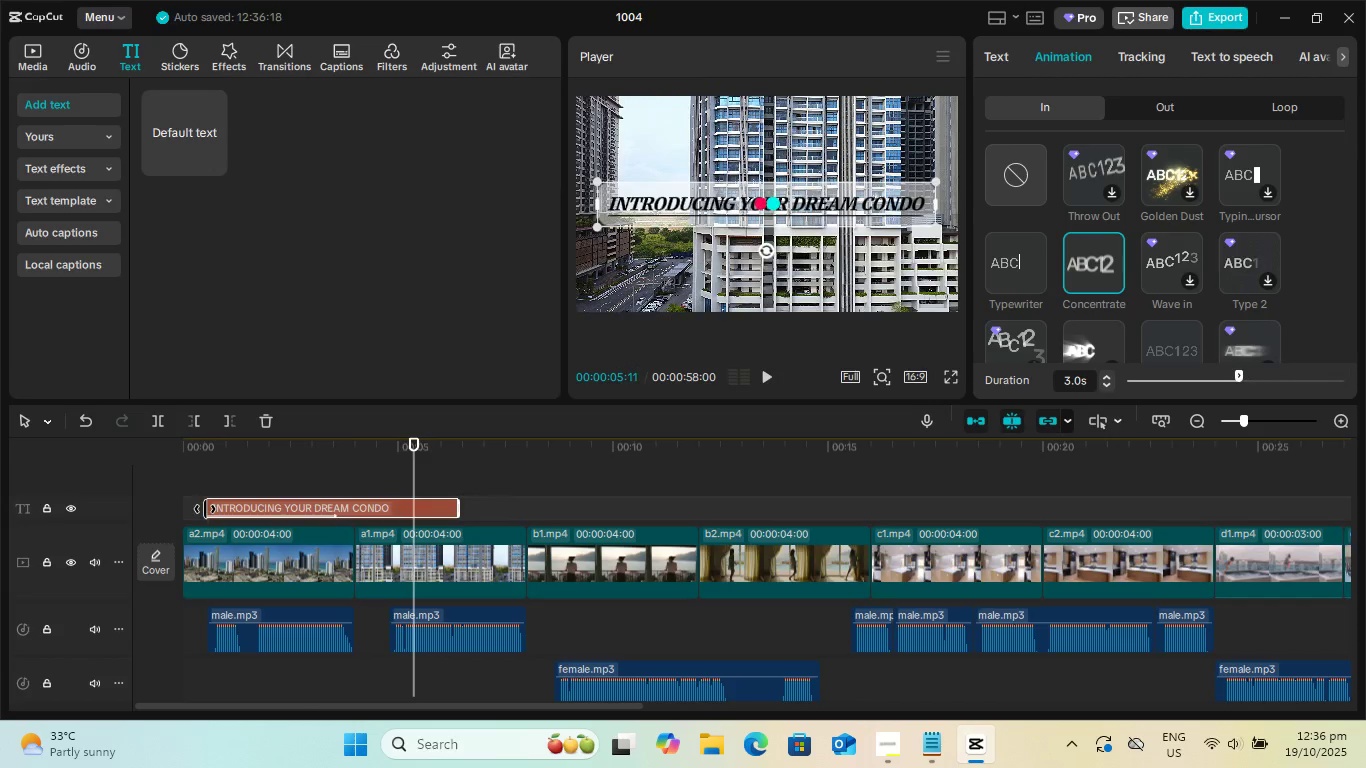 
left_click_drag(start_coordinate=[205, 509], to_coordinate=[251, 509])
 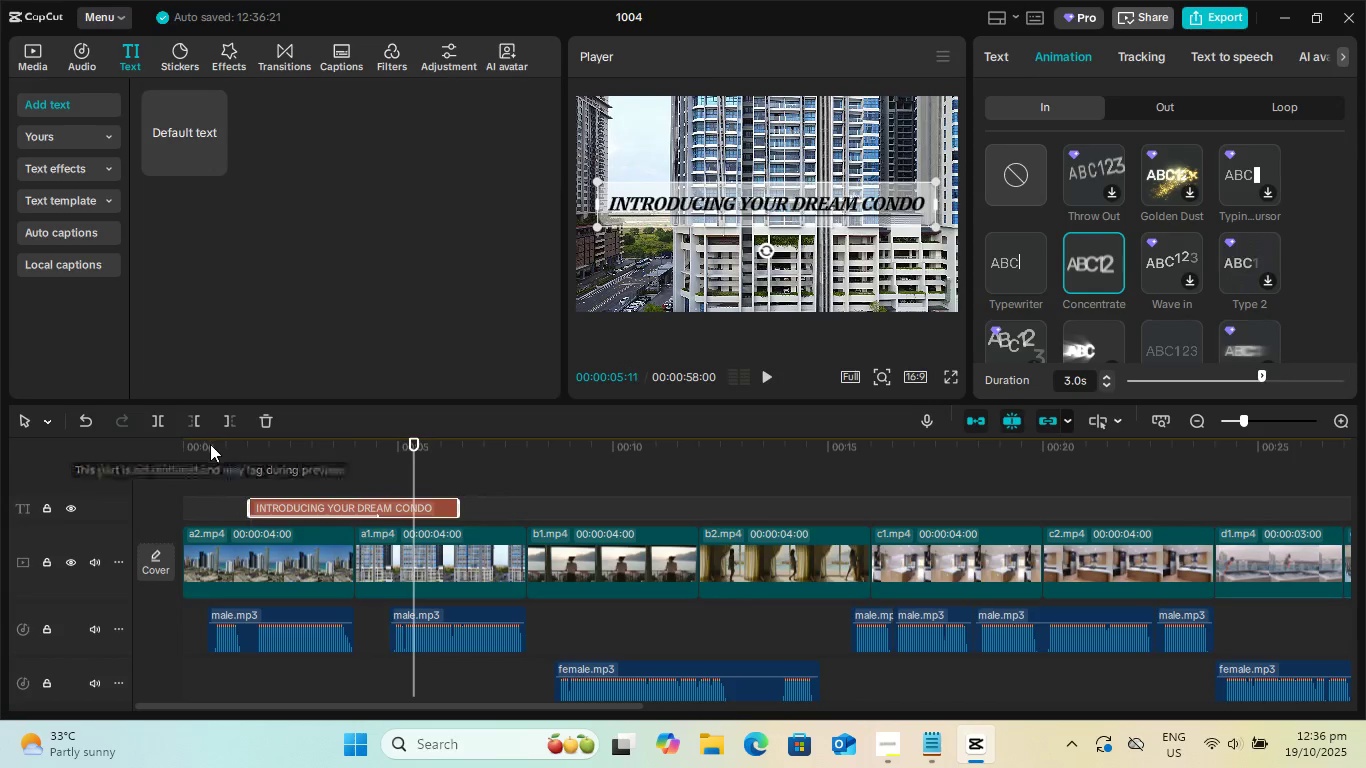 
left_click_drag(start_coordinate=[210, 444], to_coordinate=[163, 442])
 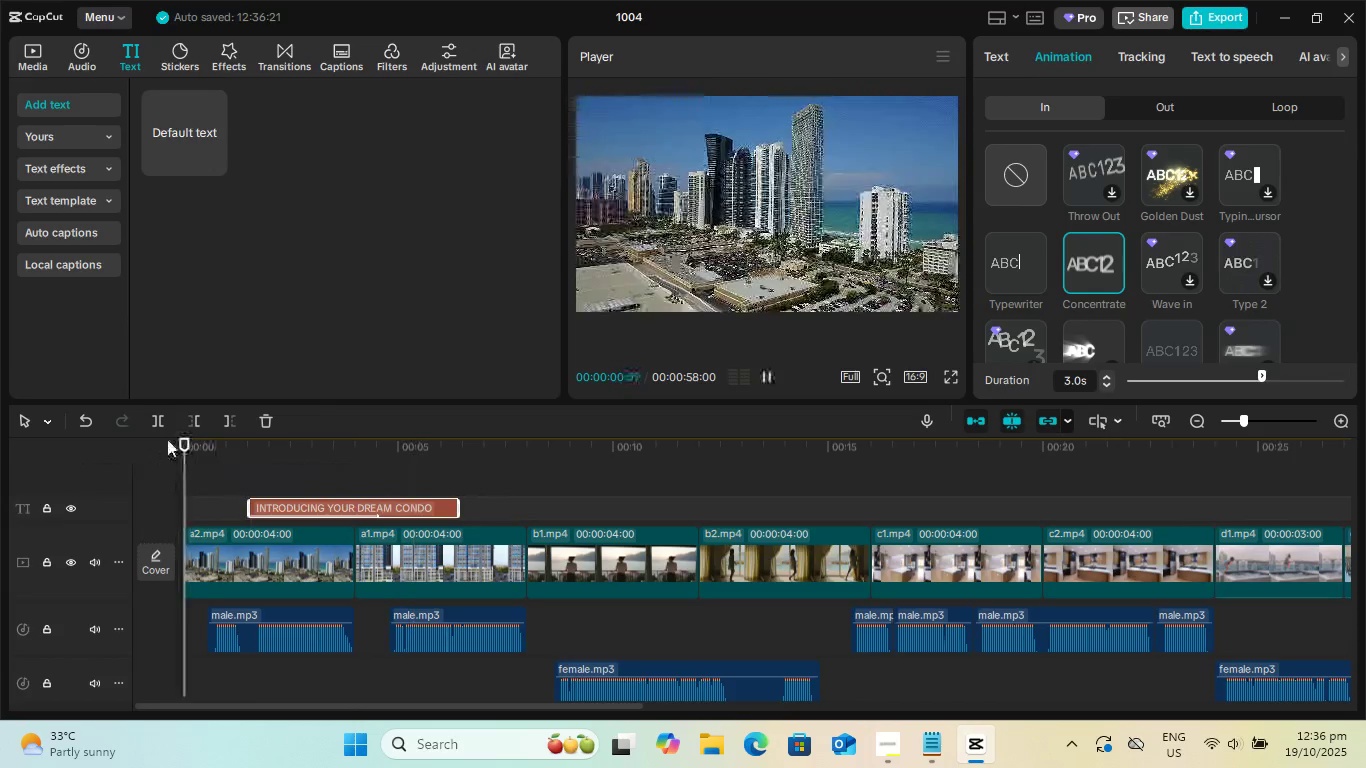 
key(Space)
 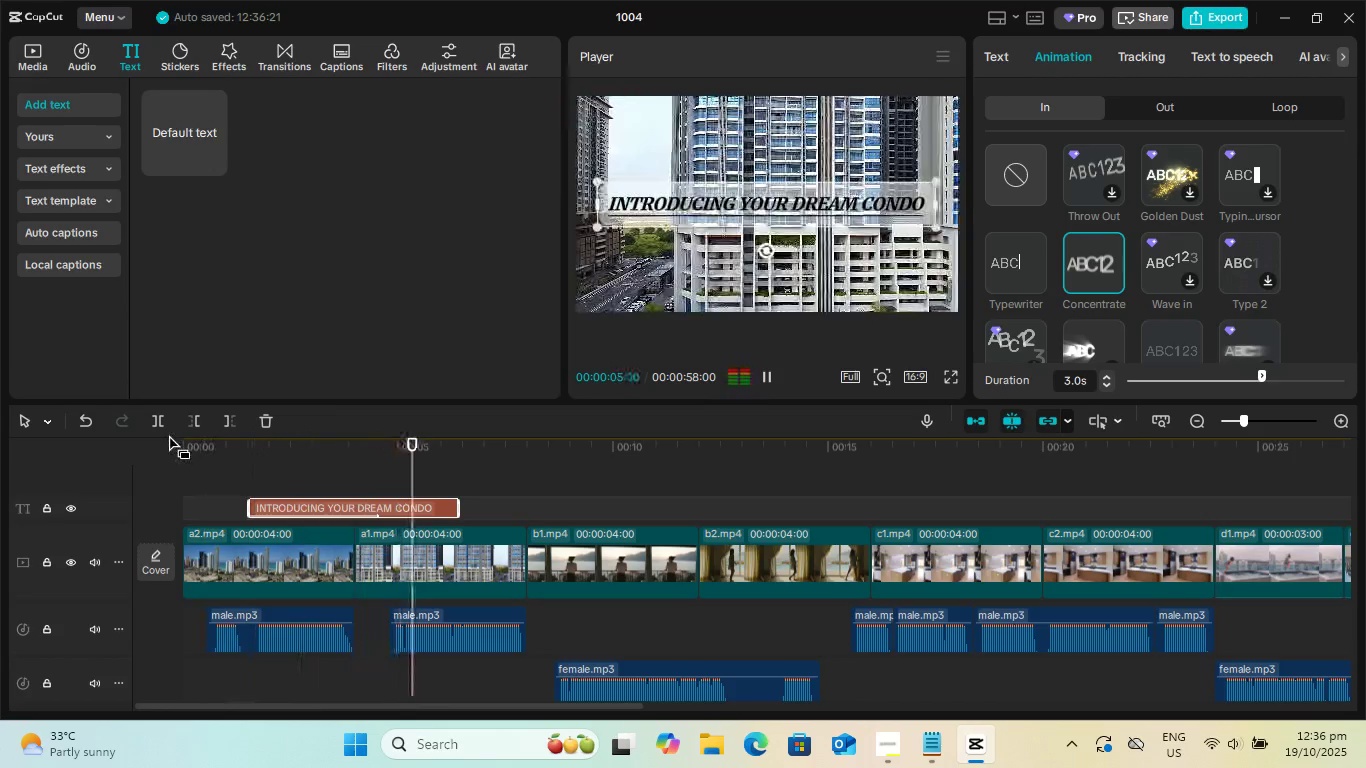 
wait(7.2)
 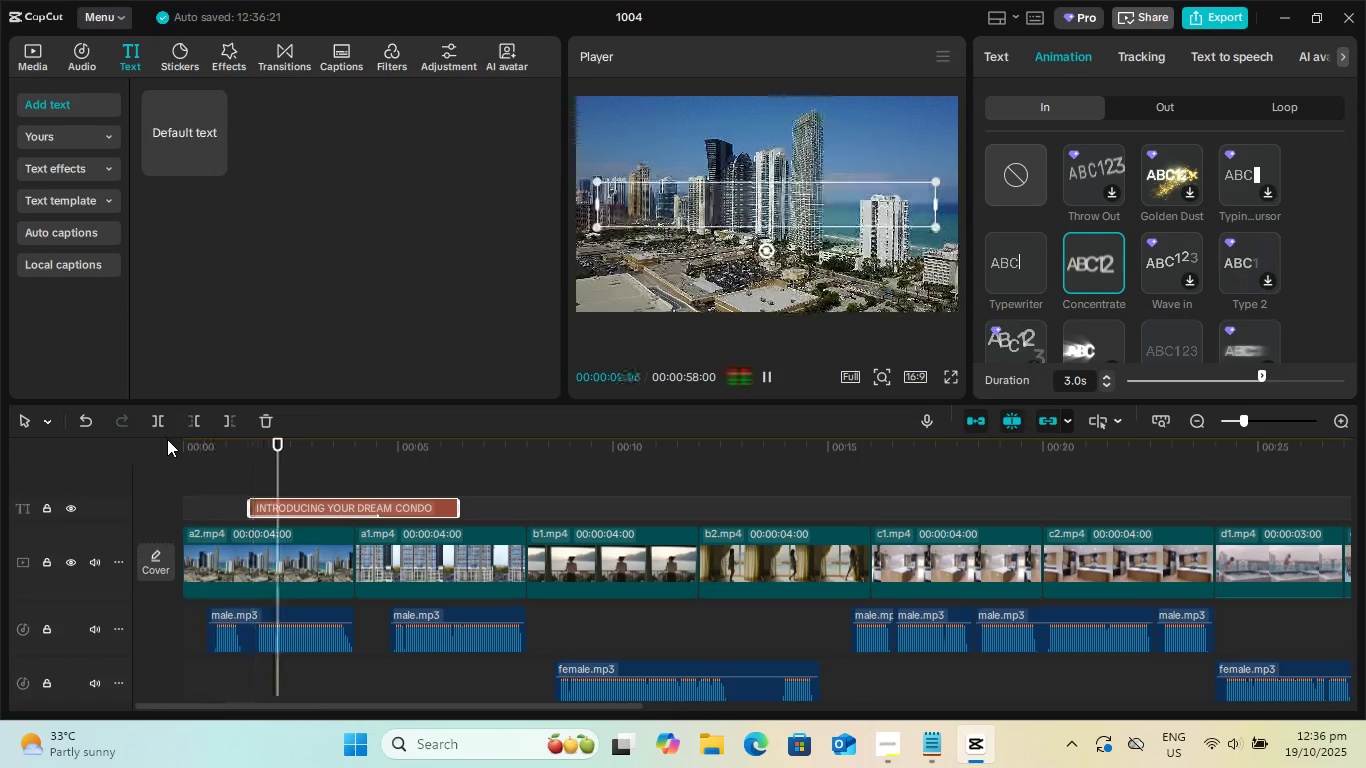 
key(Space)
 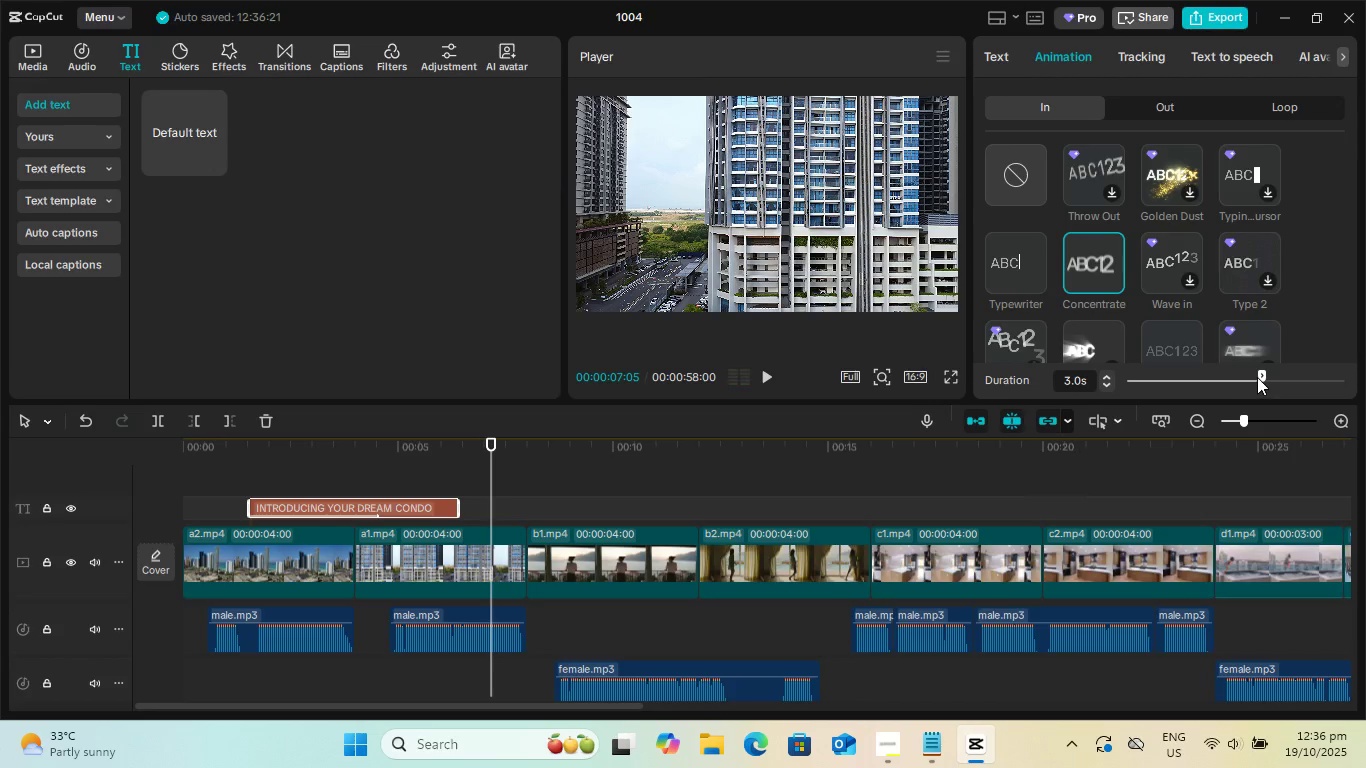 
left_click_drag(start_coordinate=[1258, 377], to_coordinate=[1239, 380])
 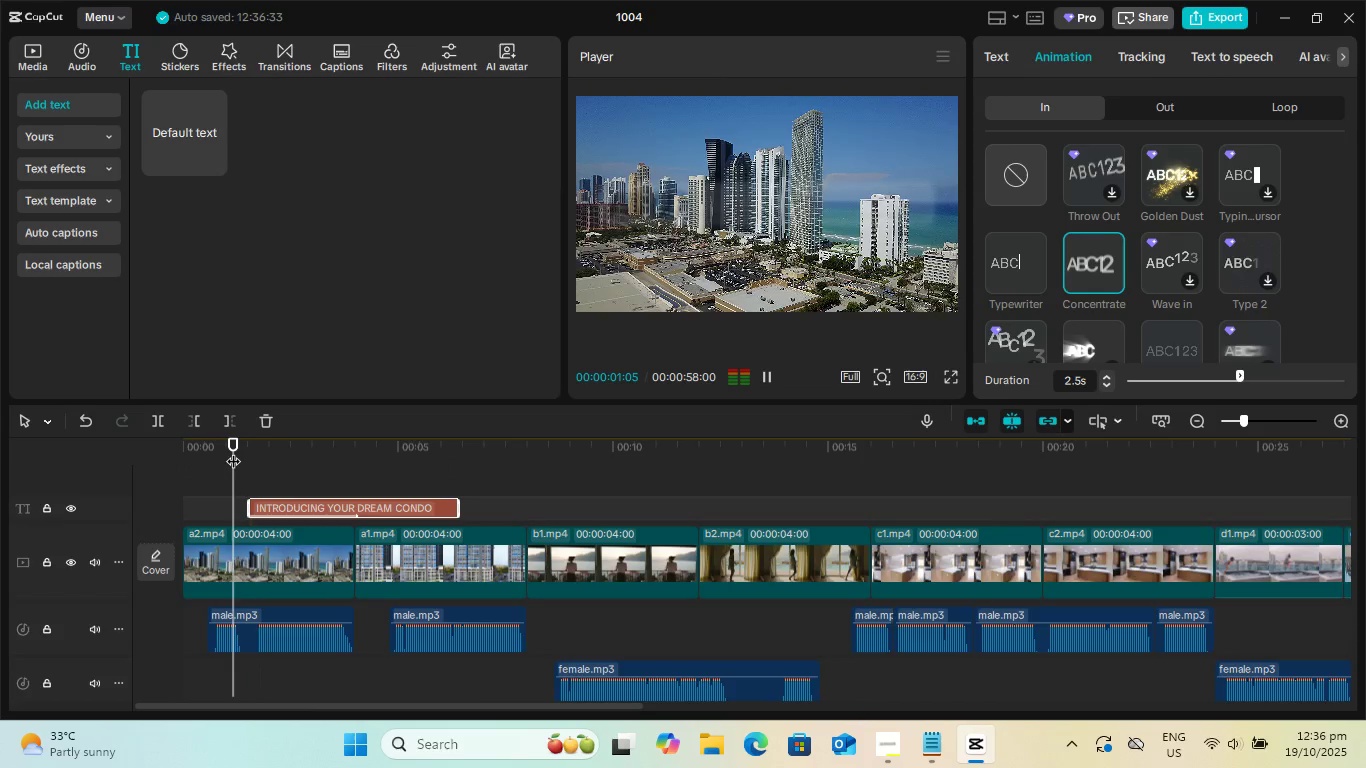 
double_click([232, 449])
 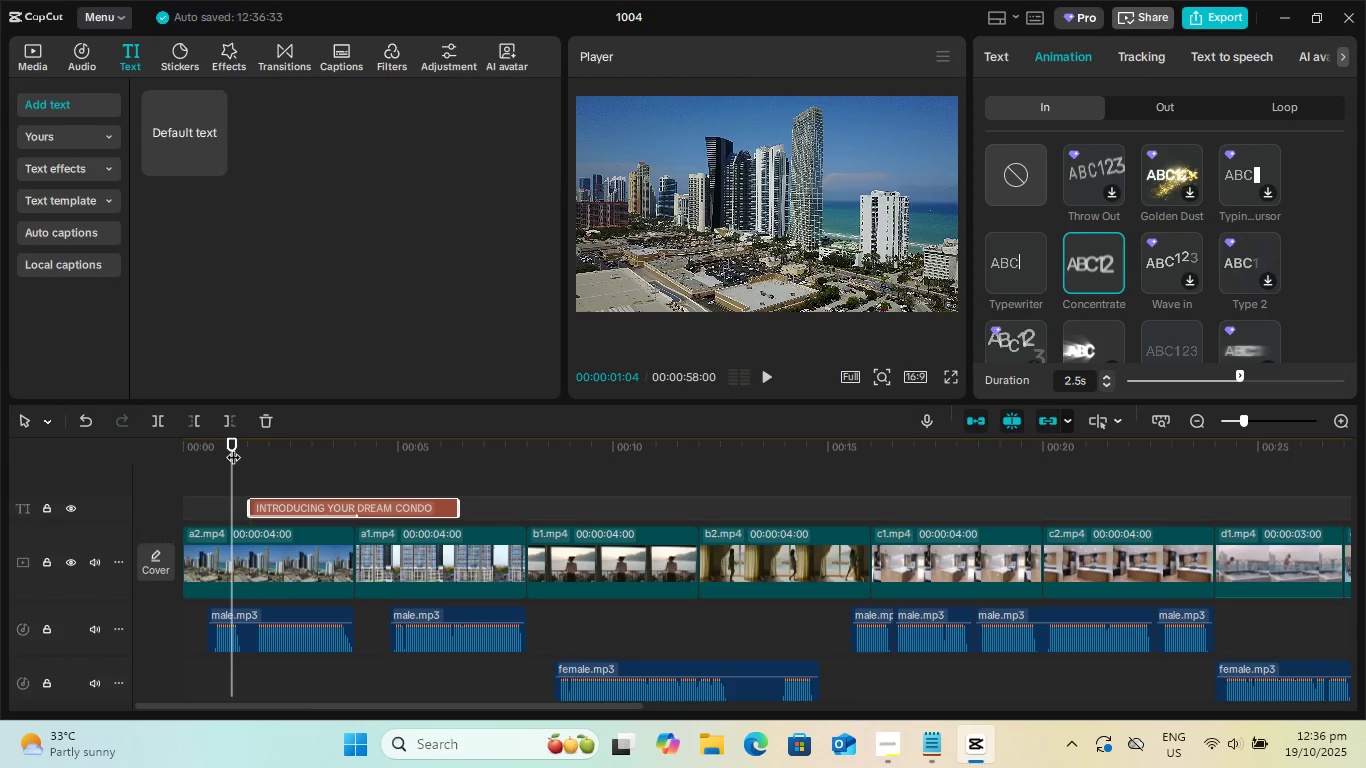 
key(Space)
 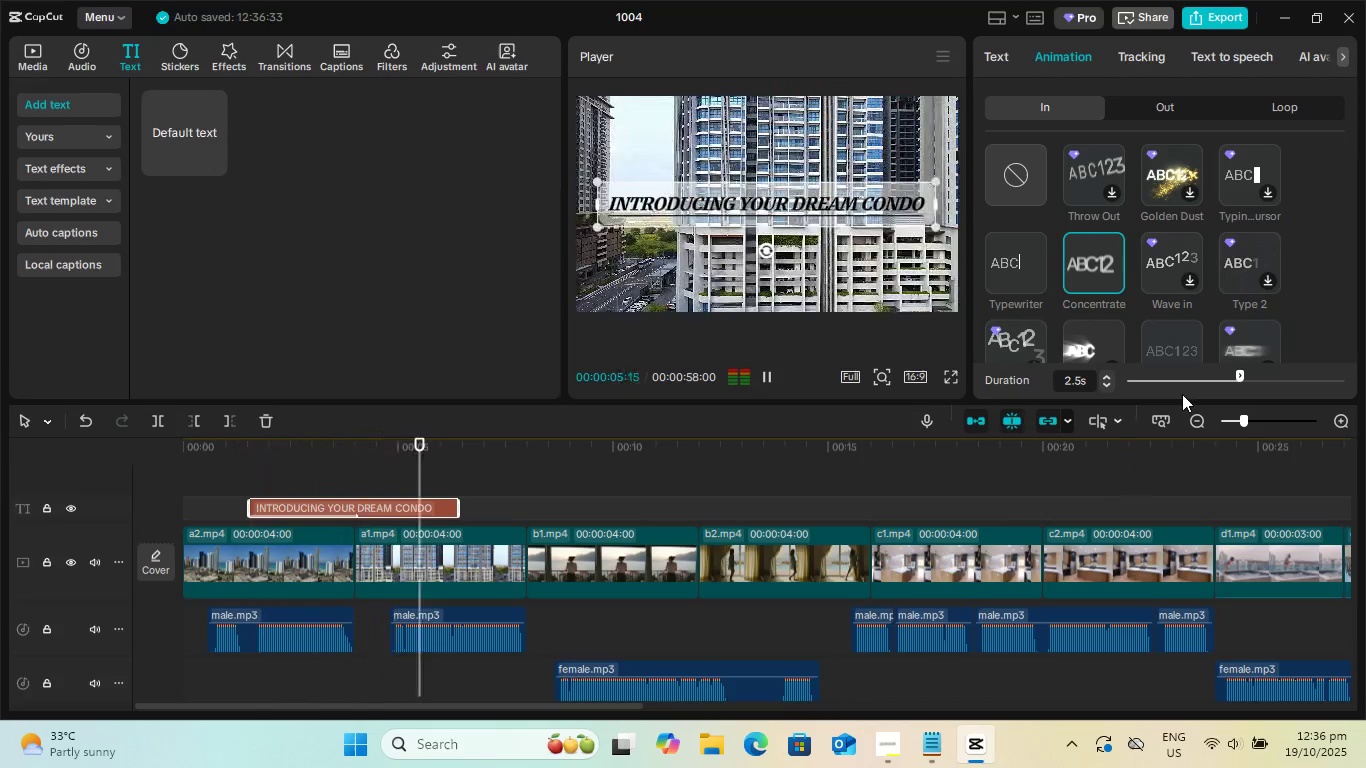 
wait(5.82)
 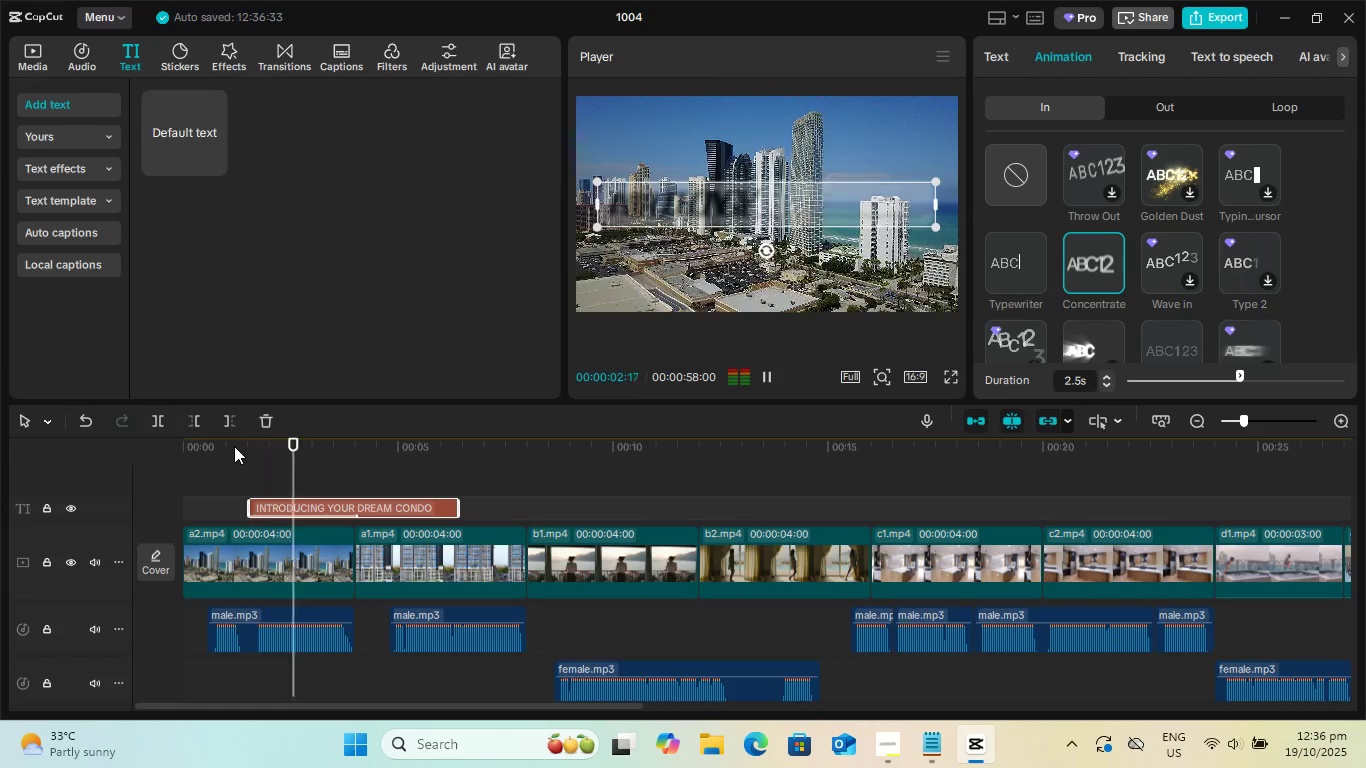 
key(Space)
 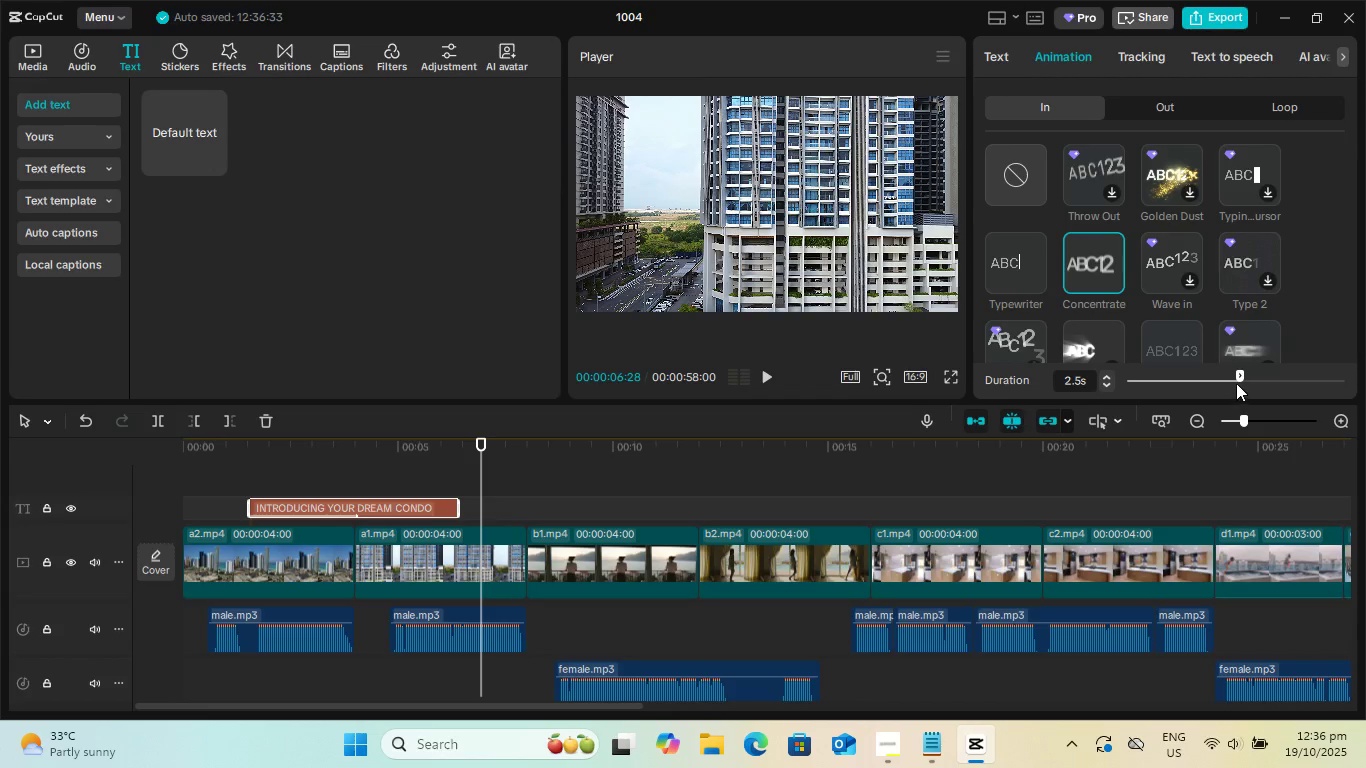 
left_click_drag(start_coordinate=[1239, 377], to_coordinate=[1217, 379])
 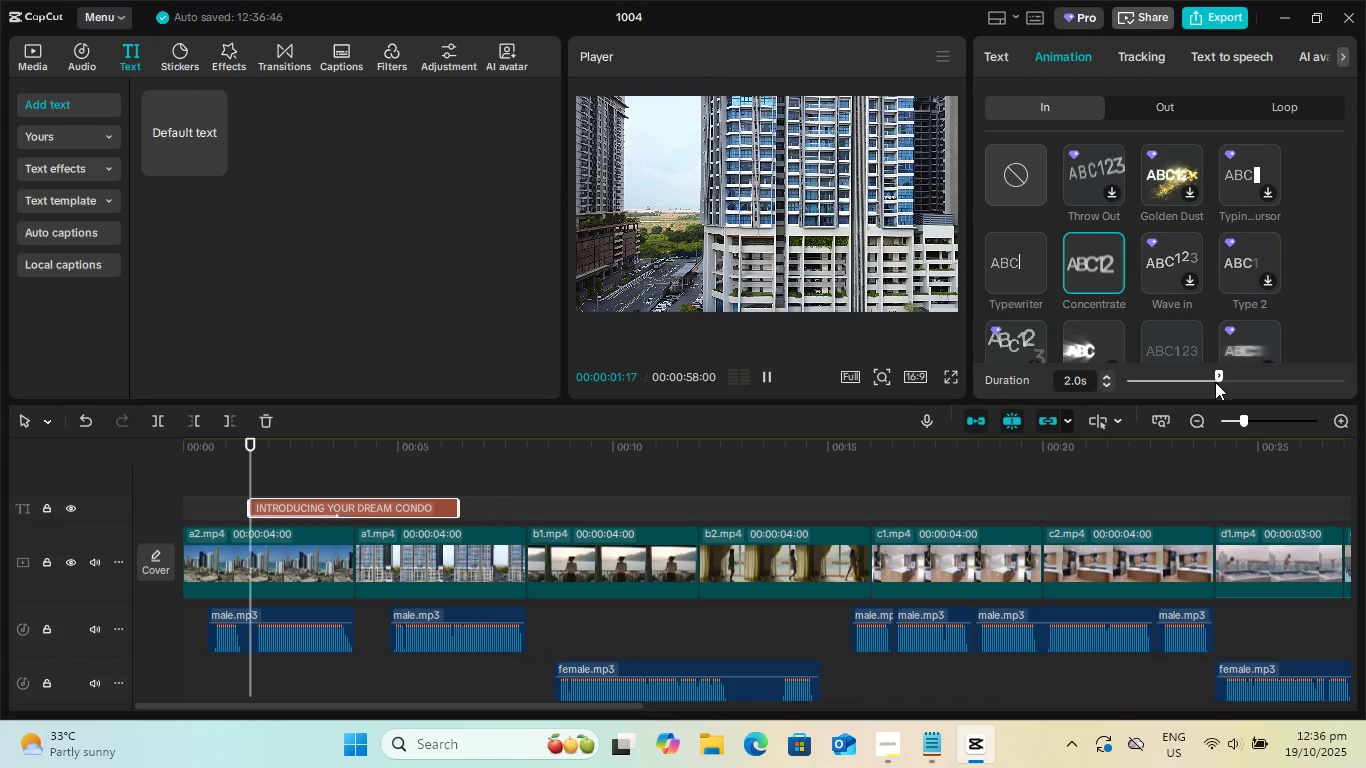 
key(Space)
 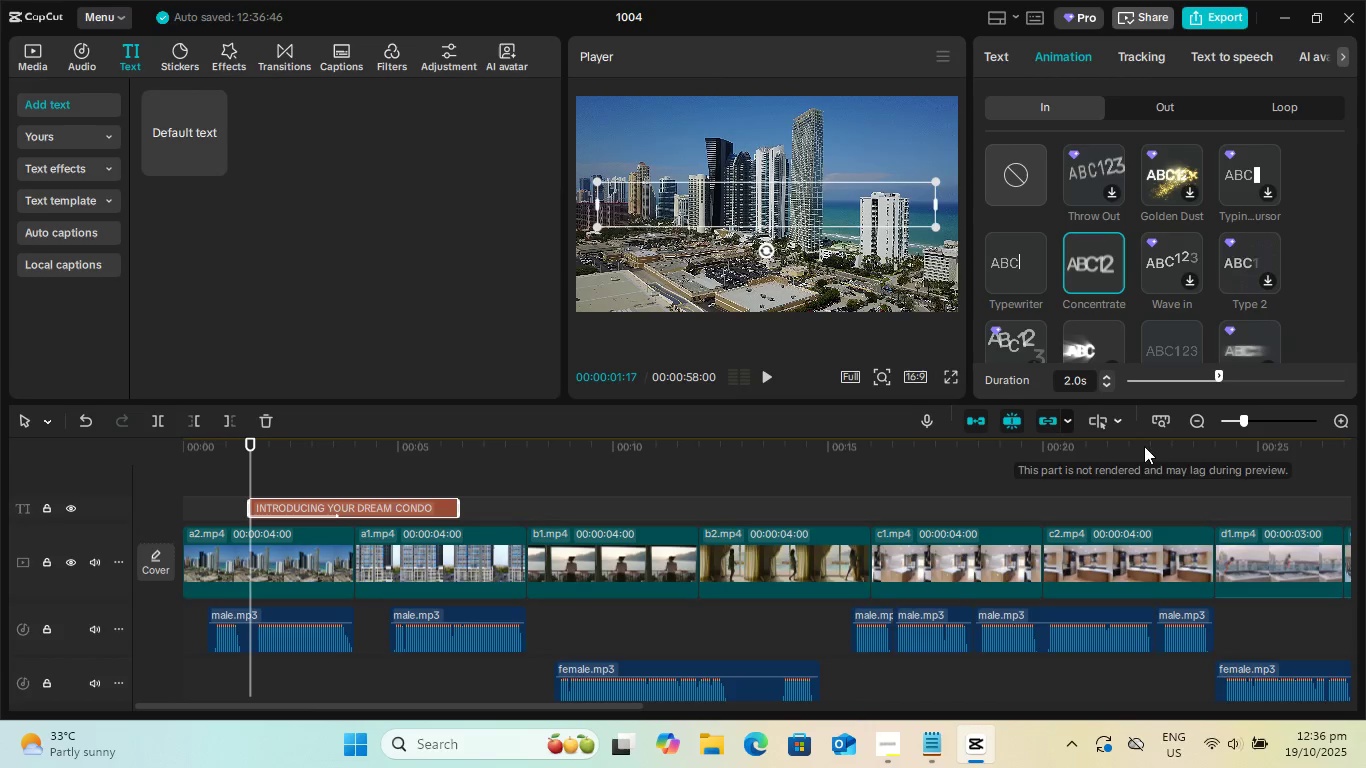 
key(Space)
 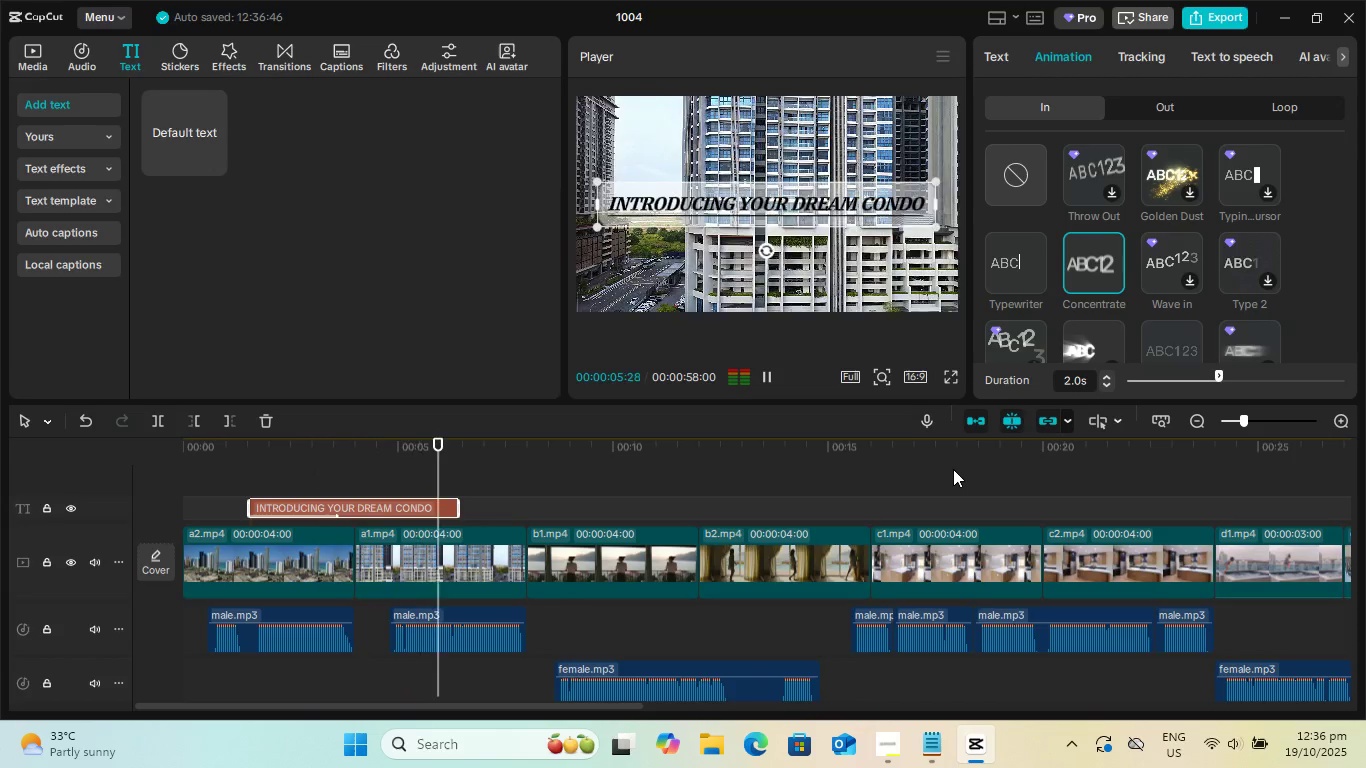 
wait(5.93)
 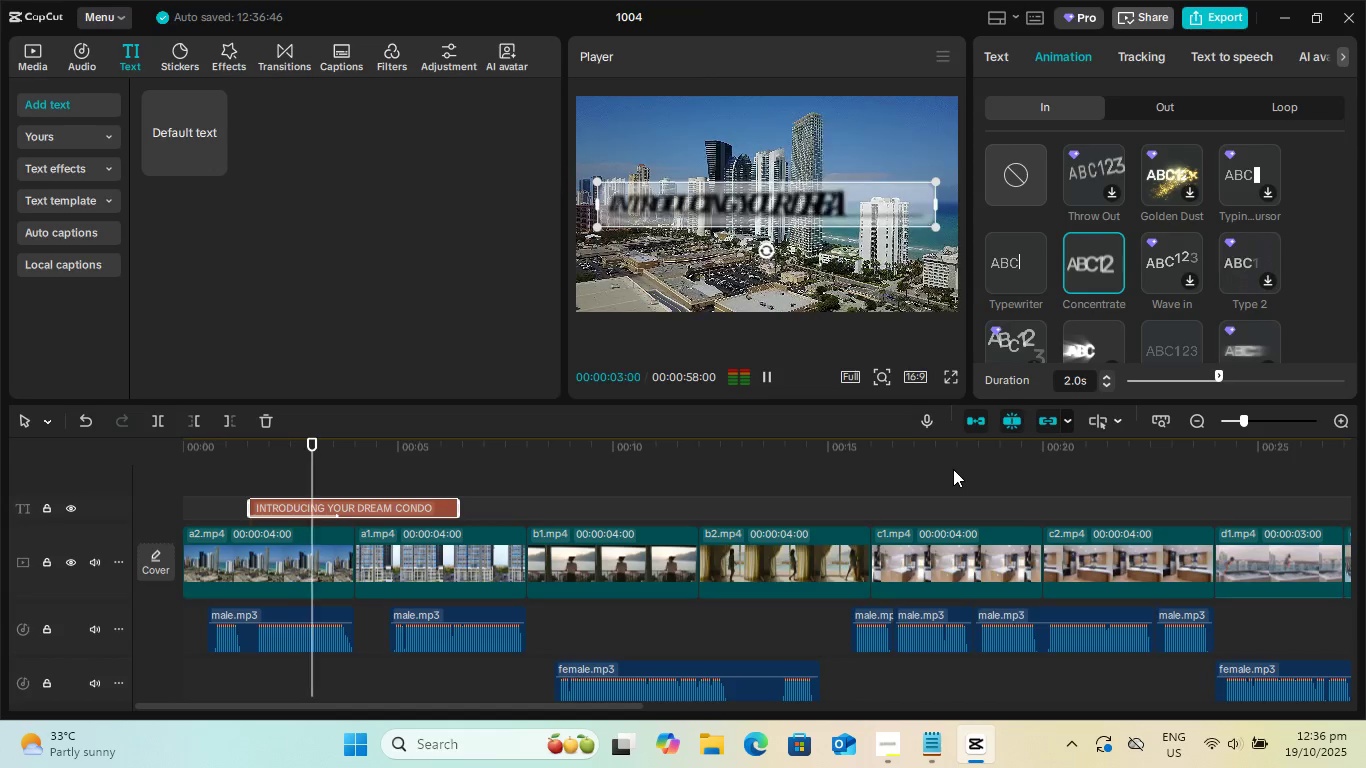 
key(Space)
 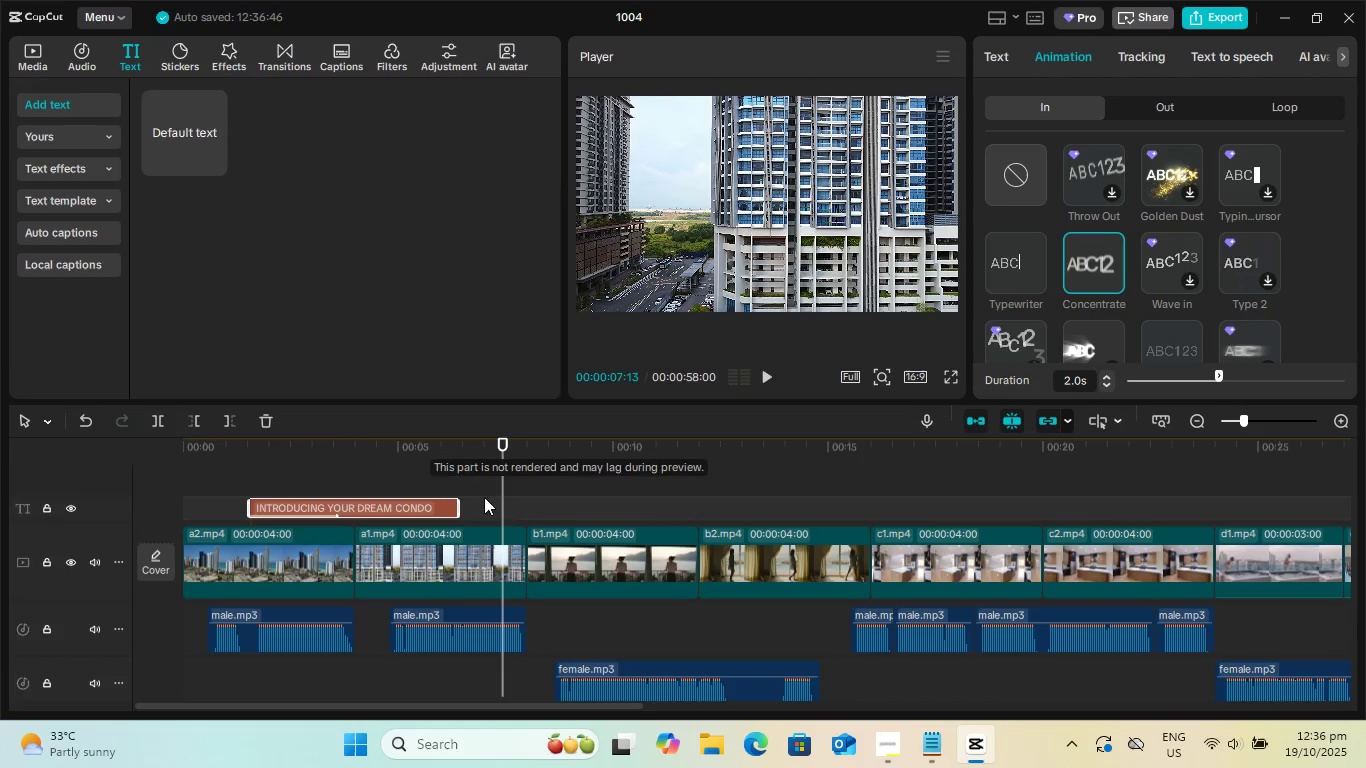 
left_click([435, 506])
 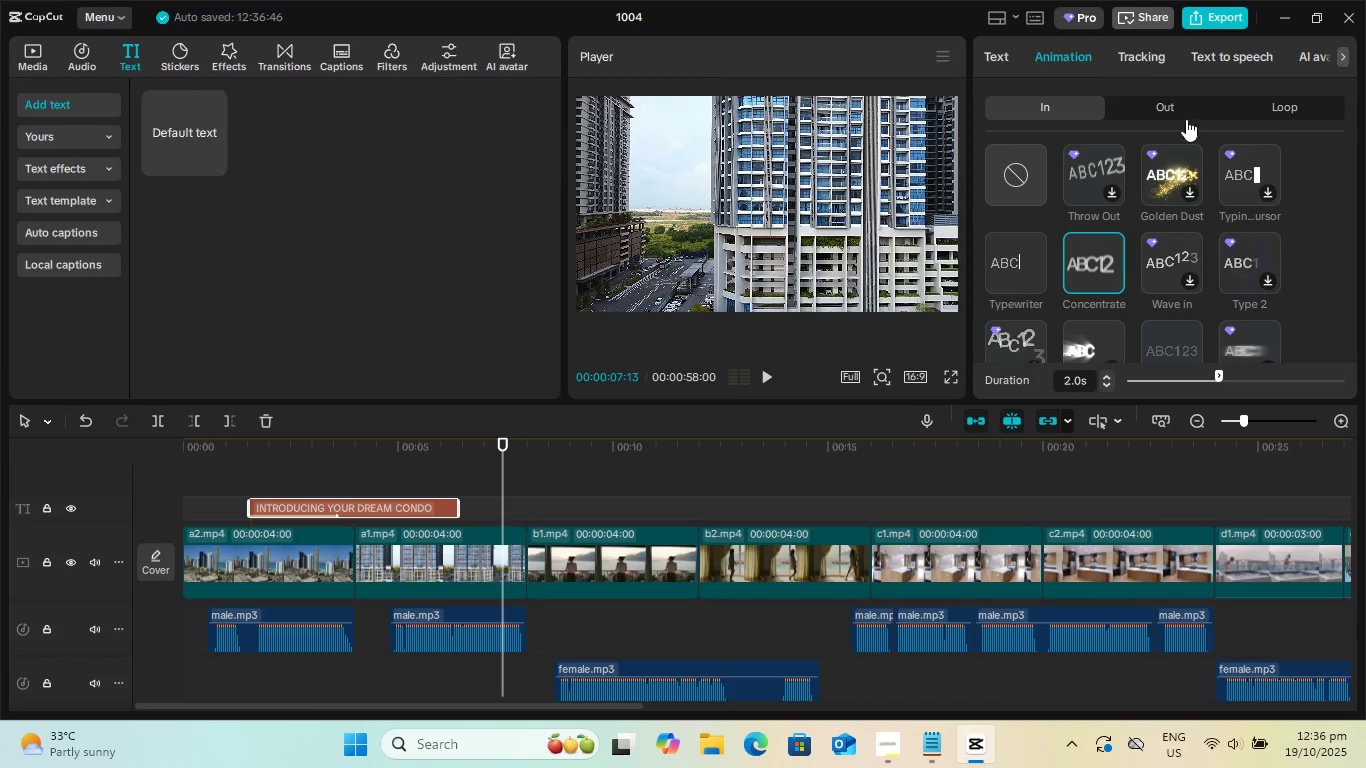 
double_click([1189, 108])
 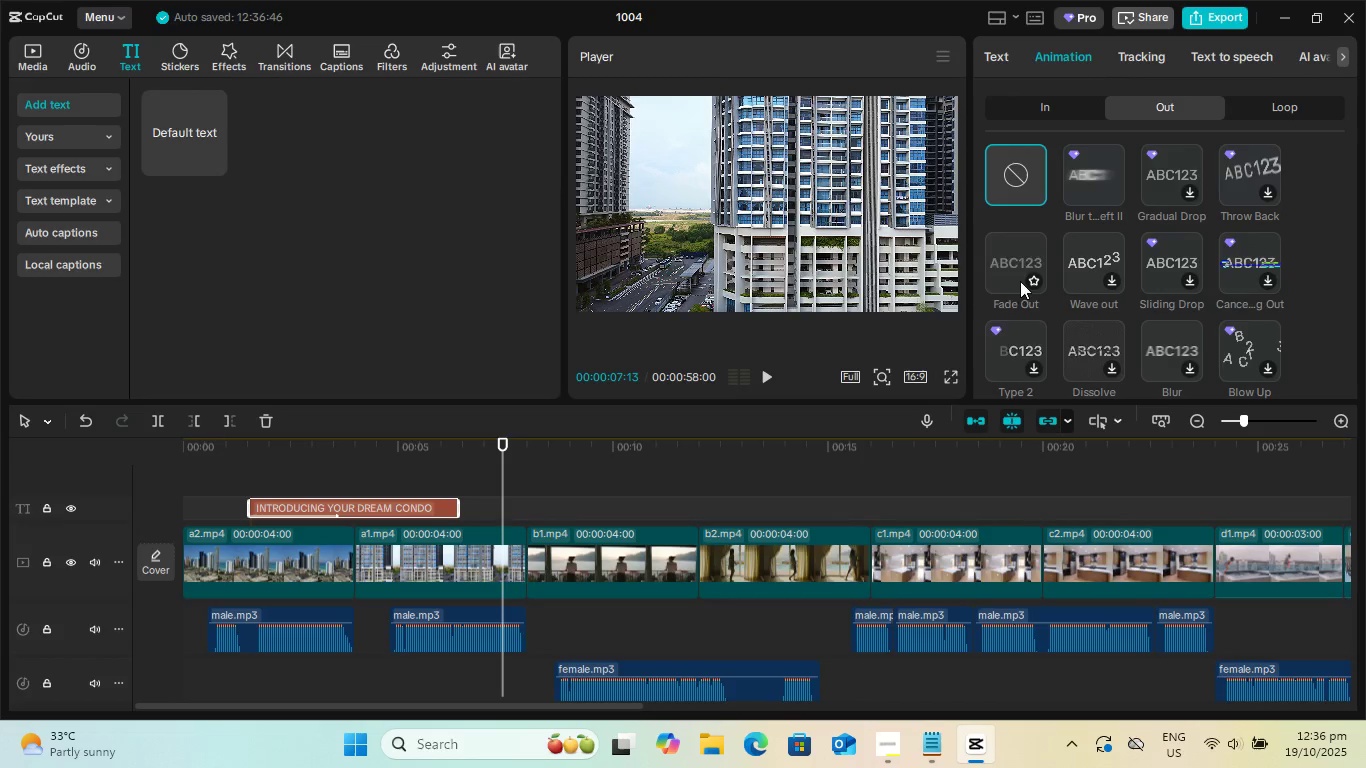 
left_click([1010, 269])
 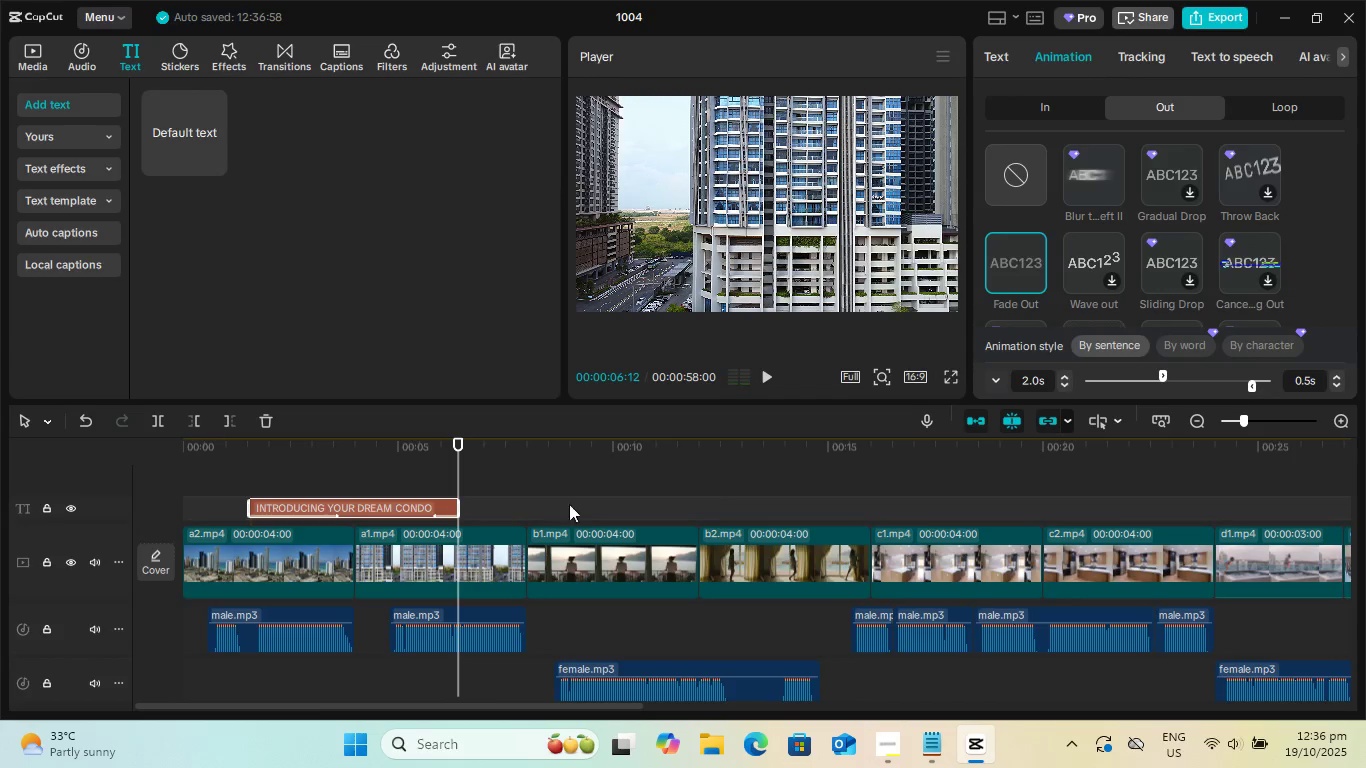 
left_click([377, 442])
 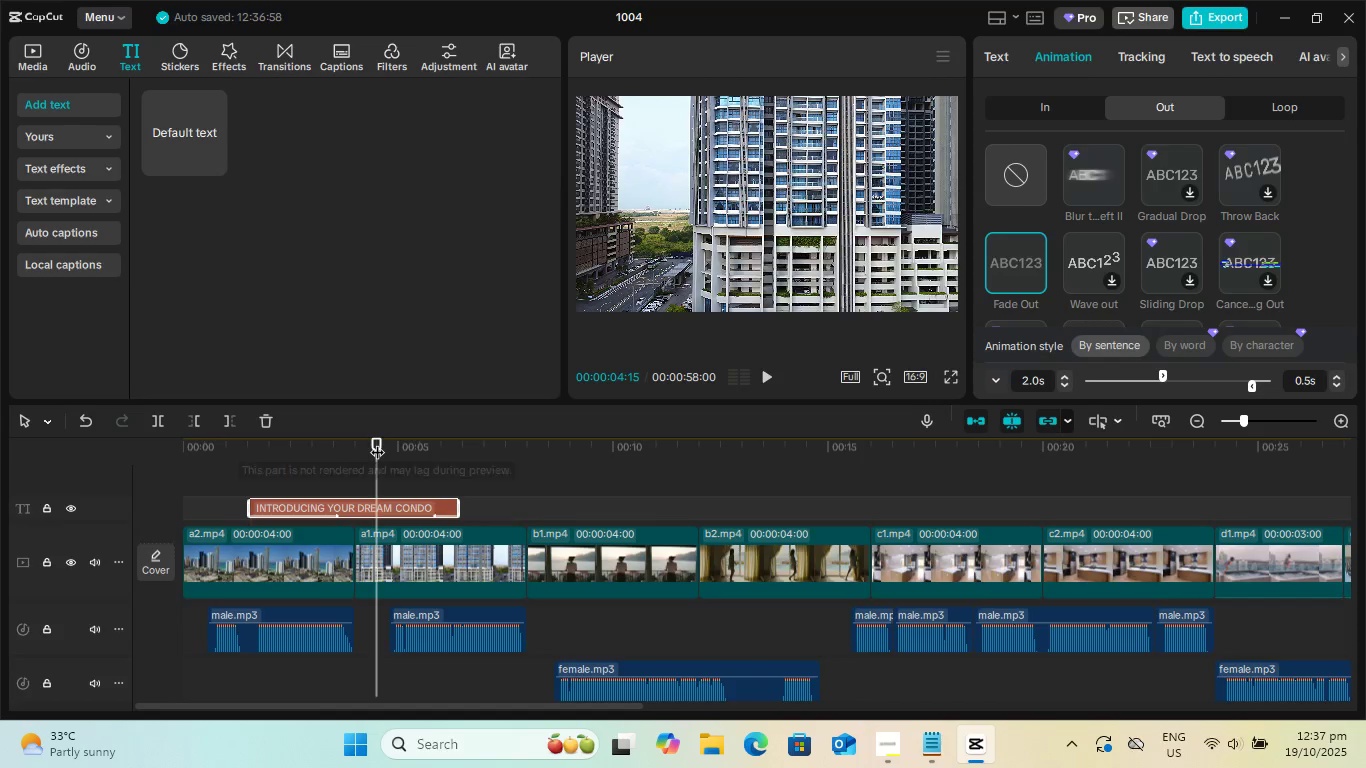 
key(Space)
 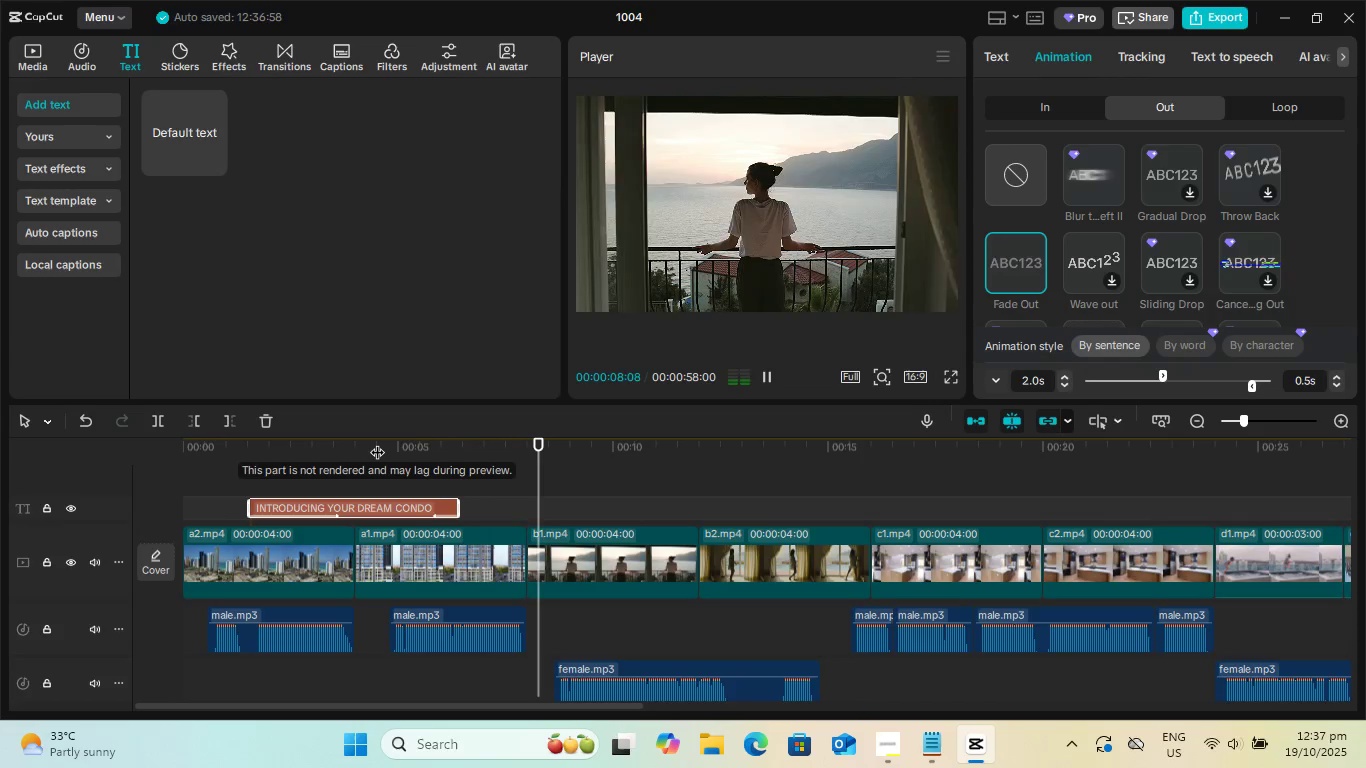 
wait(5.22)
 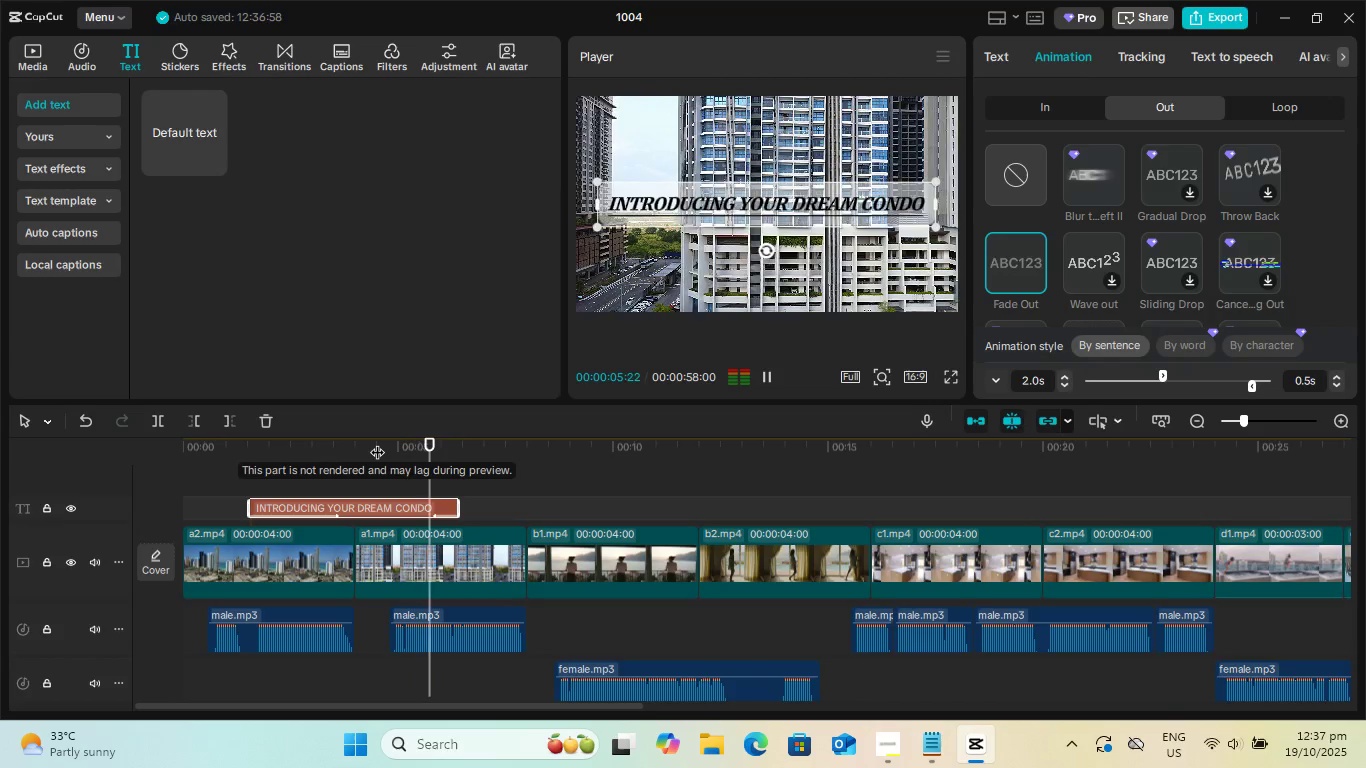 
key(Space)
 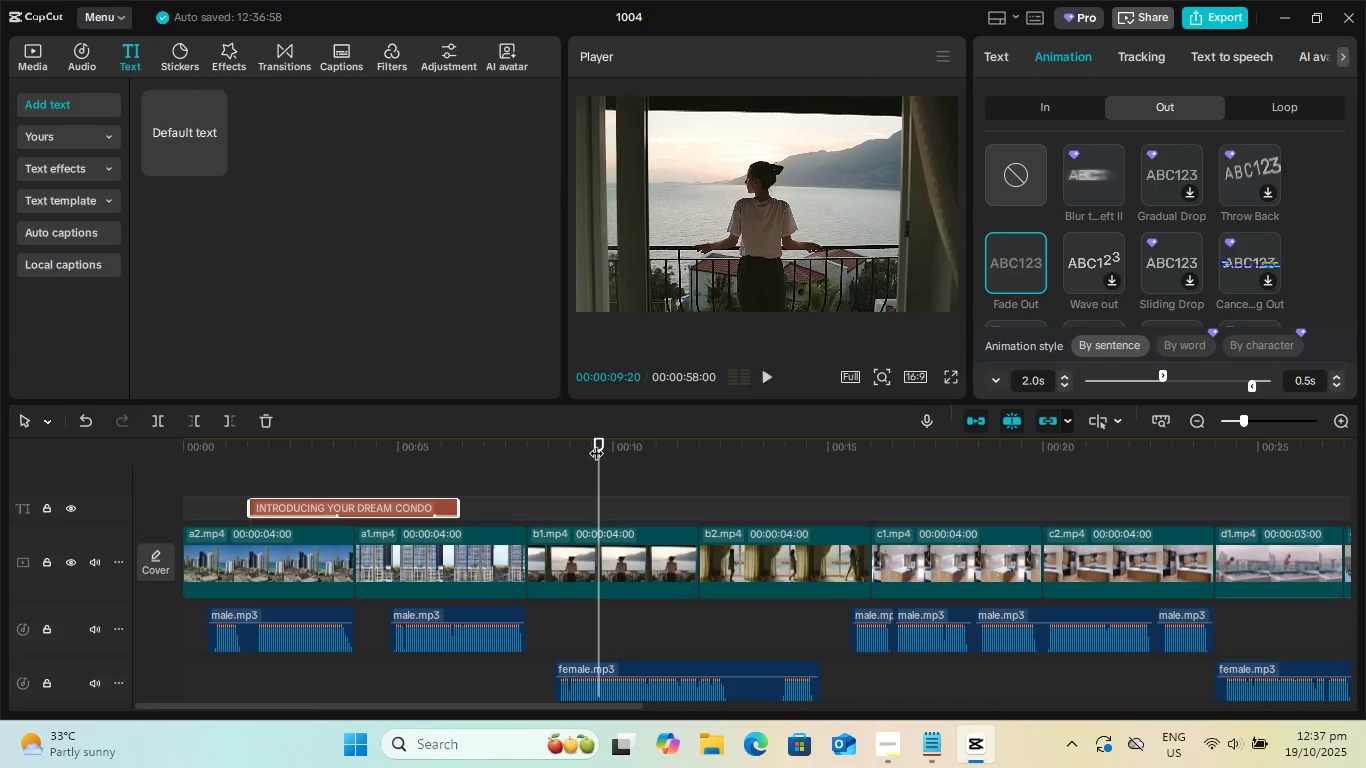 
left_click_drag(start_coordinate=[596, 443], to_coordinate=[551, 451])
 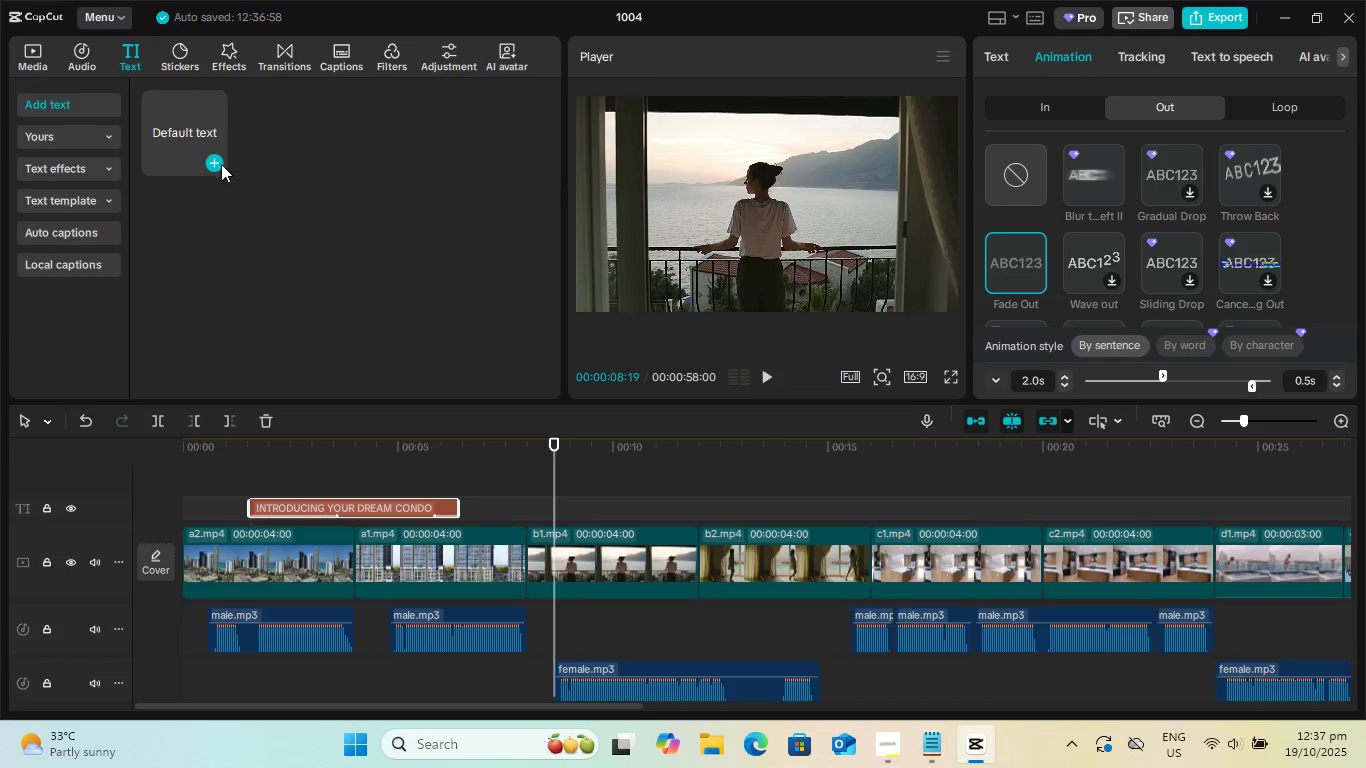 
left_click([217, 165])
 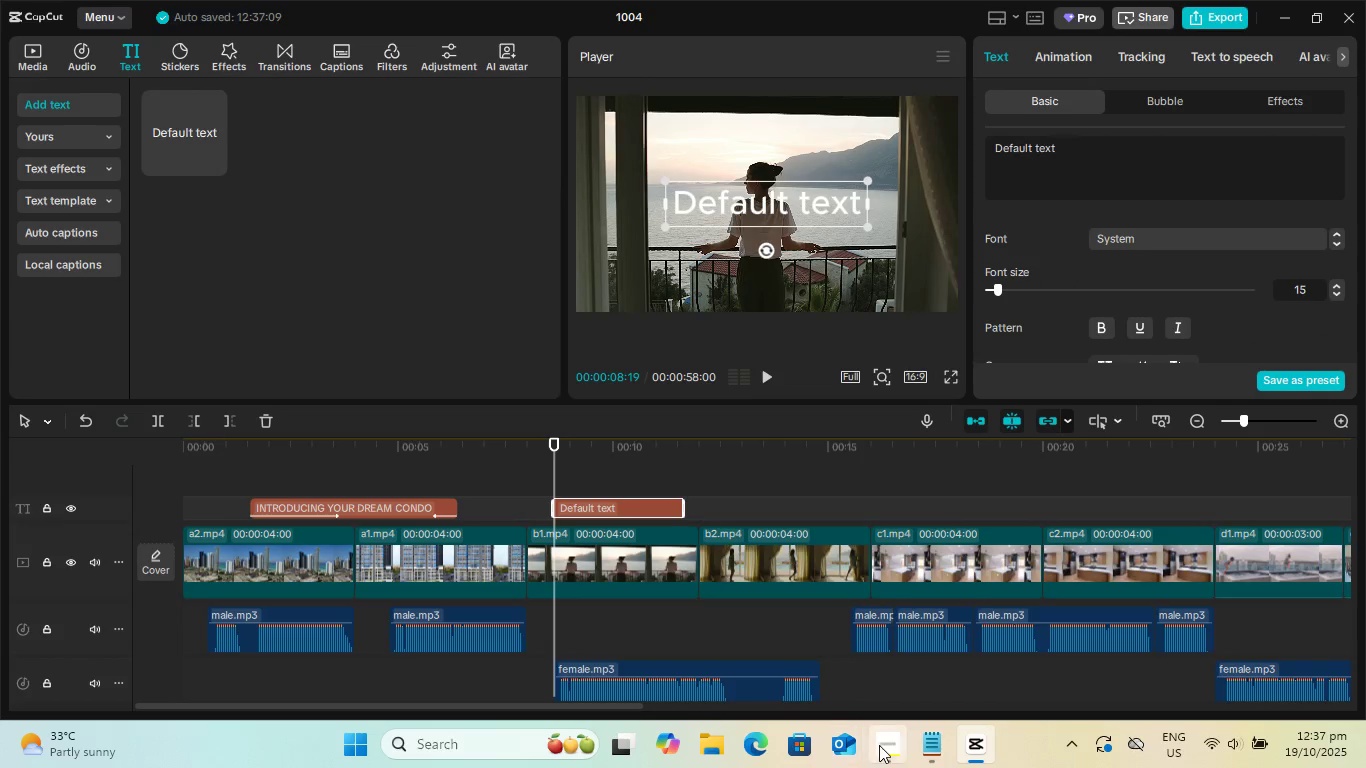 
left_click([929, 746])
 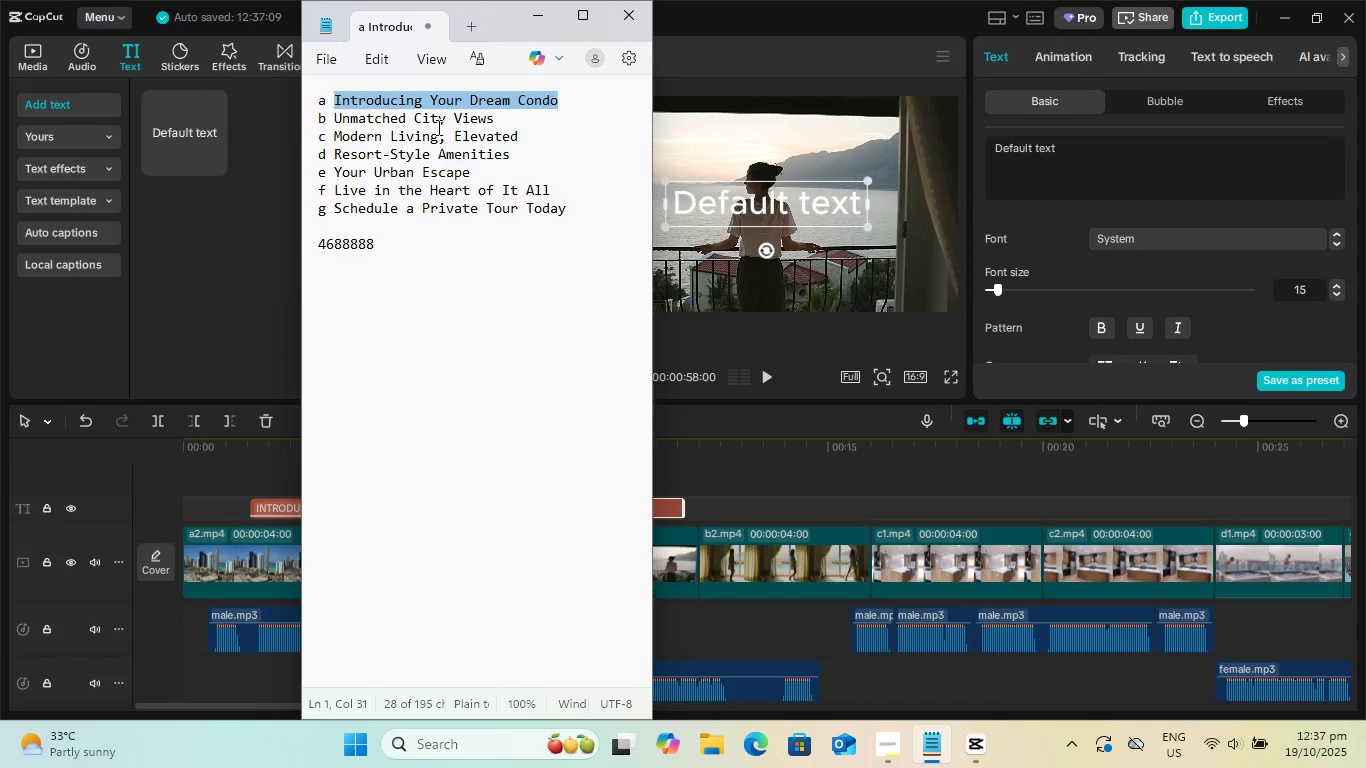 
left_click([430, 106])
 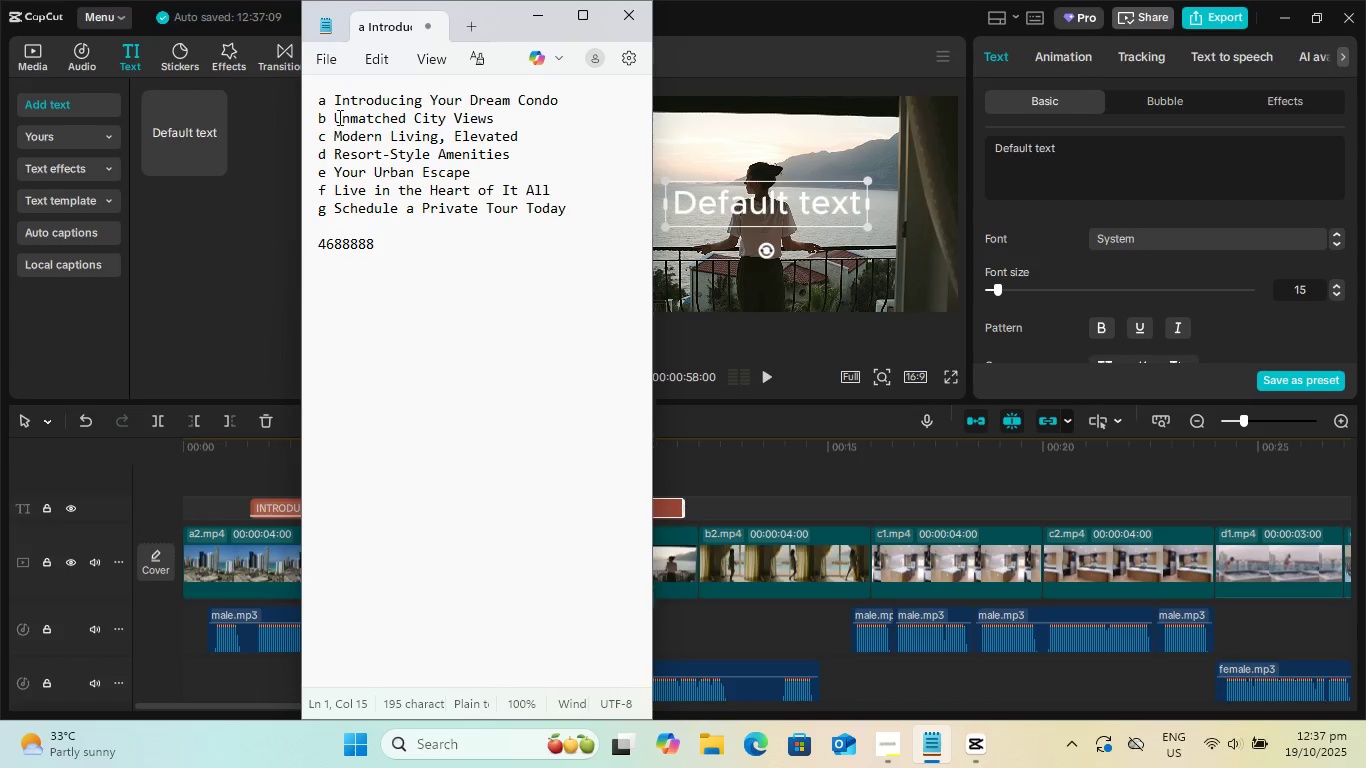 
left_click_drag(start_coordinate=[336, 117], to_coordinate=[547, 125])
 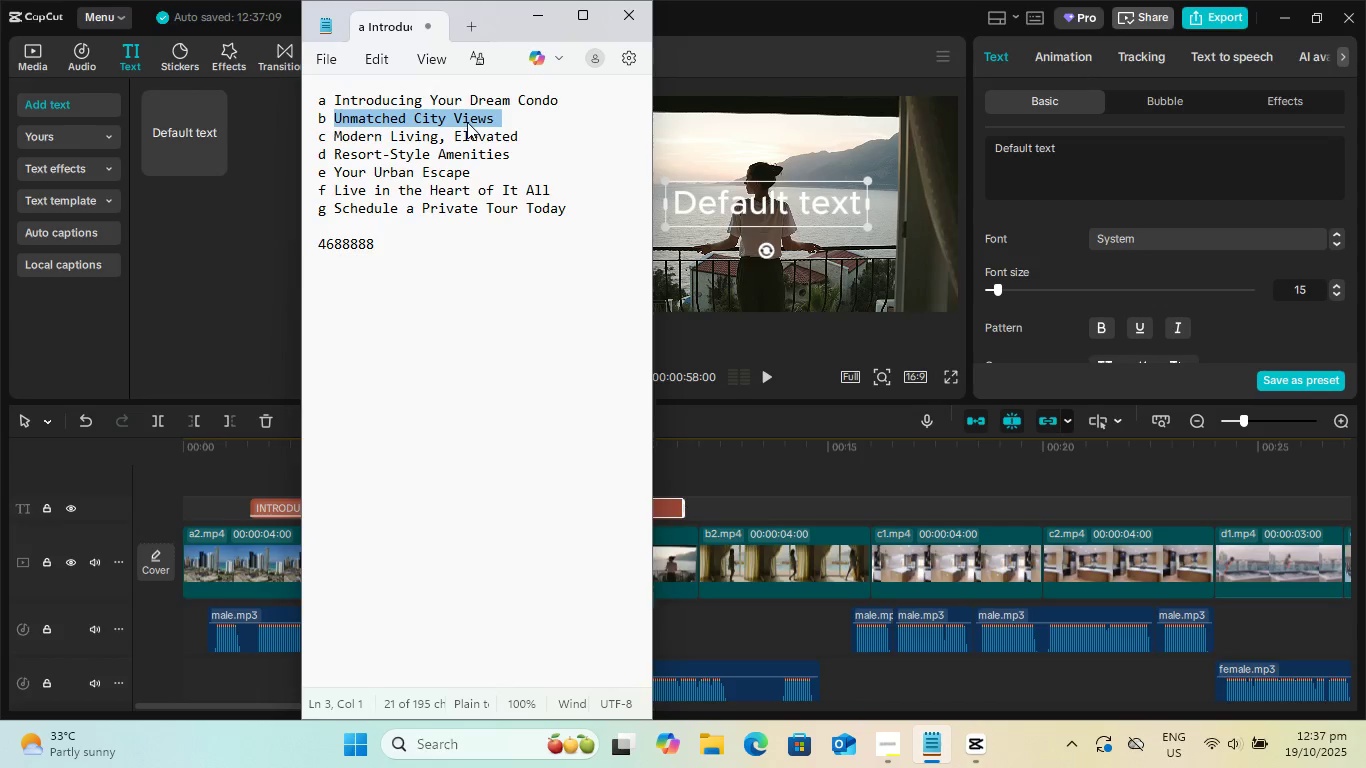 
right_click([467, 122])
 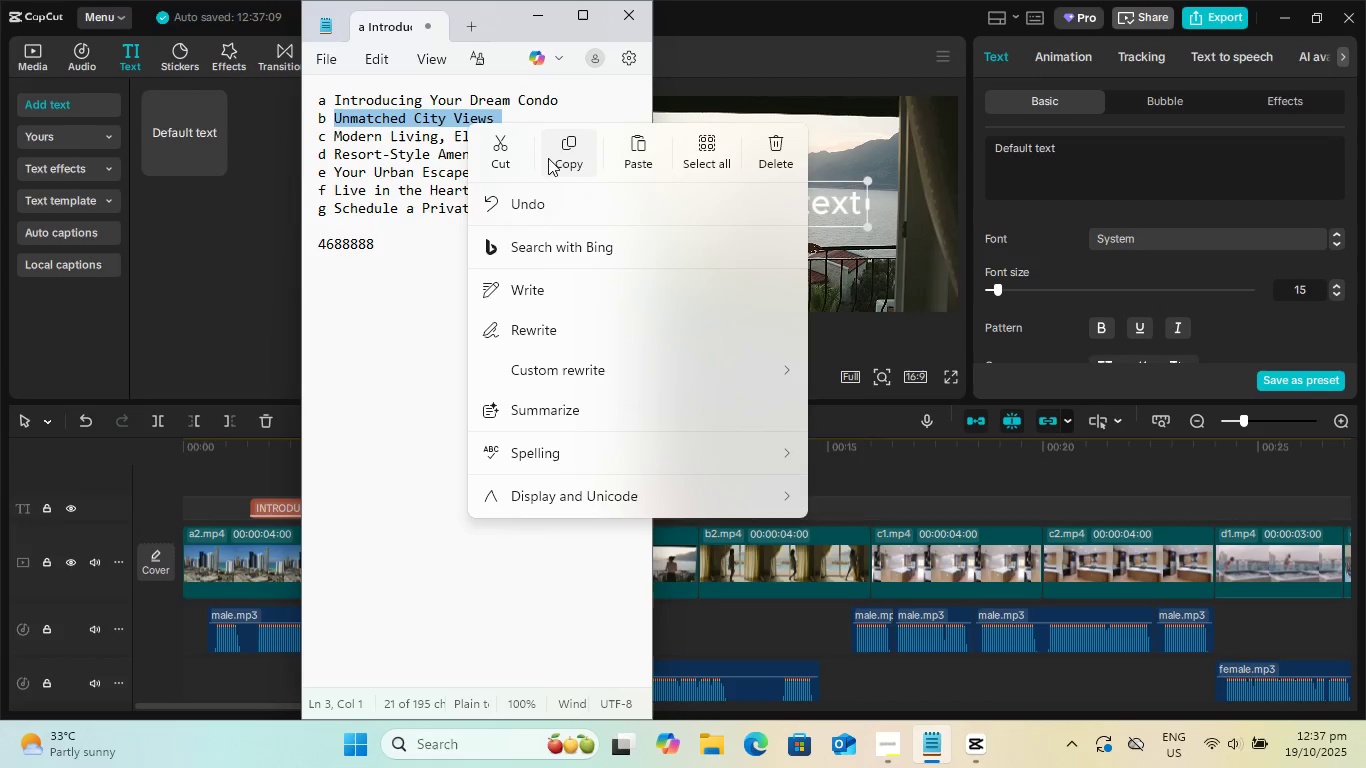 
left_click([568, 158])
 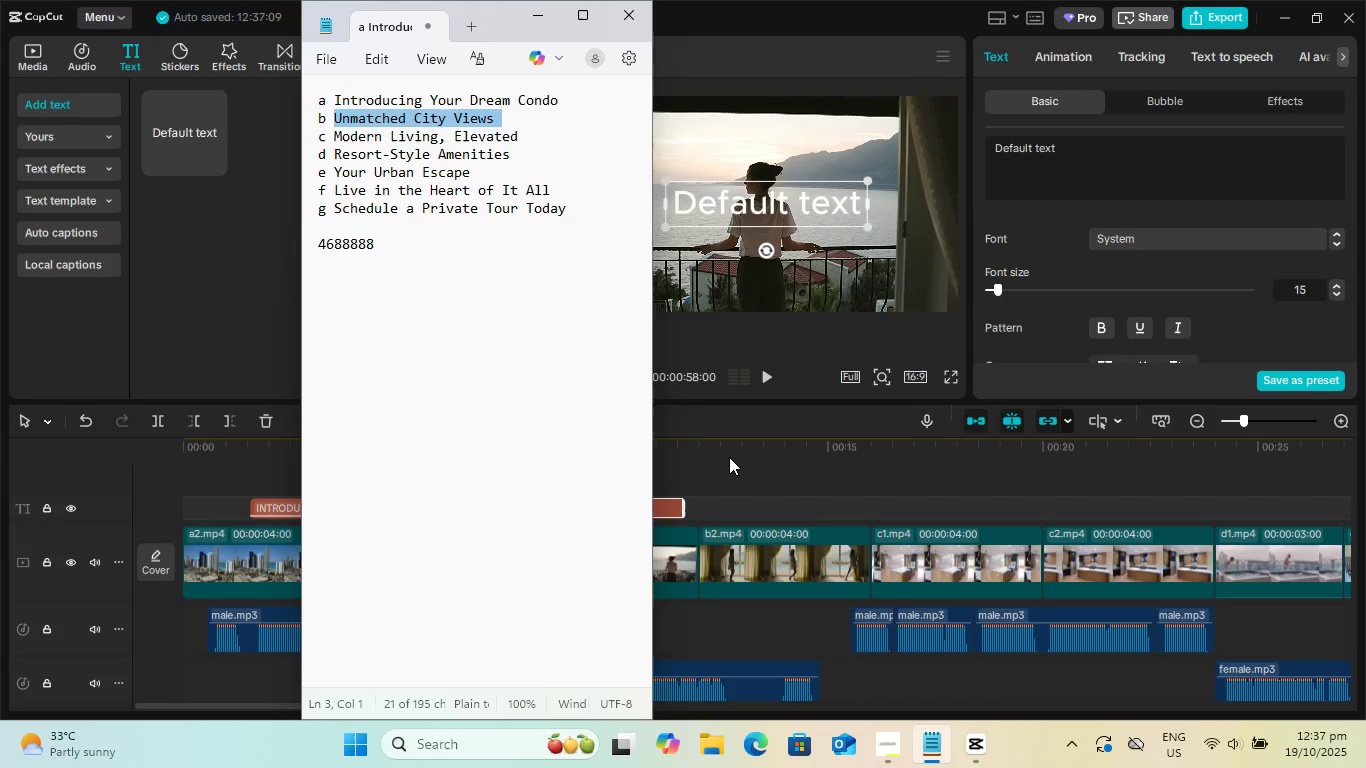 
left_click([729, 457])
 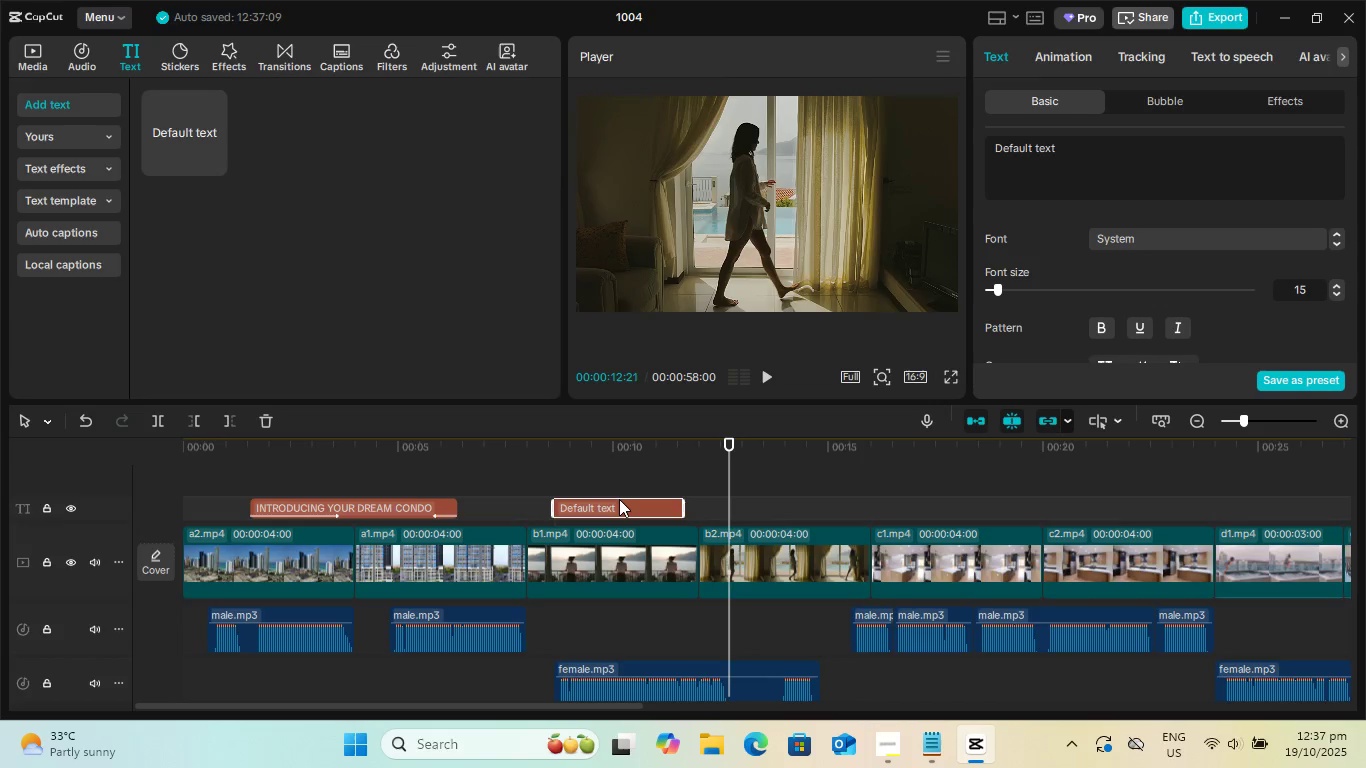 
left_click([619, 499])
 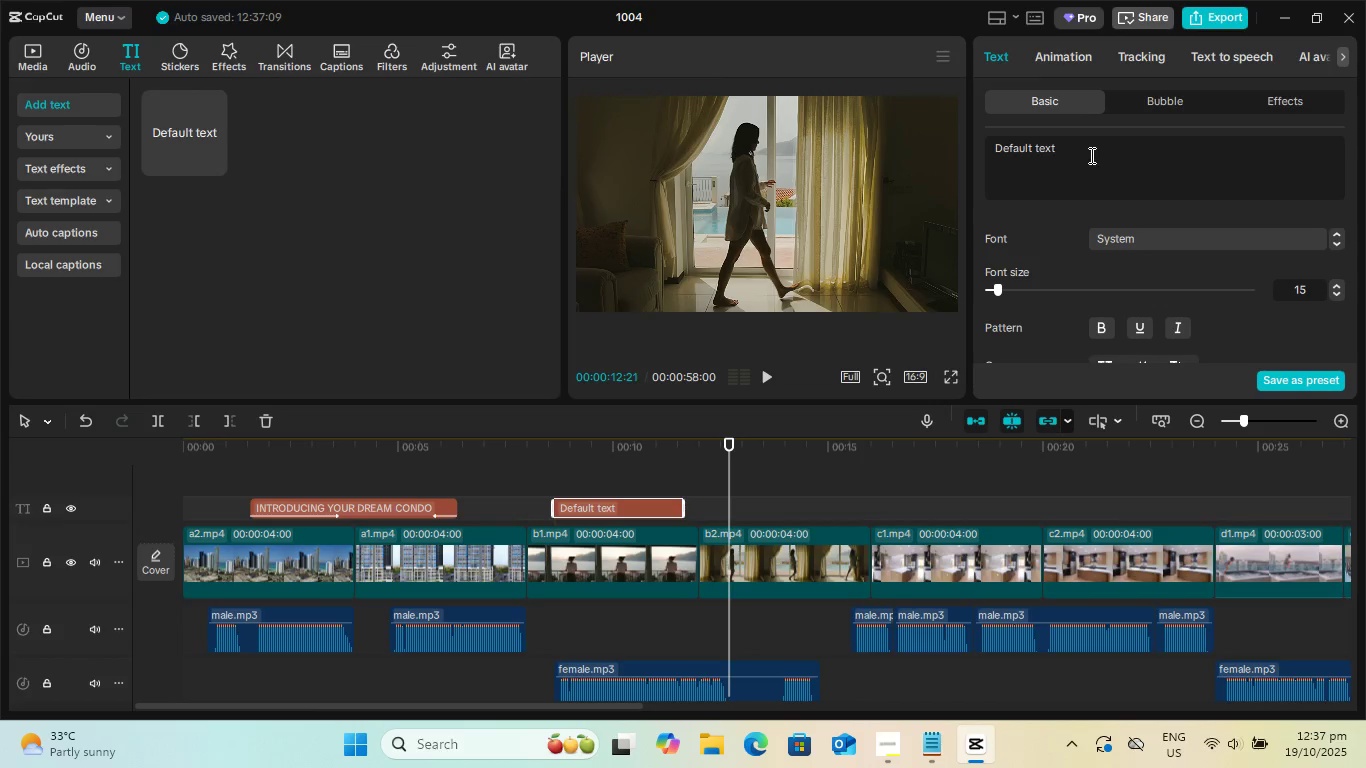 
left_click([1090, 155])
 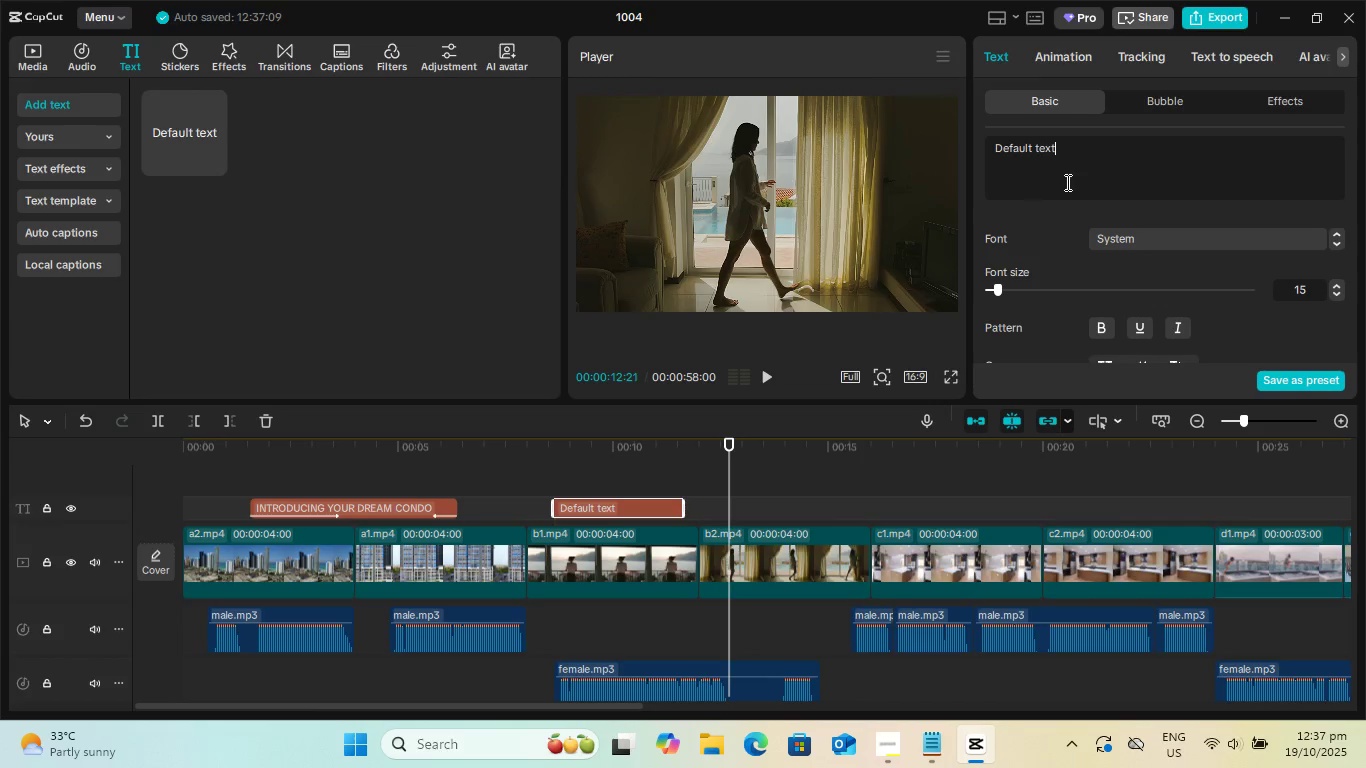 
left_click_drag(start_coordinate=[1076, 163], to_coordinate=[872, 141])
 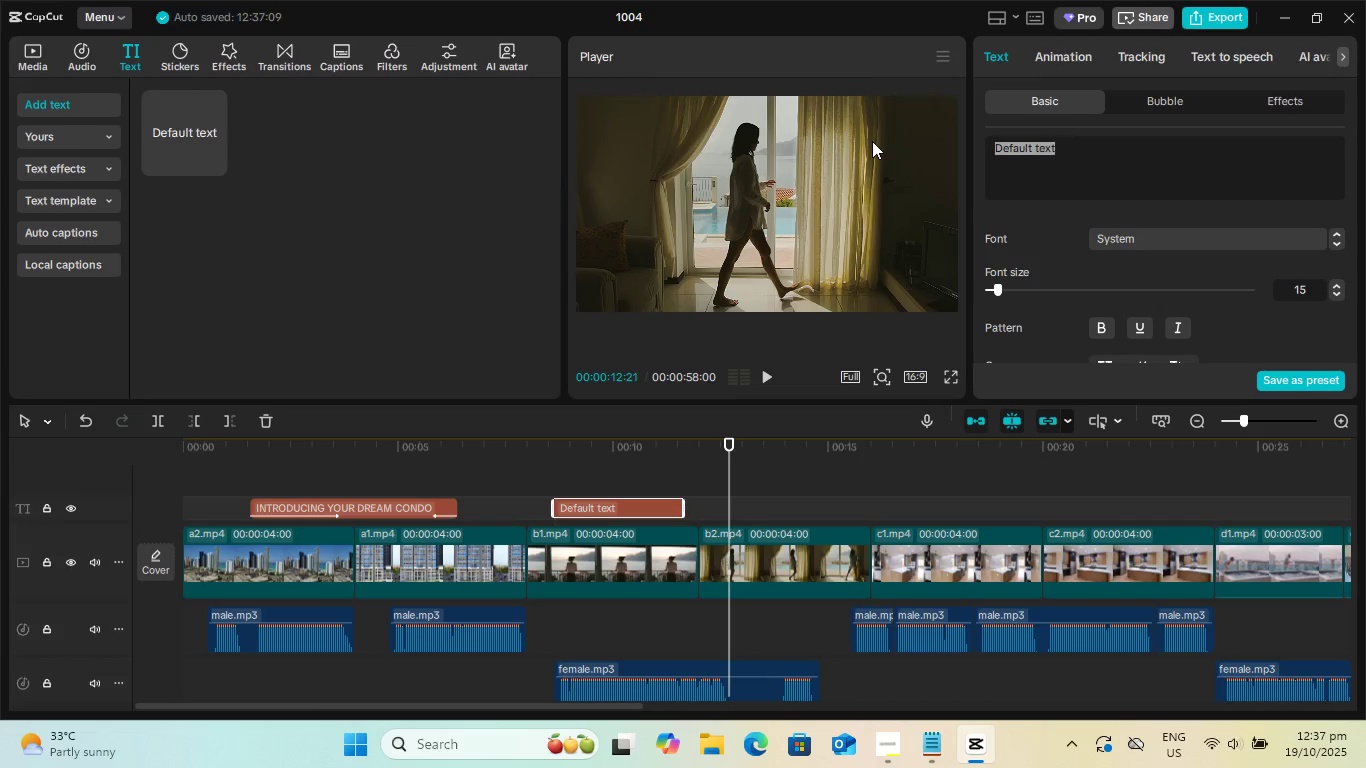 
key(Control+V)
 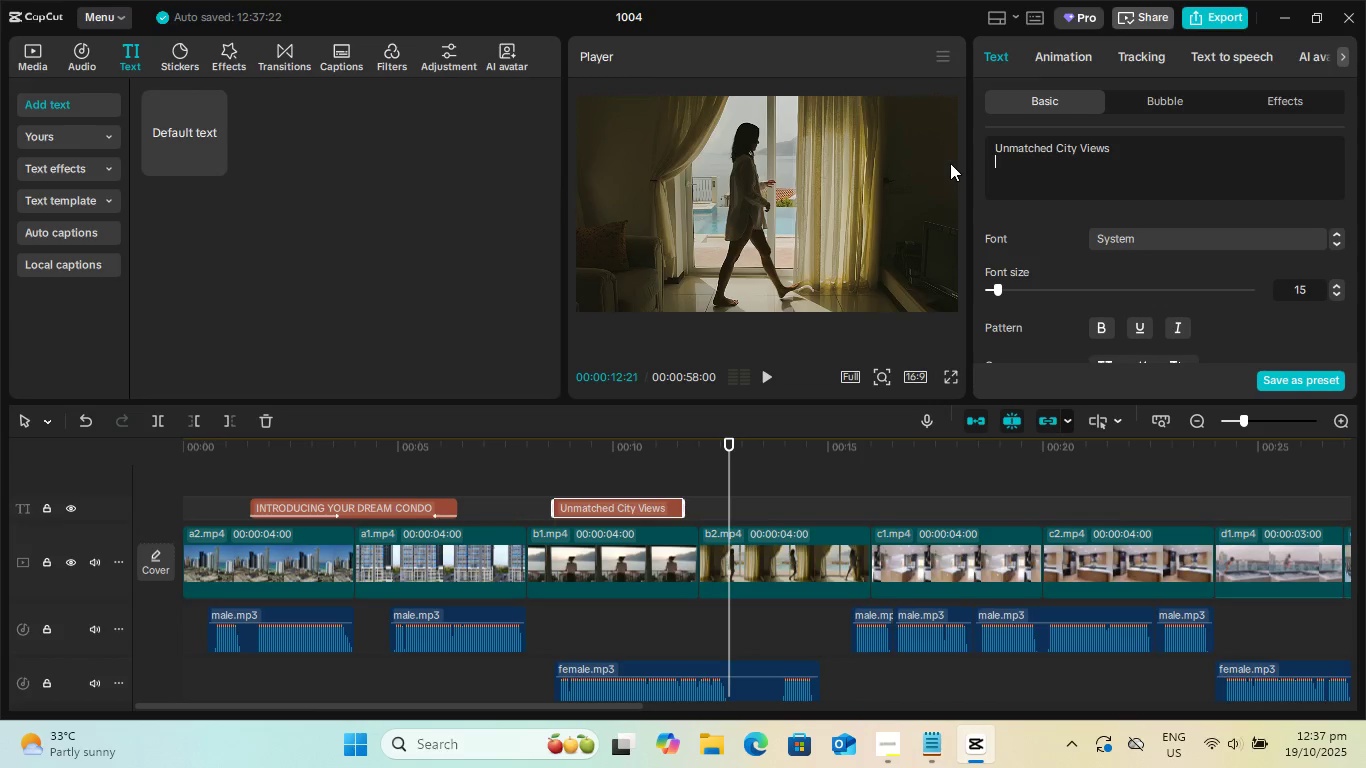 
key(Backspace)
 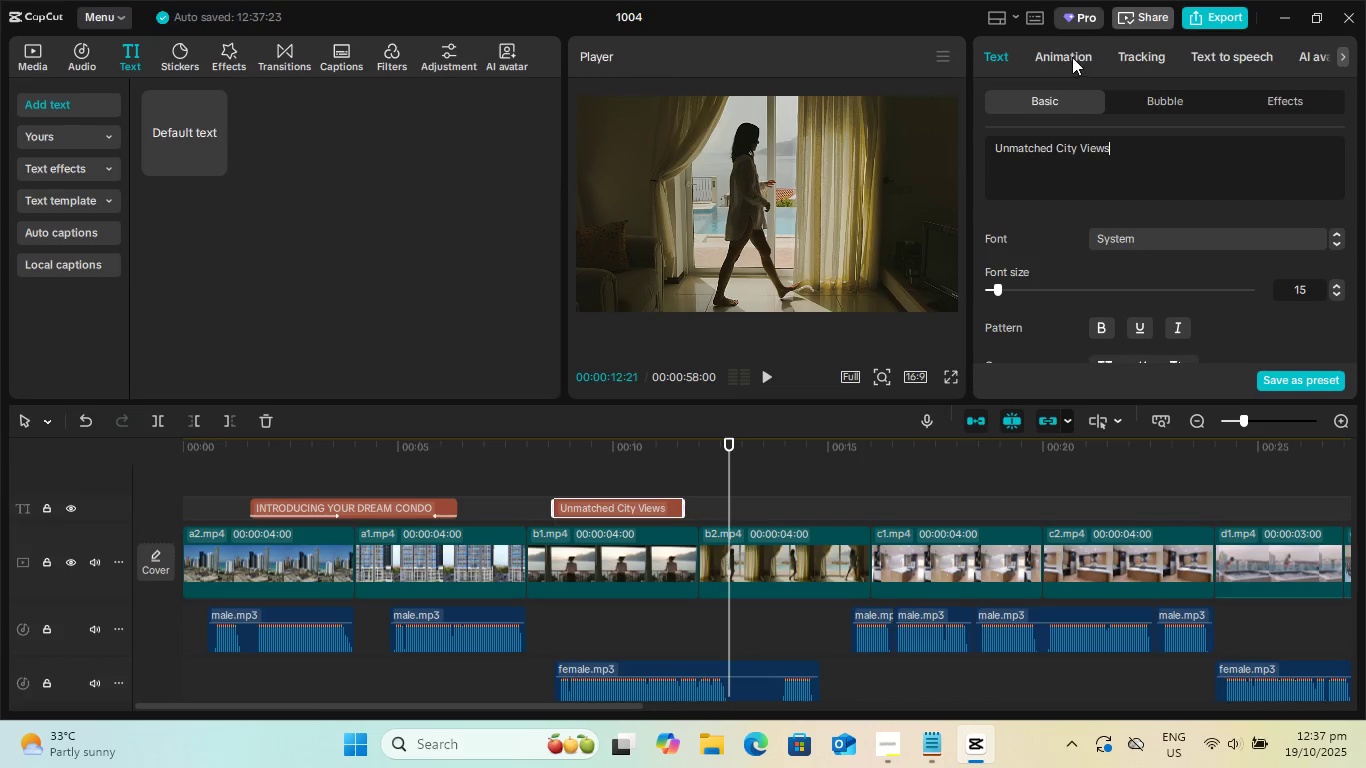 
left_click([1269, 103])
 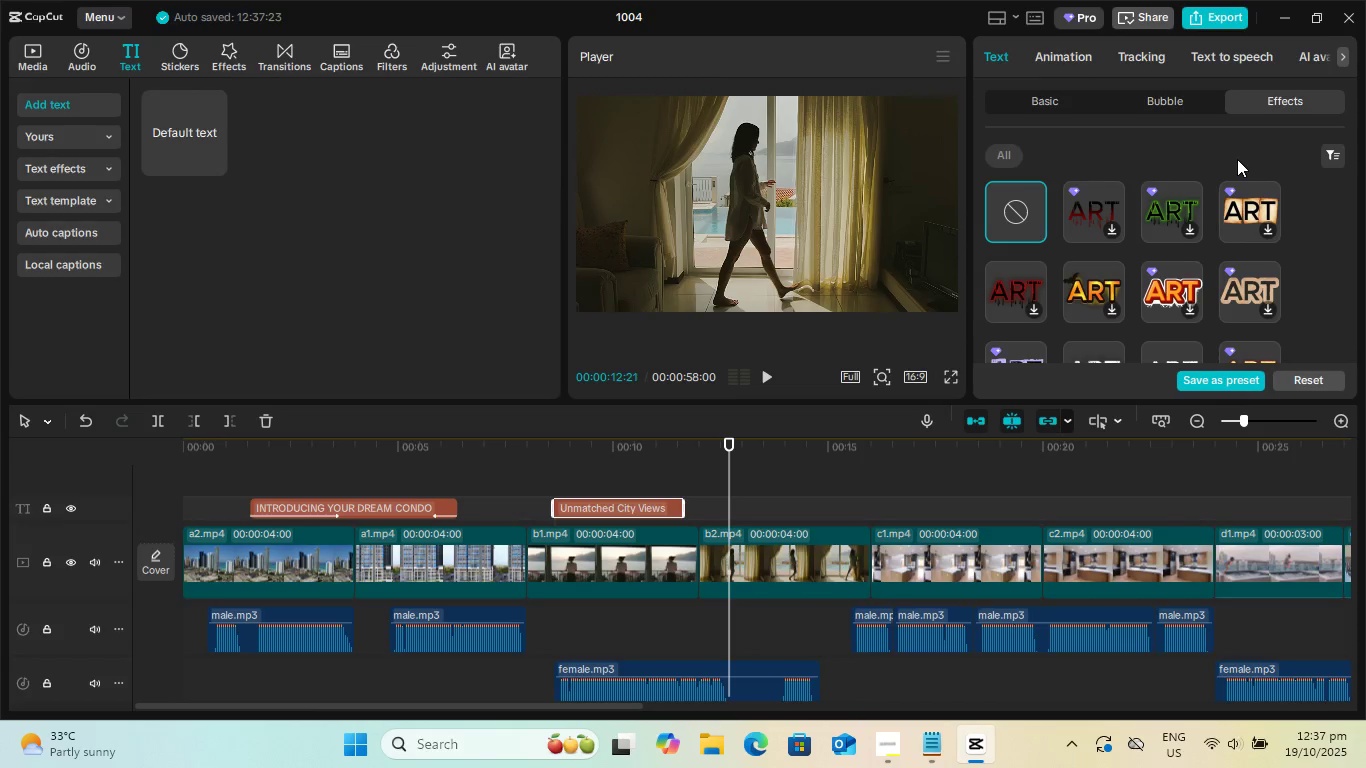 
wait(13.14)
 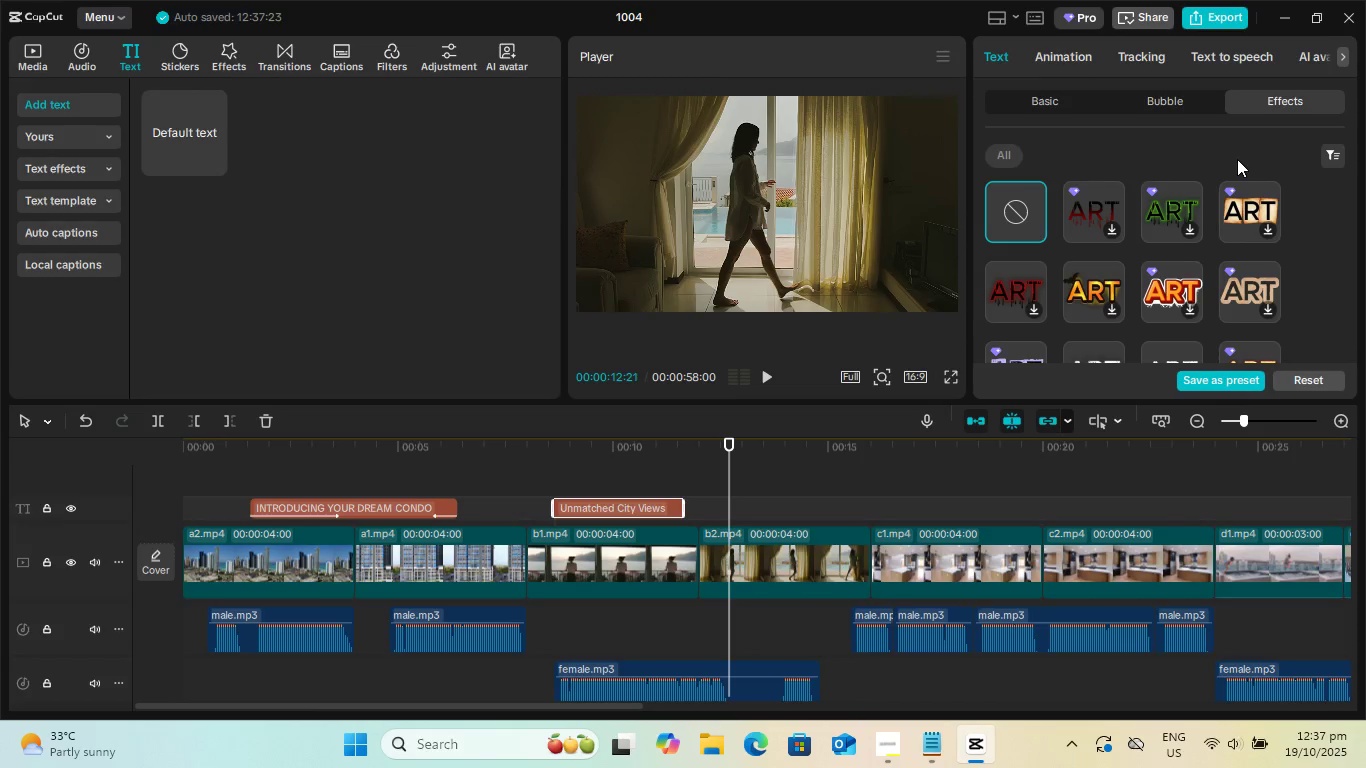 
scroll: coordinate [1159, 322], scroll_direction: down, amount: 2.0
 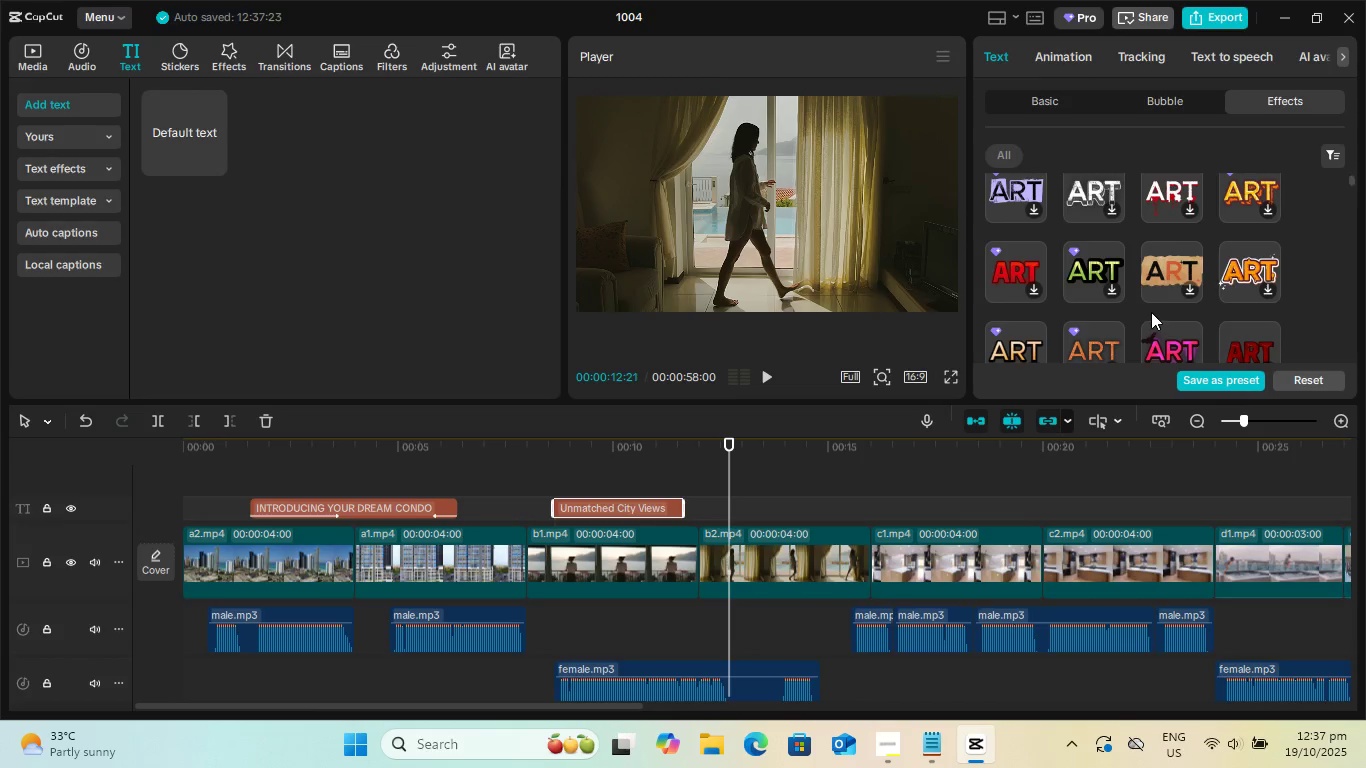 
scroll: coordinate [1150, 311], scroll_direction: up, amount: 1.0
 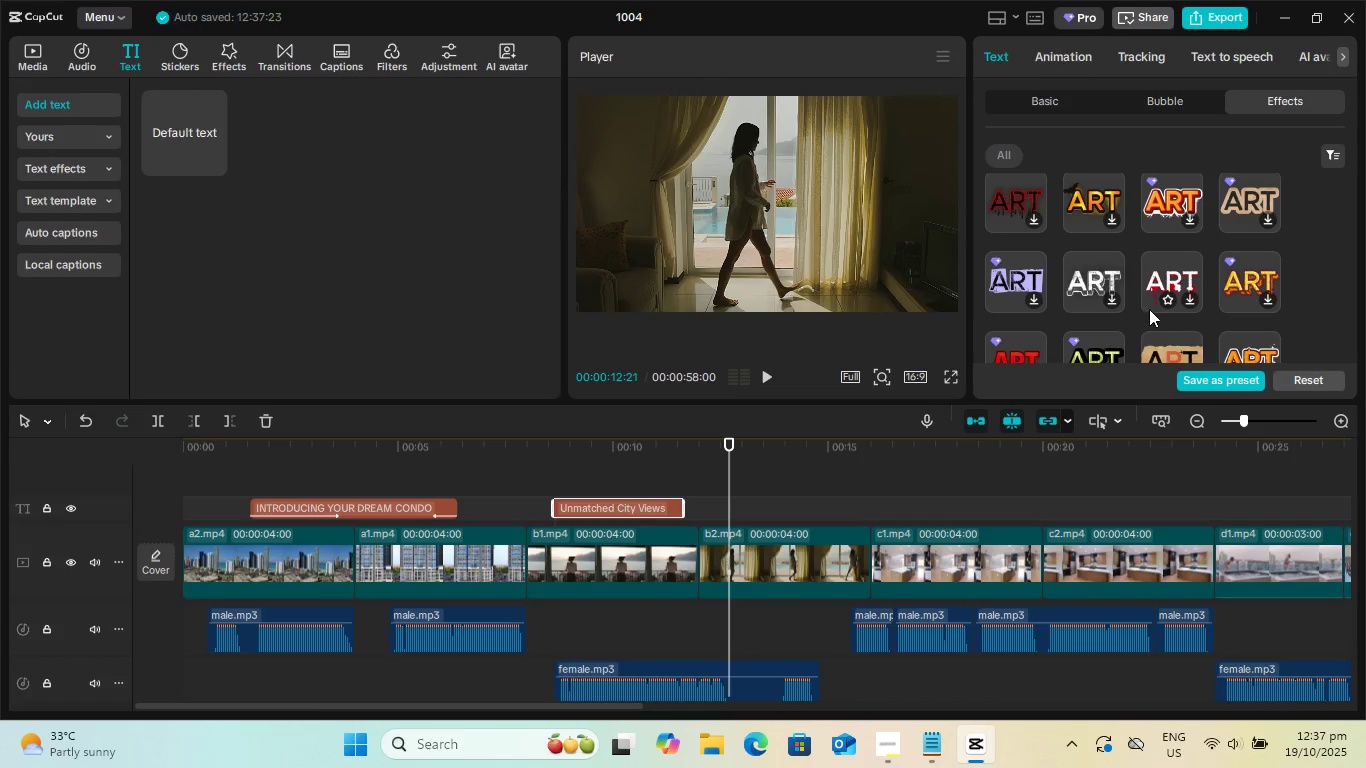 
left_click([1097, 278])
 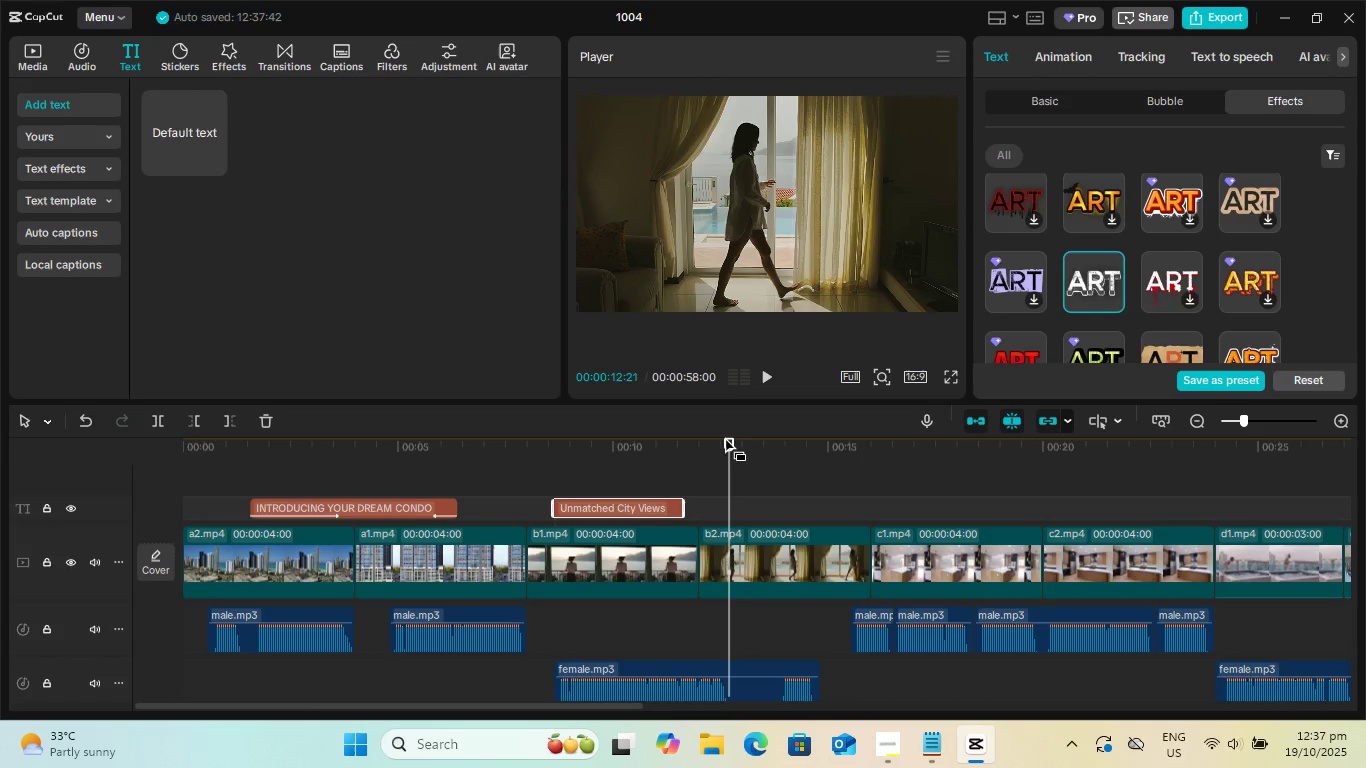 
left_click_drag(start_coordinate=[725, 440], to_coordinate=[599, 444])
 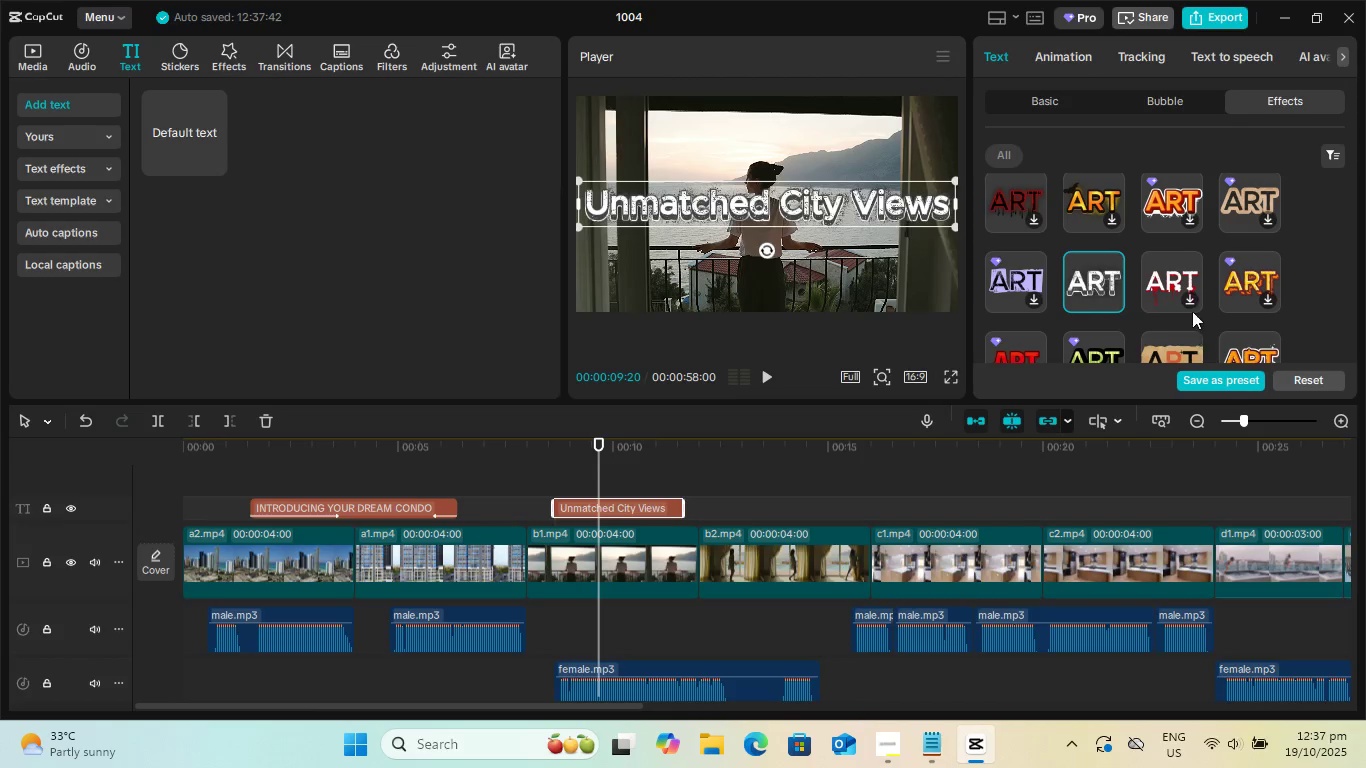 
scroll: coordinate [1190, 285], scroll_direction: down, amount: 4.0
 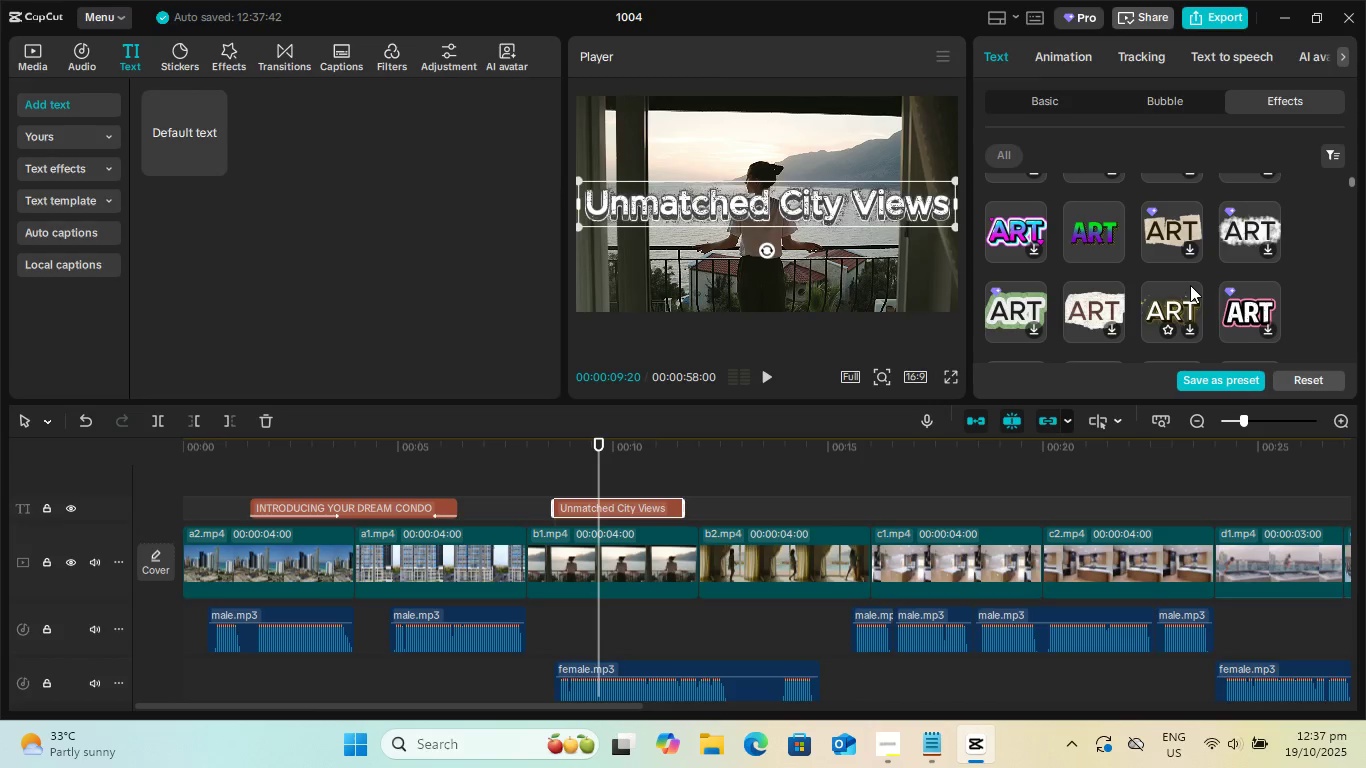 
scroll: coordinate [1190, 285], scroll_direction: up, amount: 1.0
 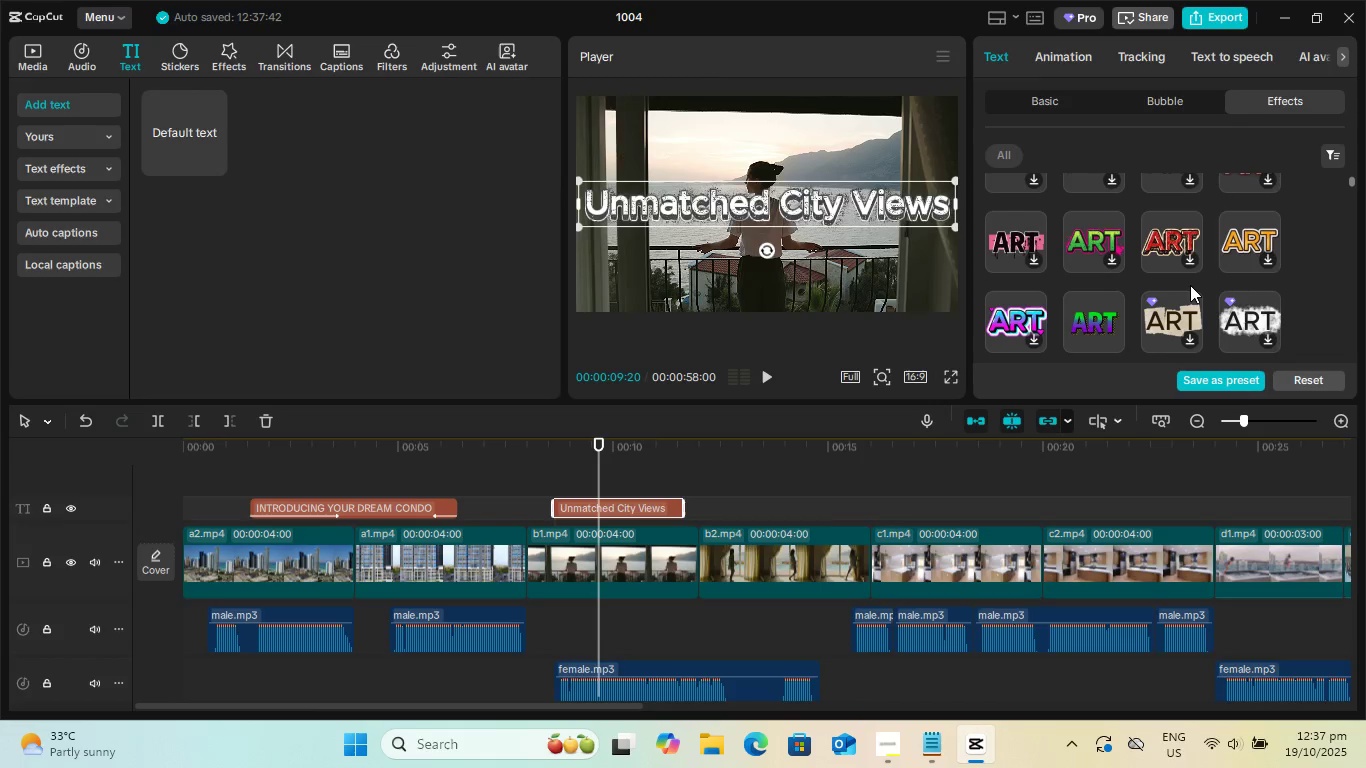 
scroll: coordinate [1153, 258], scroll_direction: down, amount: 7.0
 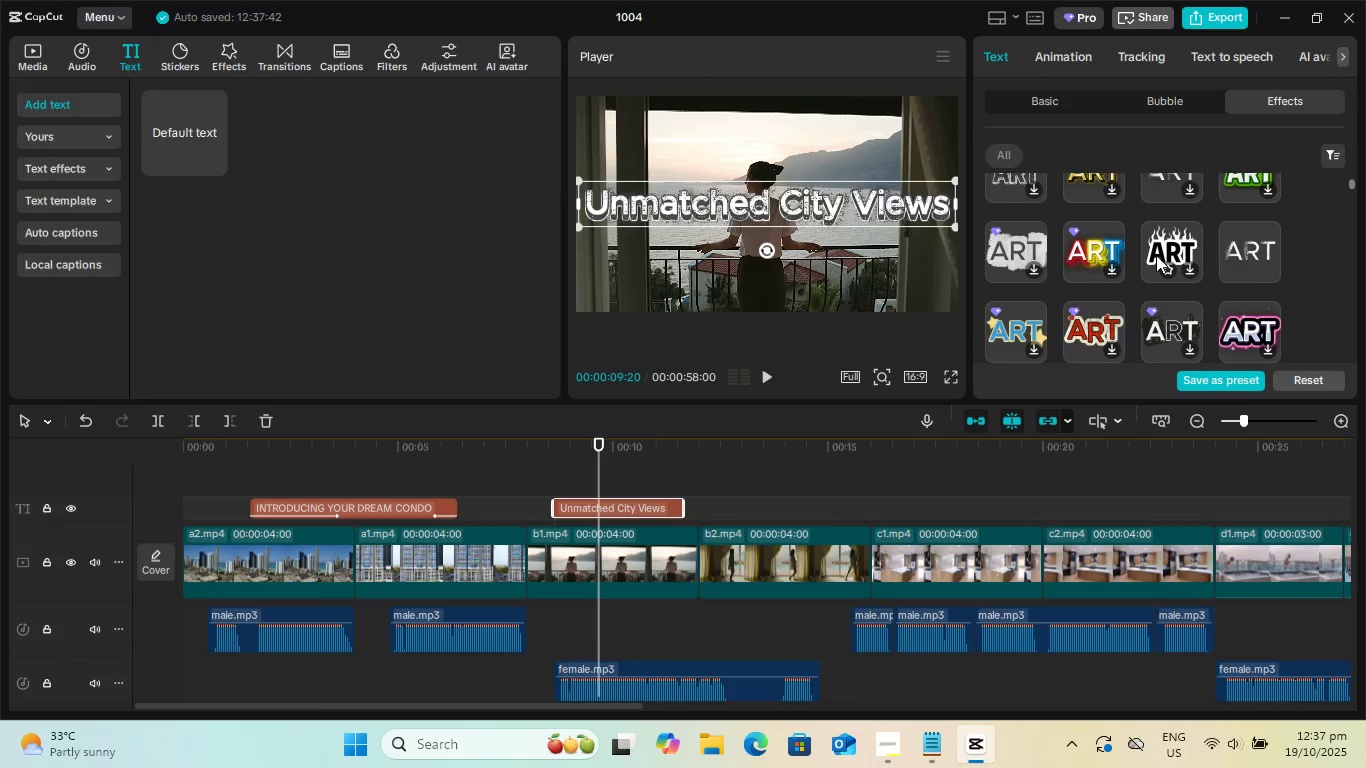 
scroll: coordinate [1156, 255], scroll_direction: down, amount: 1.0
 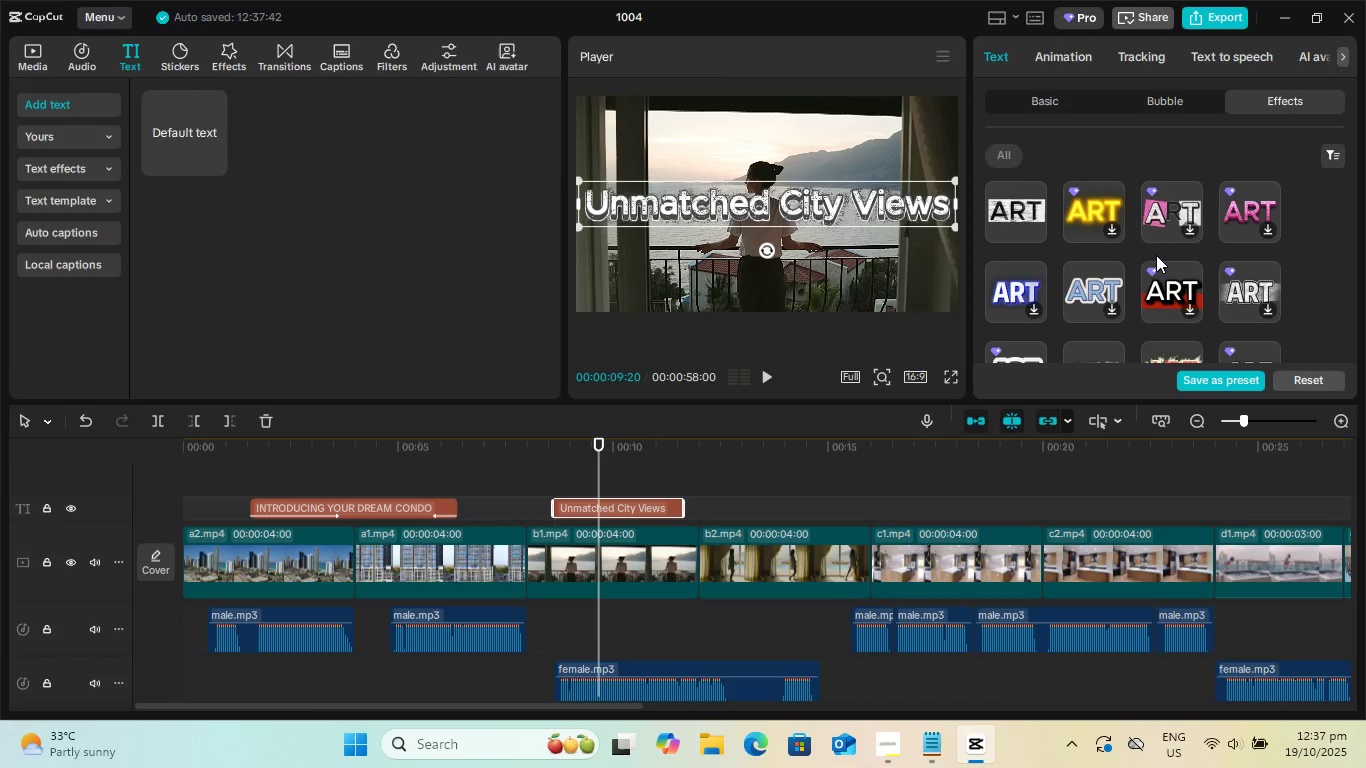 
left_click([1034, 272])
 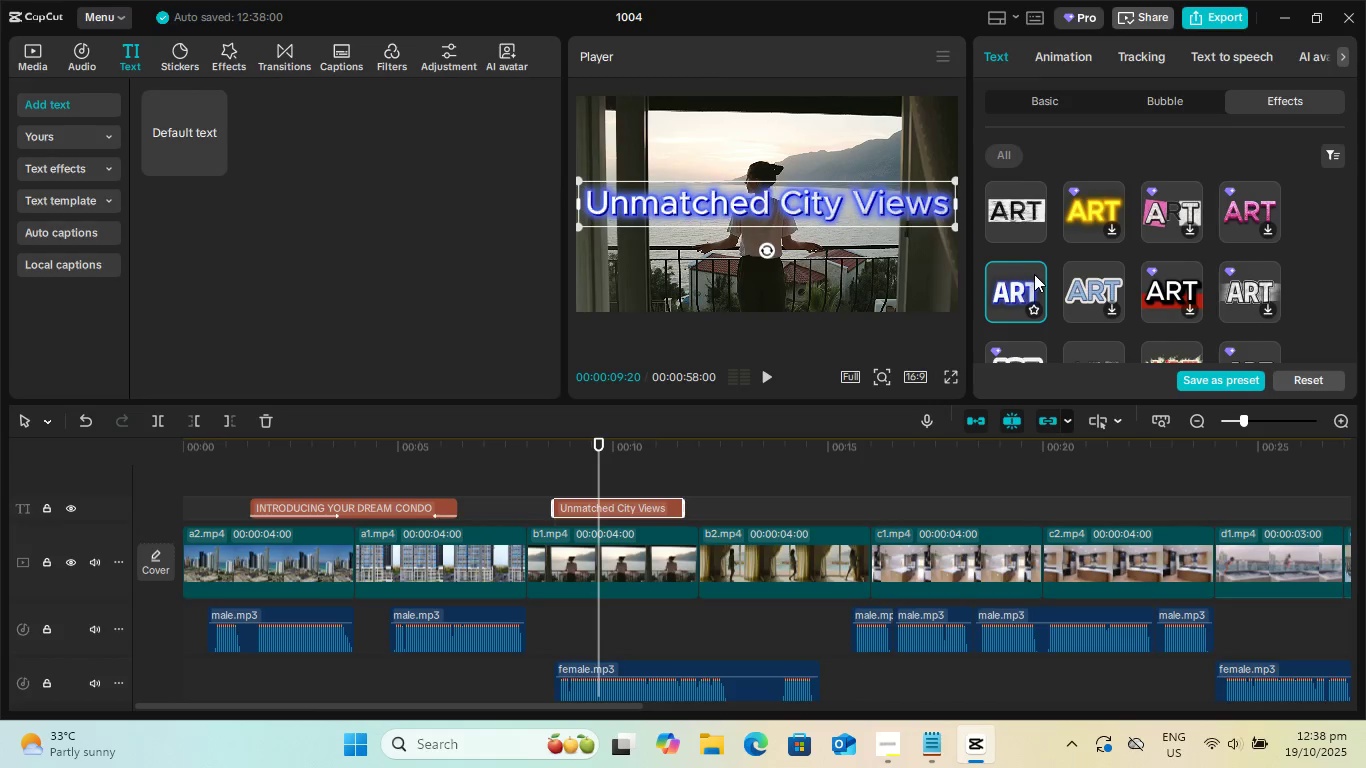 
scroll: coordinate [1196, 259], scroll_direction: down, amount: 1.0
 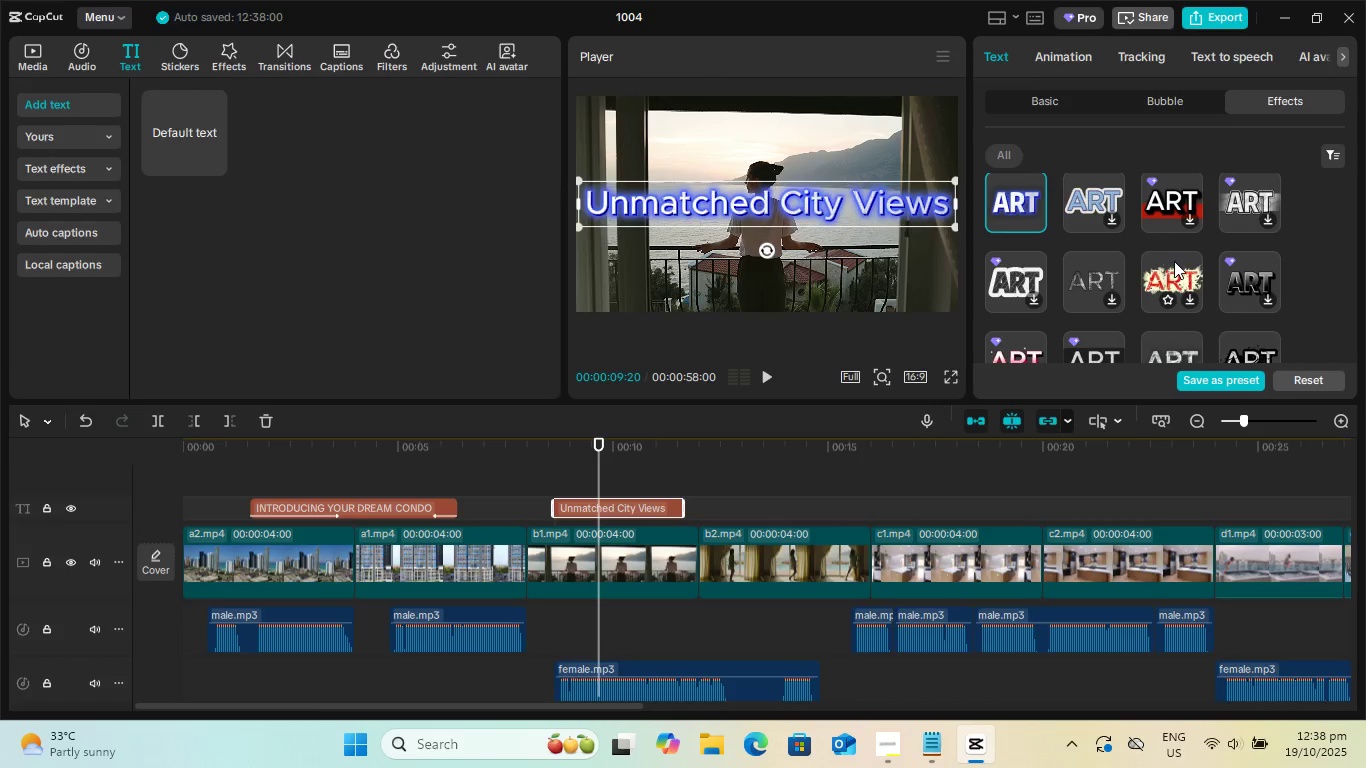 
left_click([1069, 188])
 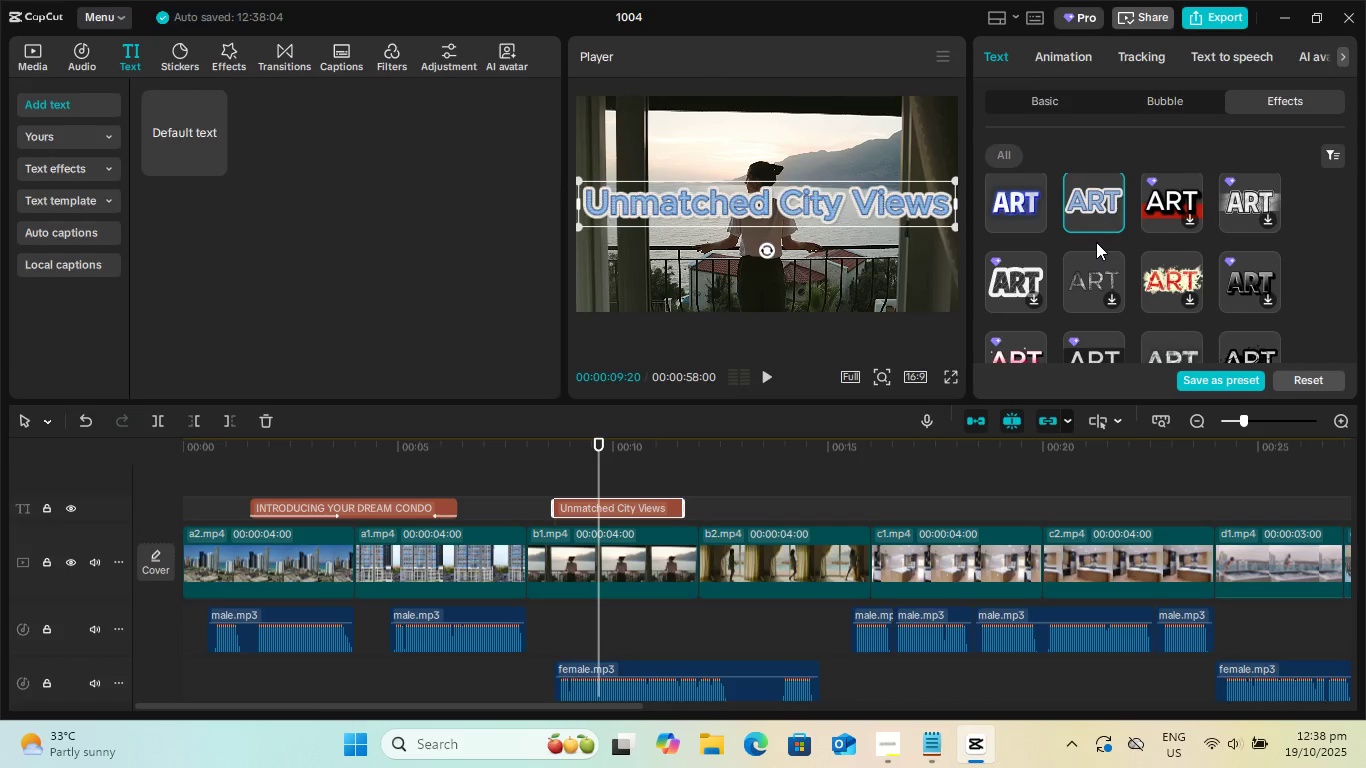 
scroll: coordinate [1146, 235], scroll_direction: down, amount: 3.0
 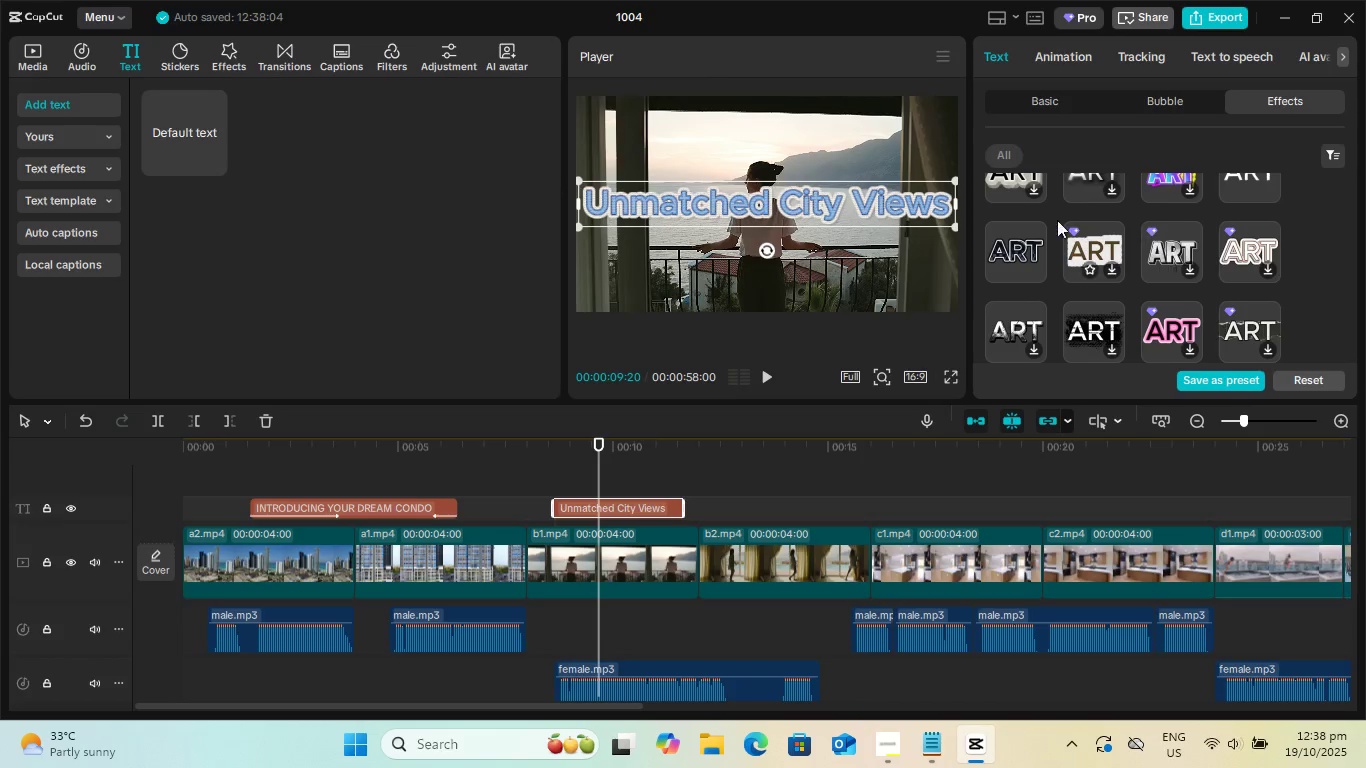 
left_click([1023, 232])
 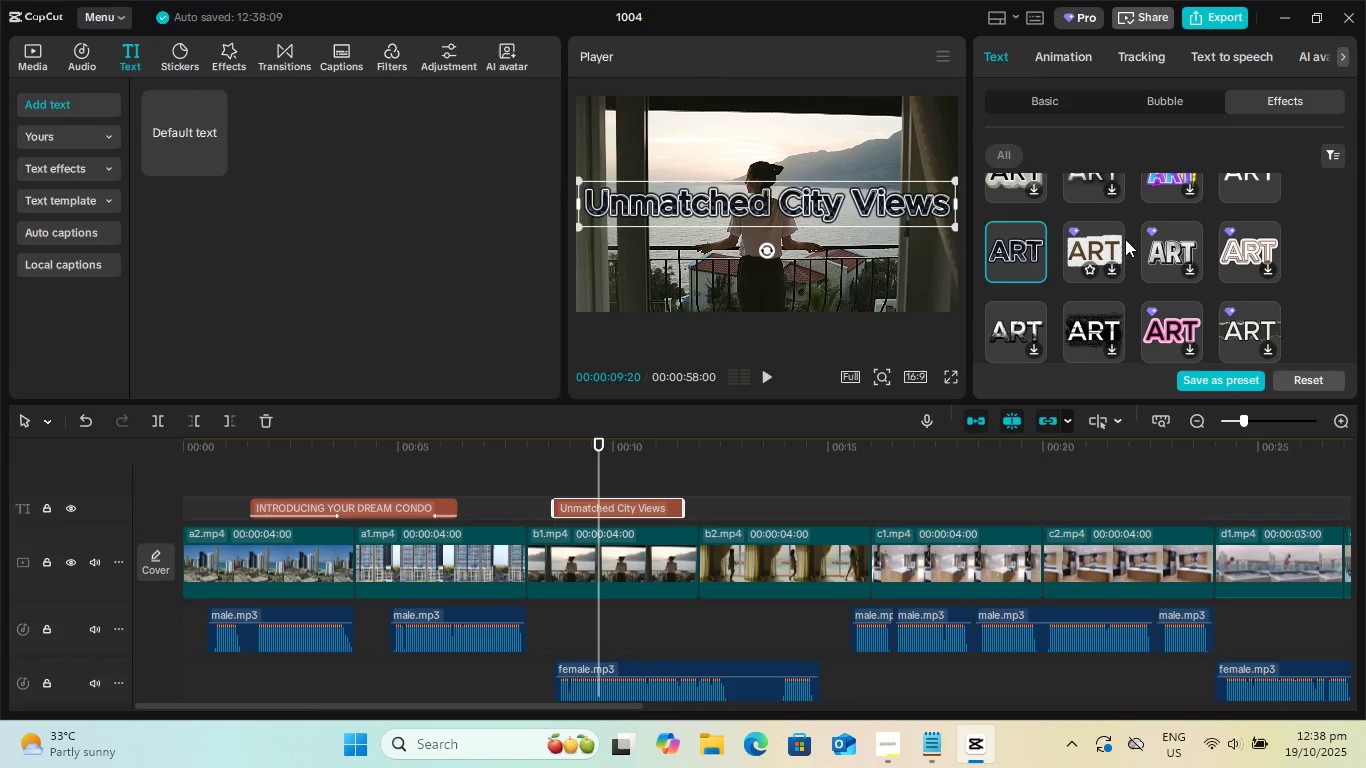 
scroll: coordinate [1177, 248], scroll_direction: down, amount: 5.0
 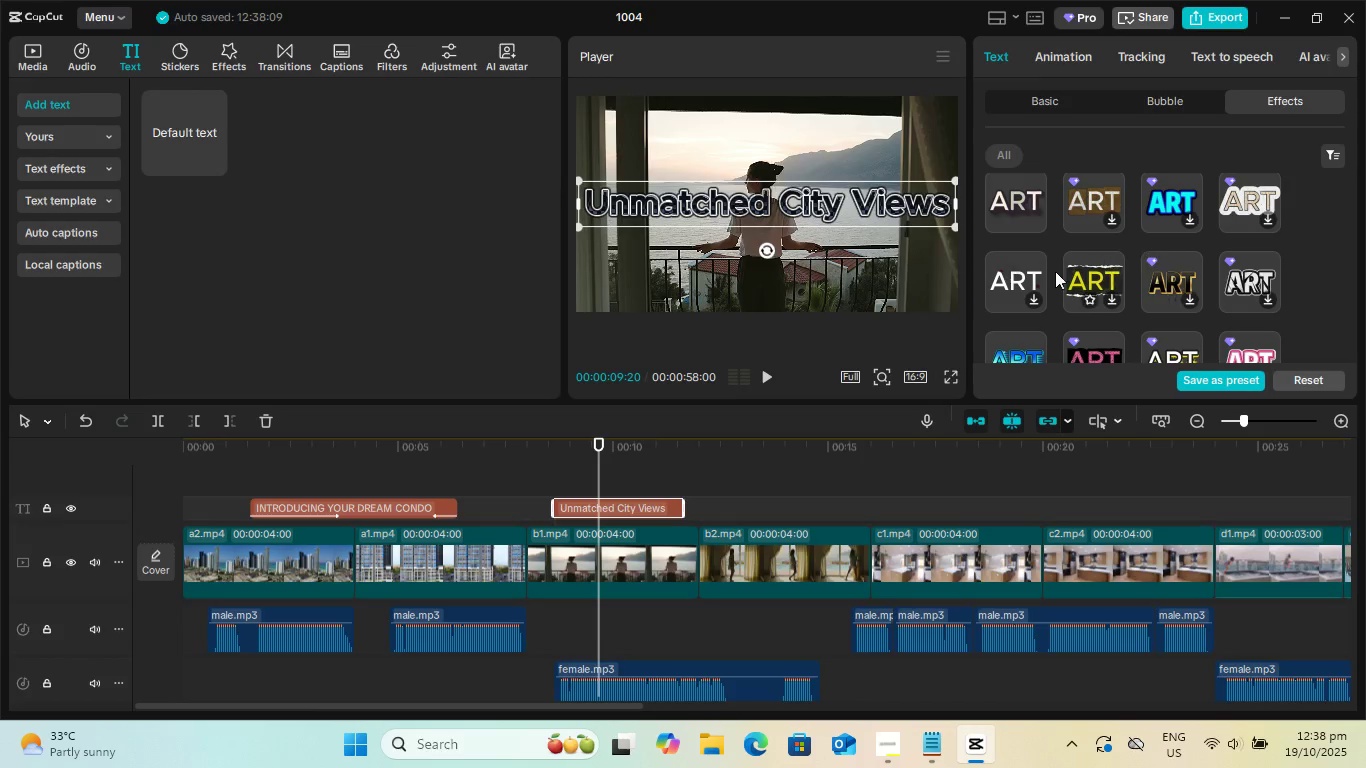 
left_click([1037, 270])
 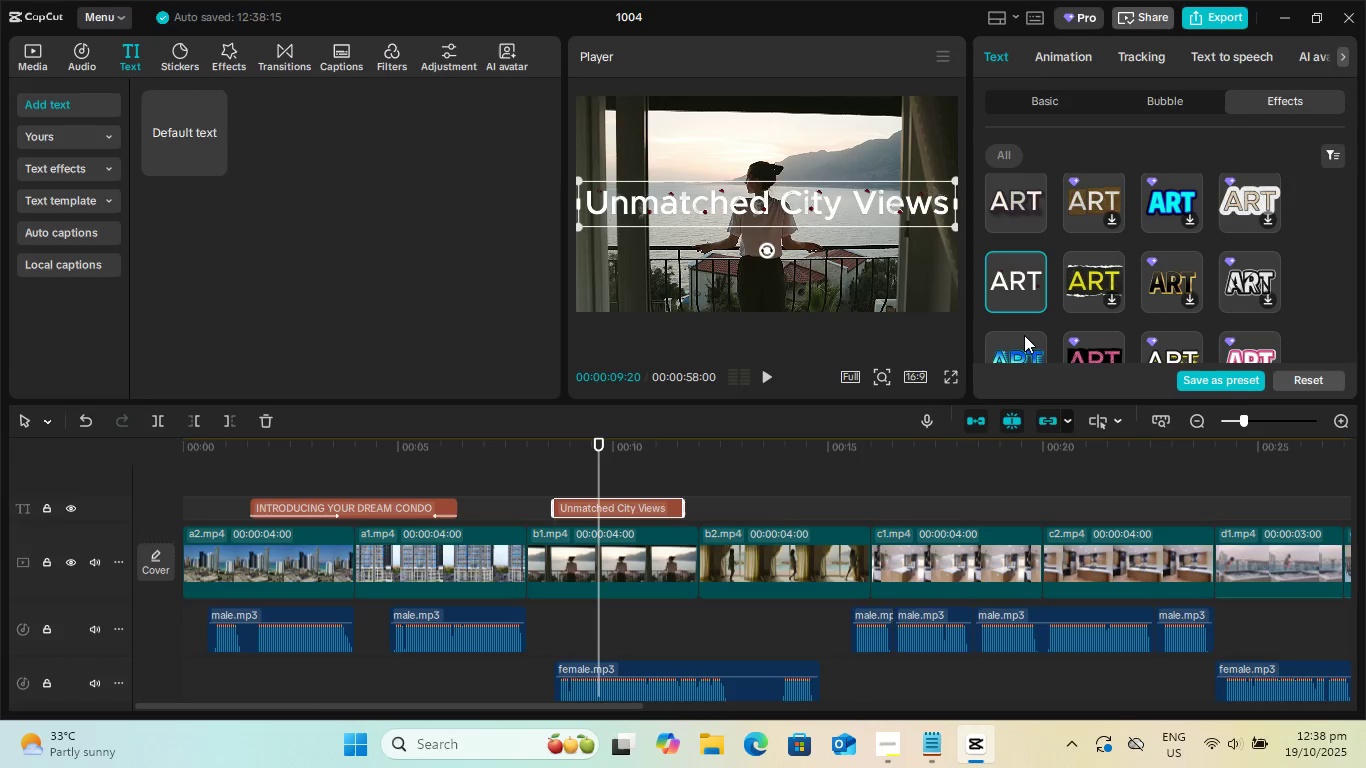 
left_click([1041, 95])
 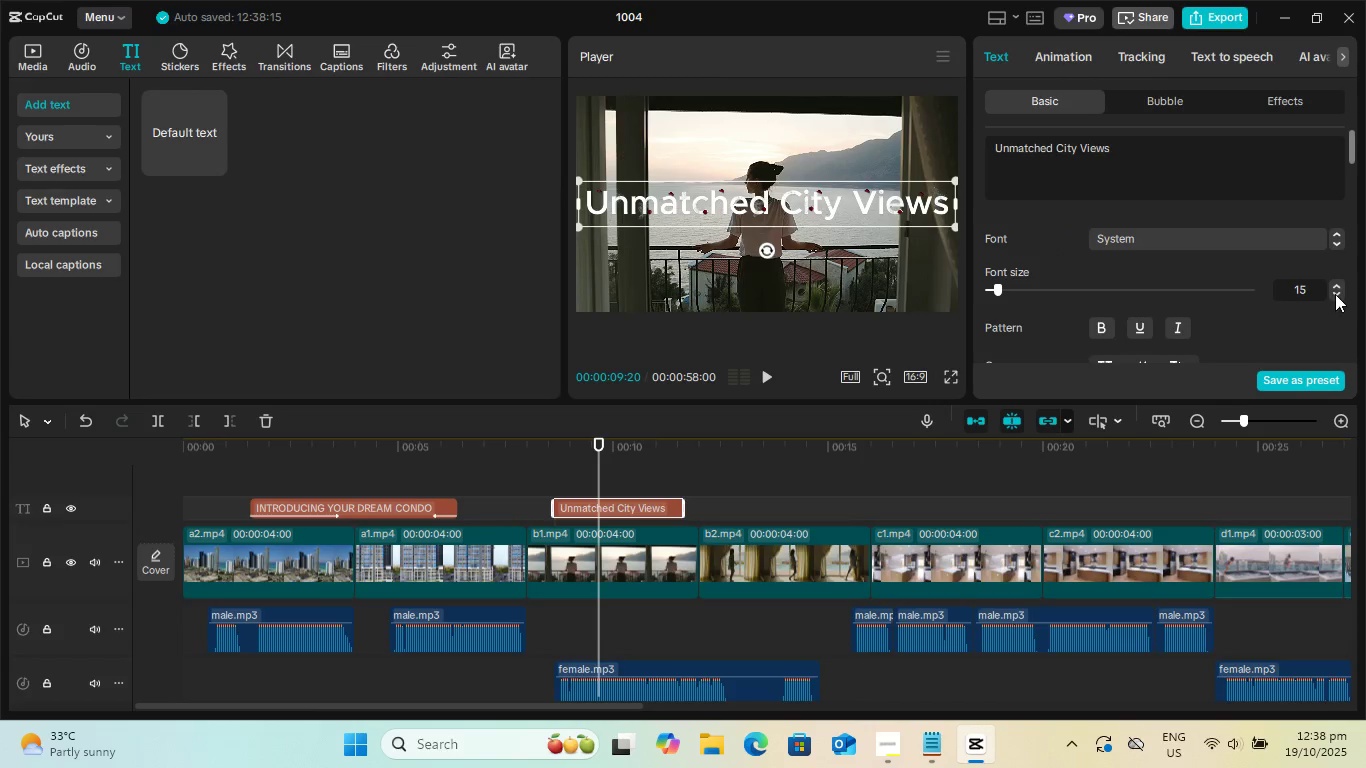 
scroll: coordinate [1142, 301], scroll_direction: down, amount: 1.0
 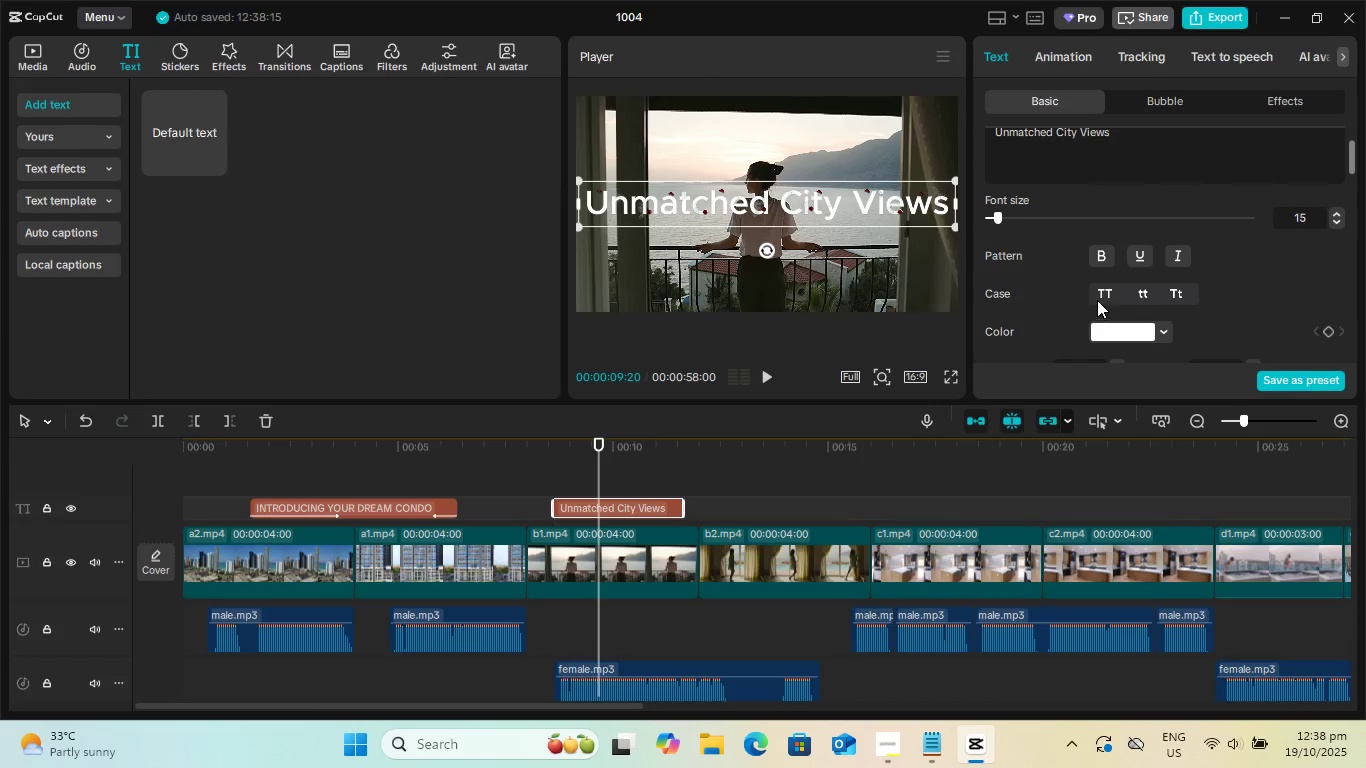 
left_click([1103, 294])
 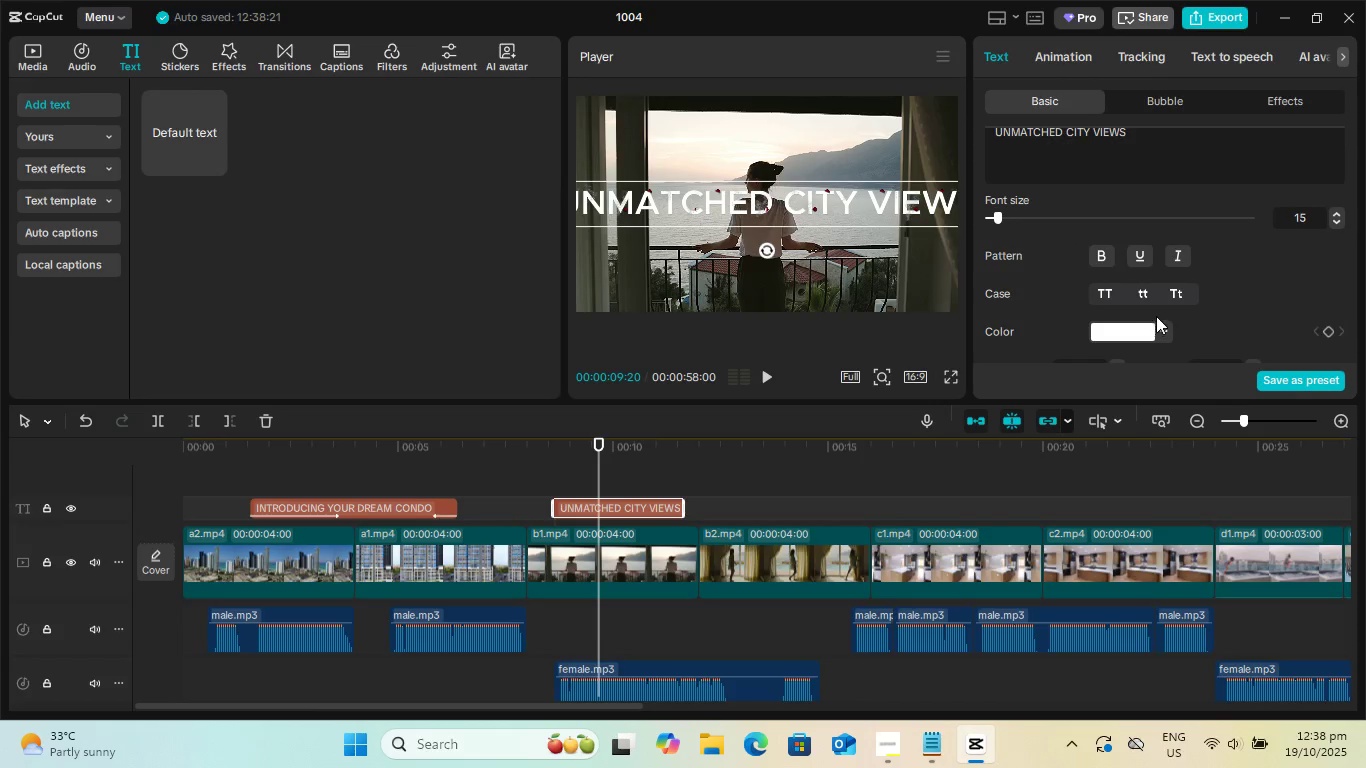 
scroll: coordinate [1214, 318], scroll_direction: up, amount: 1.0
 